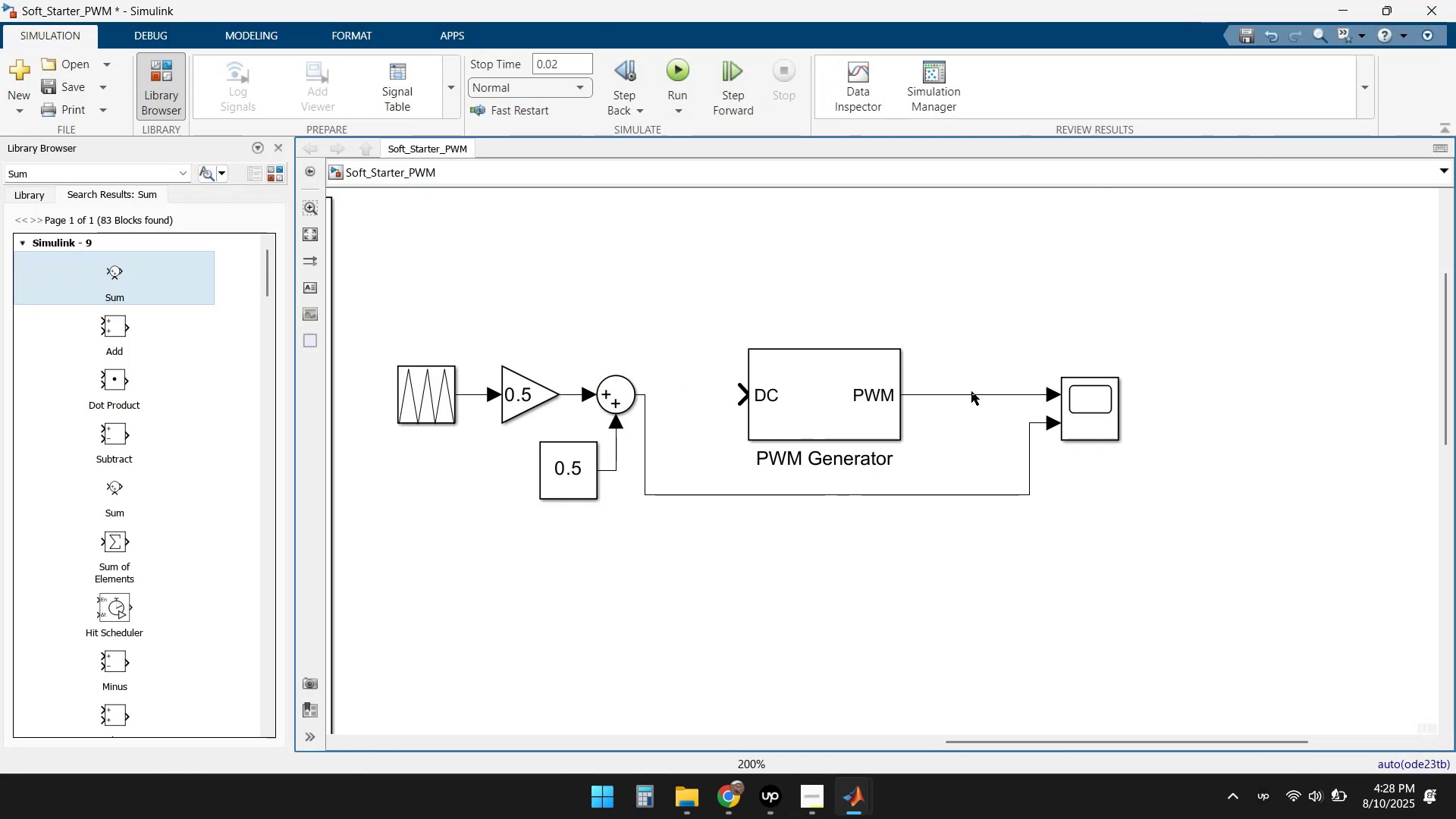 
left_click_drag(start_coordinate=[641, 393], to_coordinate=[642, 400])
 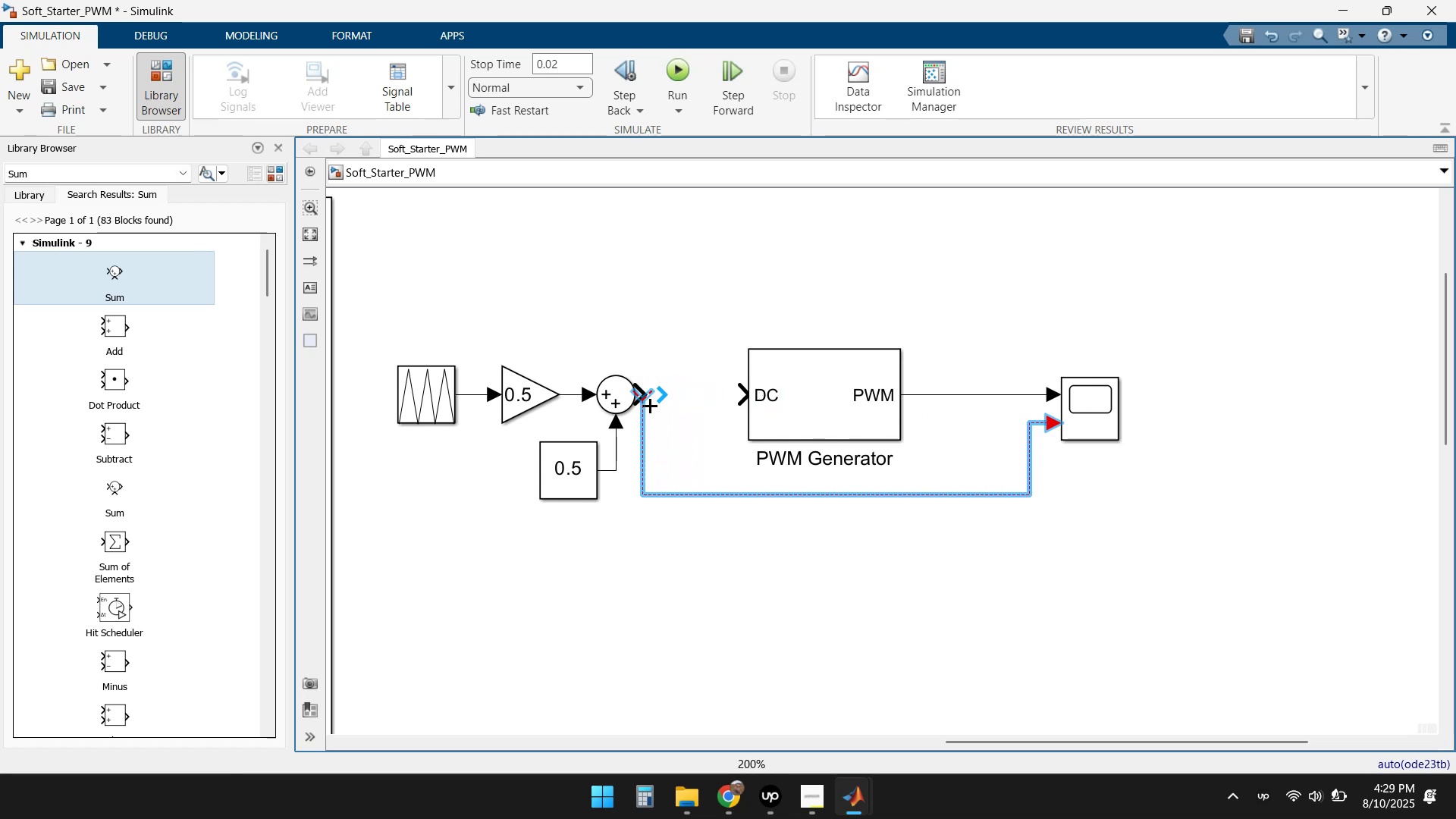 
left_click_drag(start_coordinate=[645, 431], to_coordinate=[702, 428])
 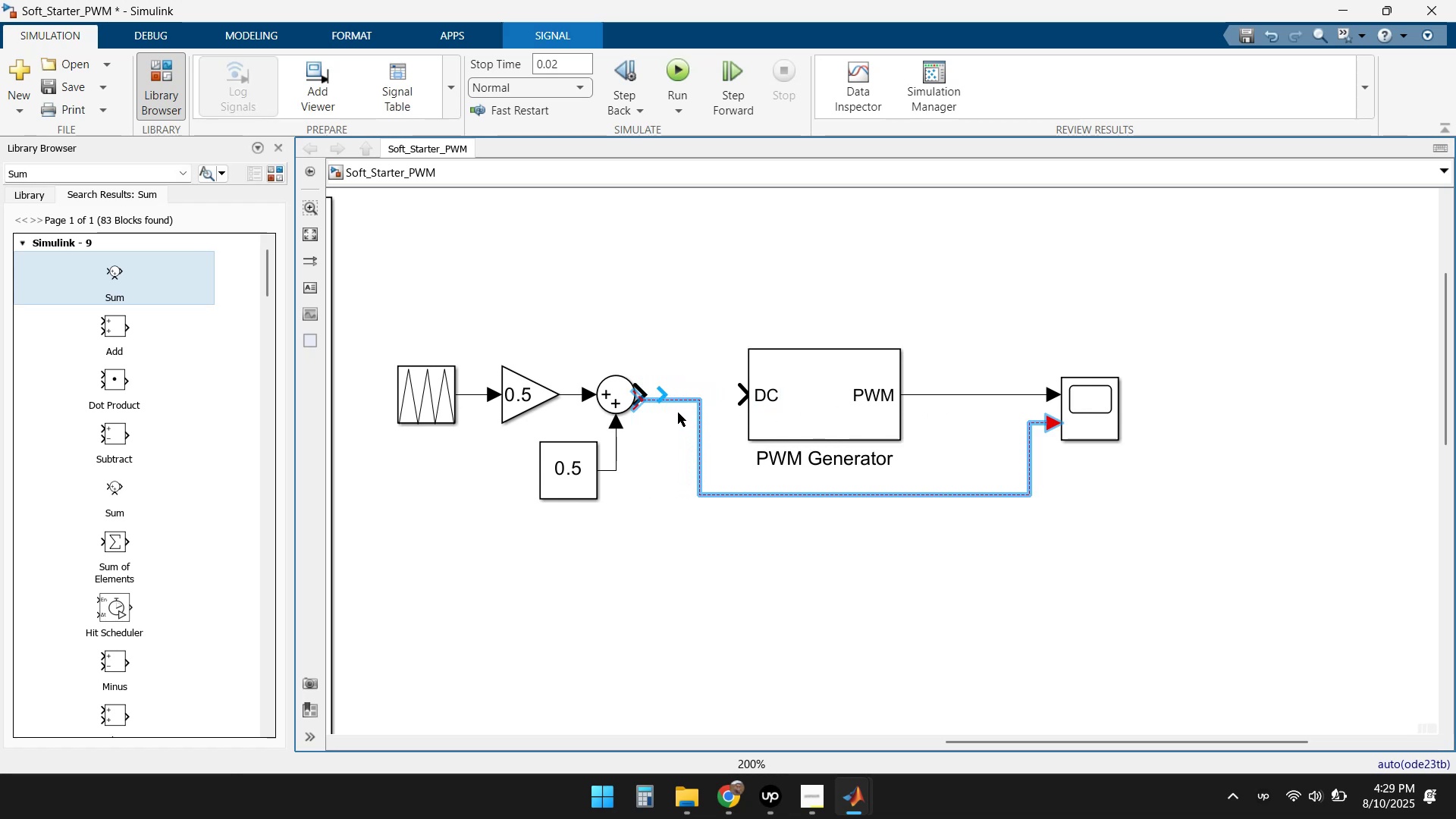 
left_click_drag(start_coordinate=[675, 399], to_coordinate=[676, 392])
 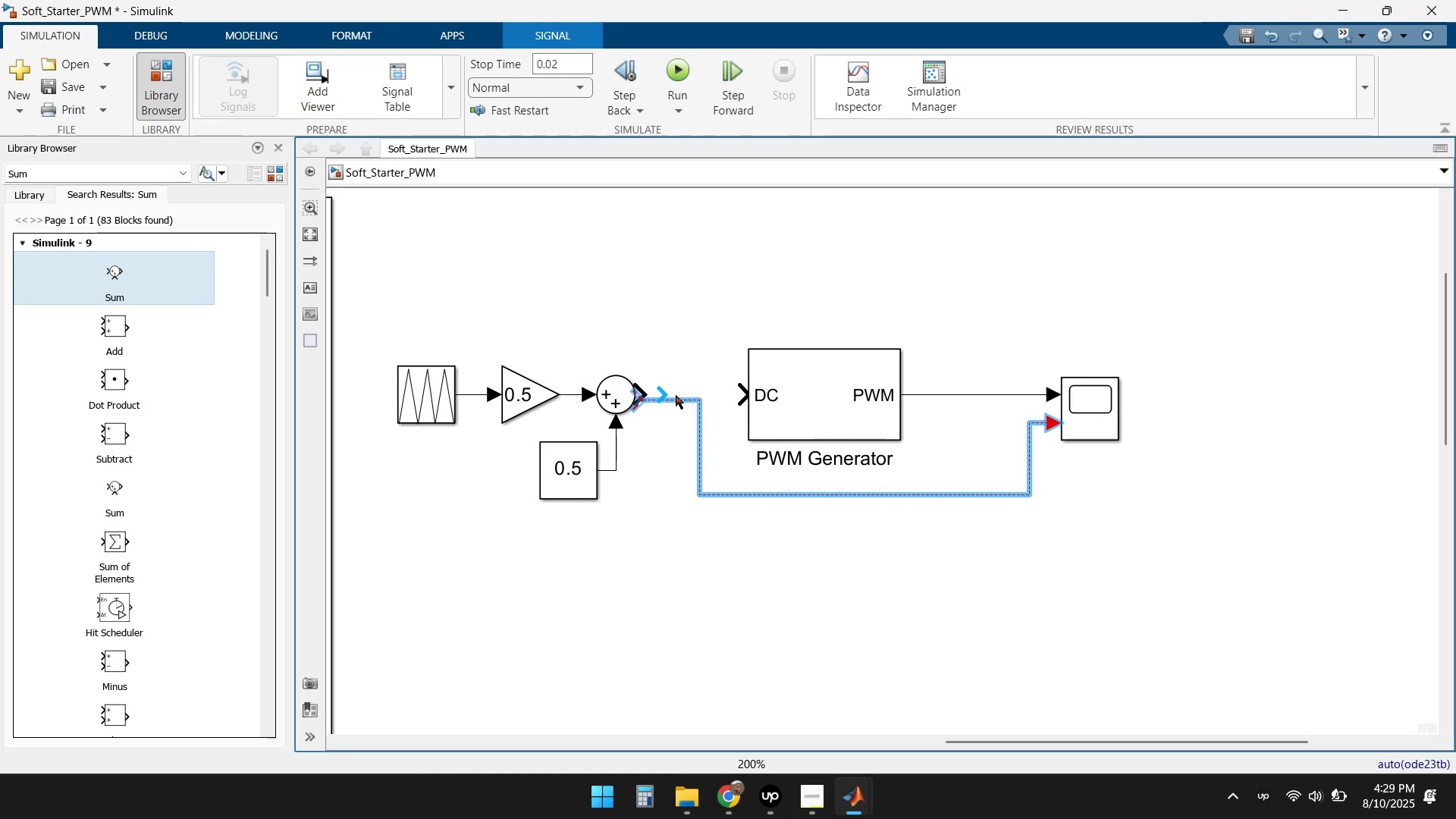 
left_click_drag(start_coordinate=[671, 400], to_coordinate=[675, 394])
 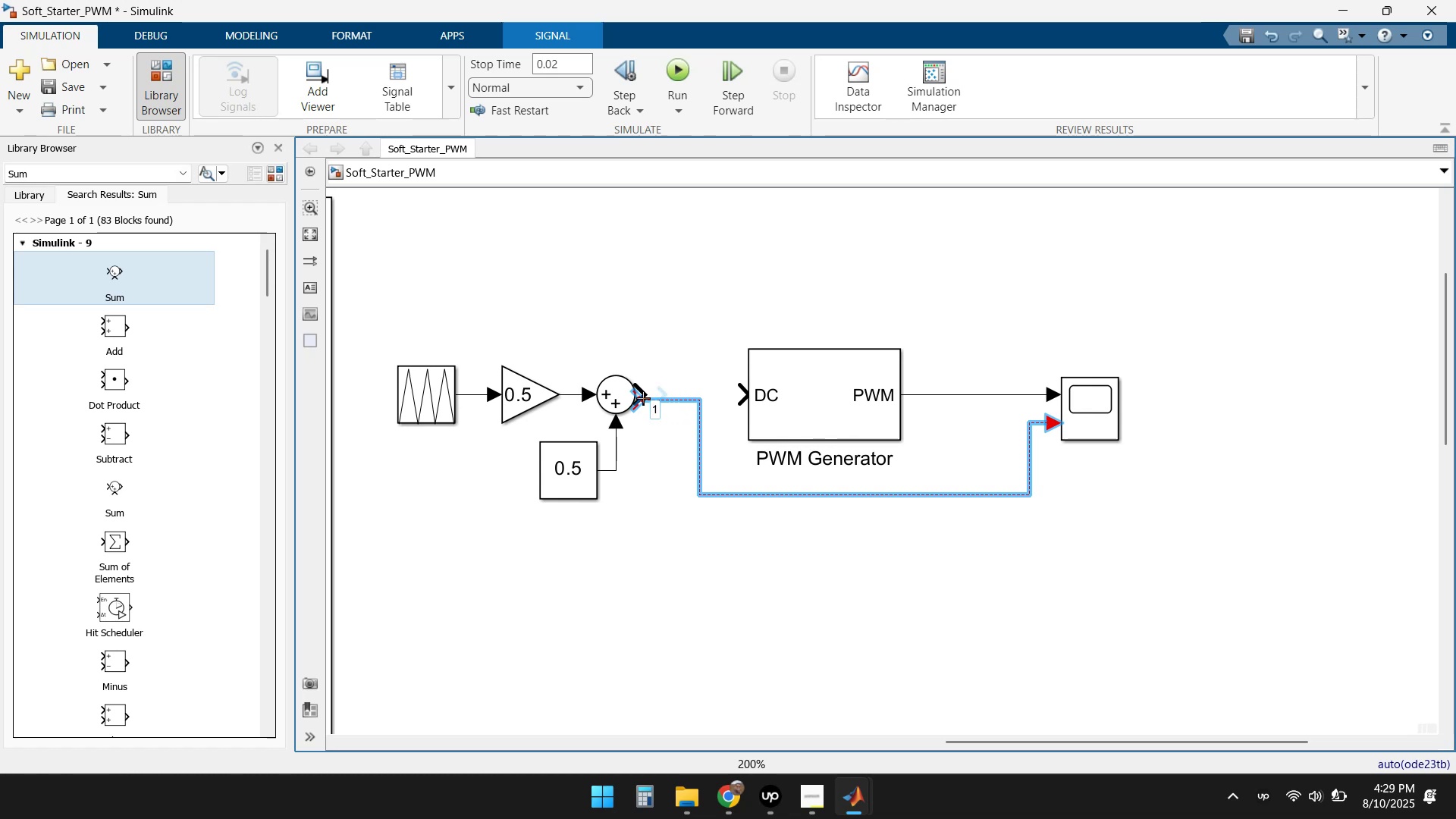 
left_click_drag(start_coordinate=[639, 400], to_coordinate=[670, 440])
 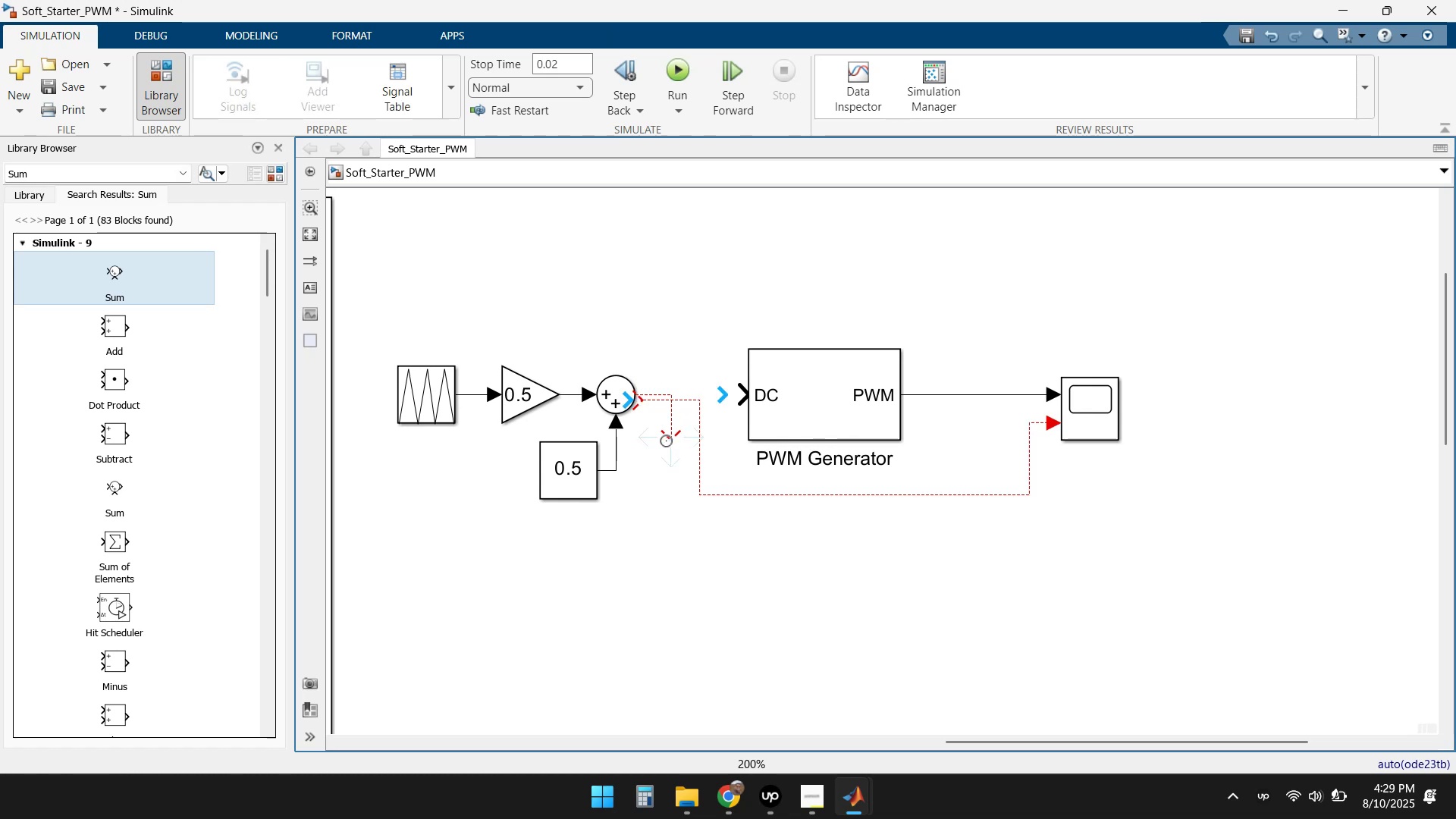 
left_click([670, 427])
 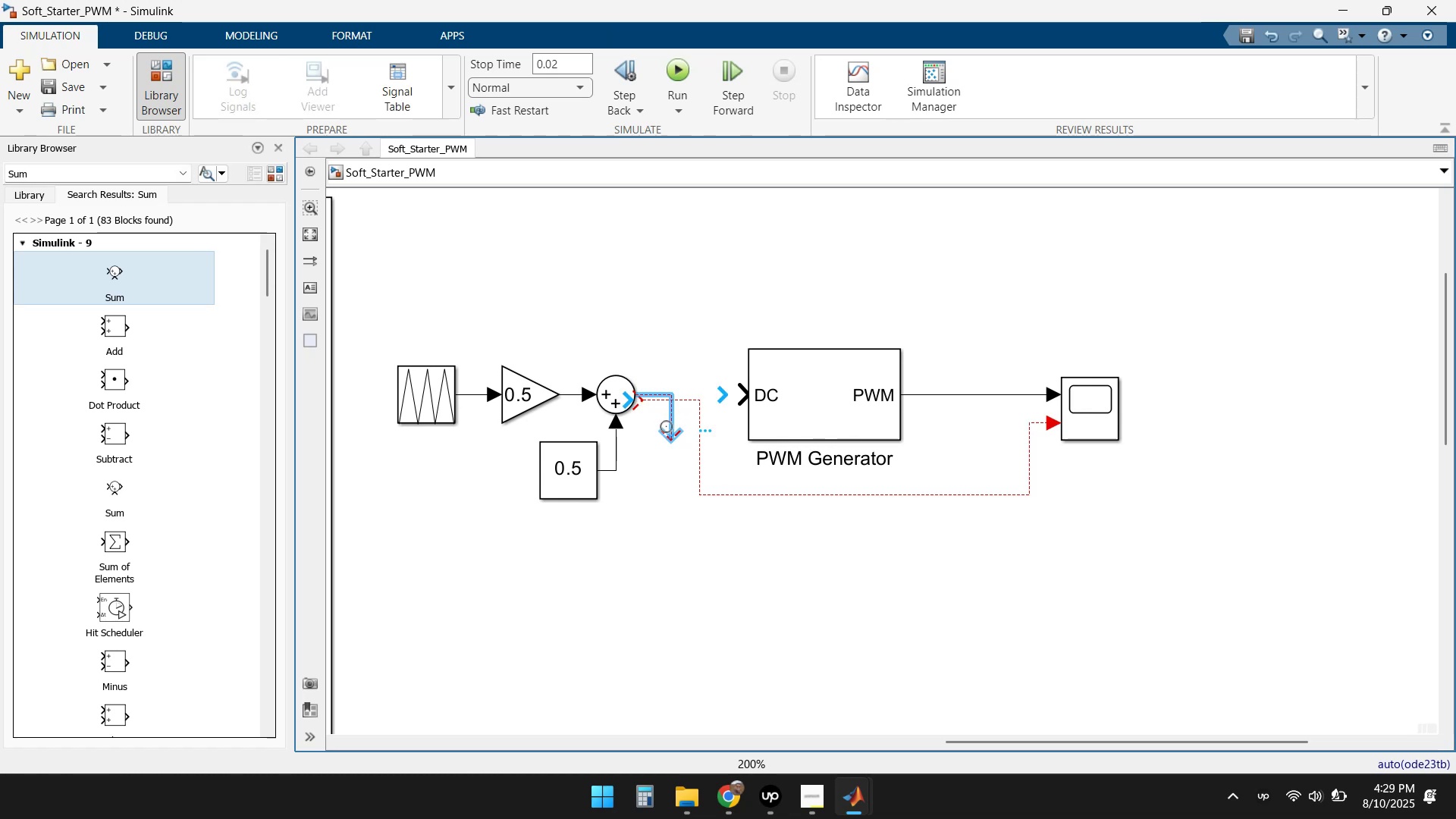 
key(Delete)
 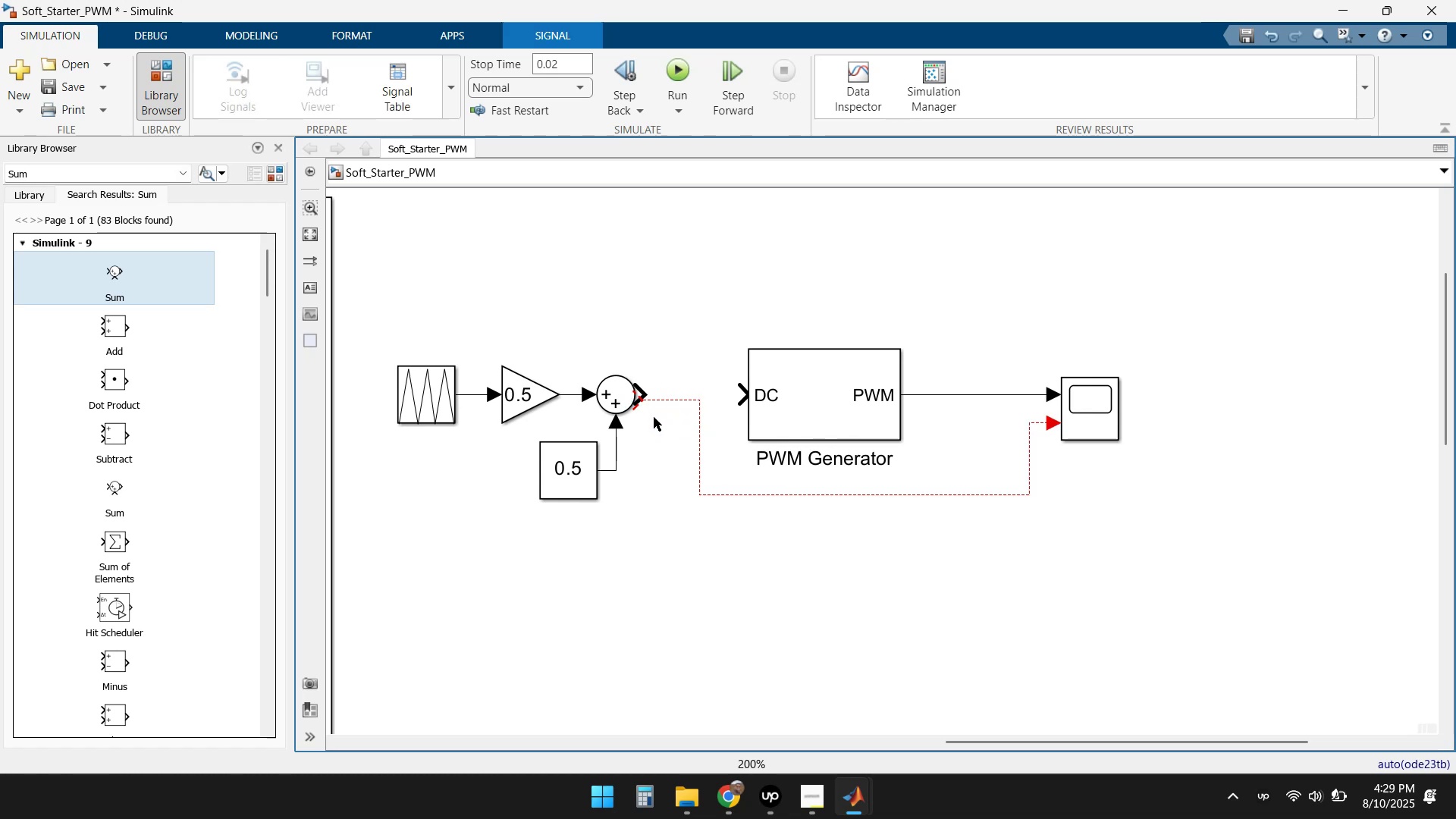 
left_click([661, 402])
 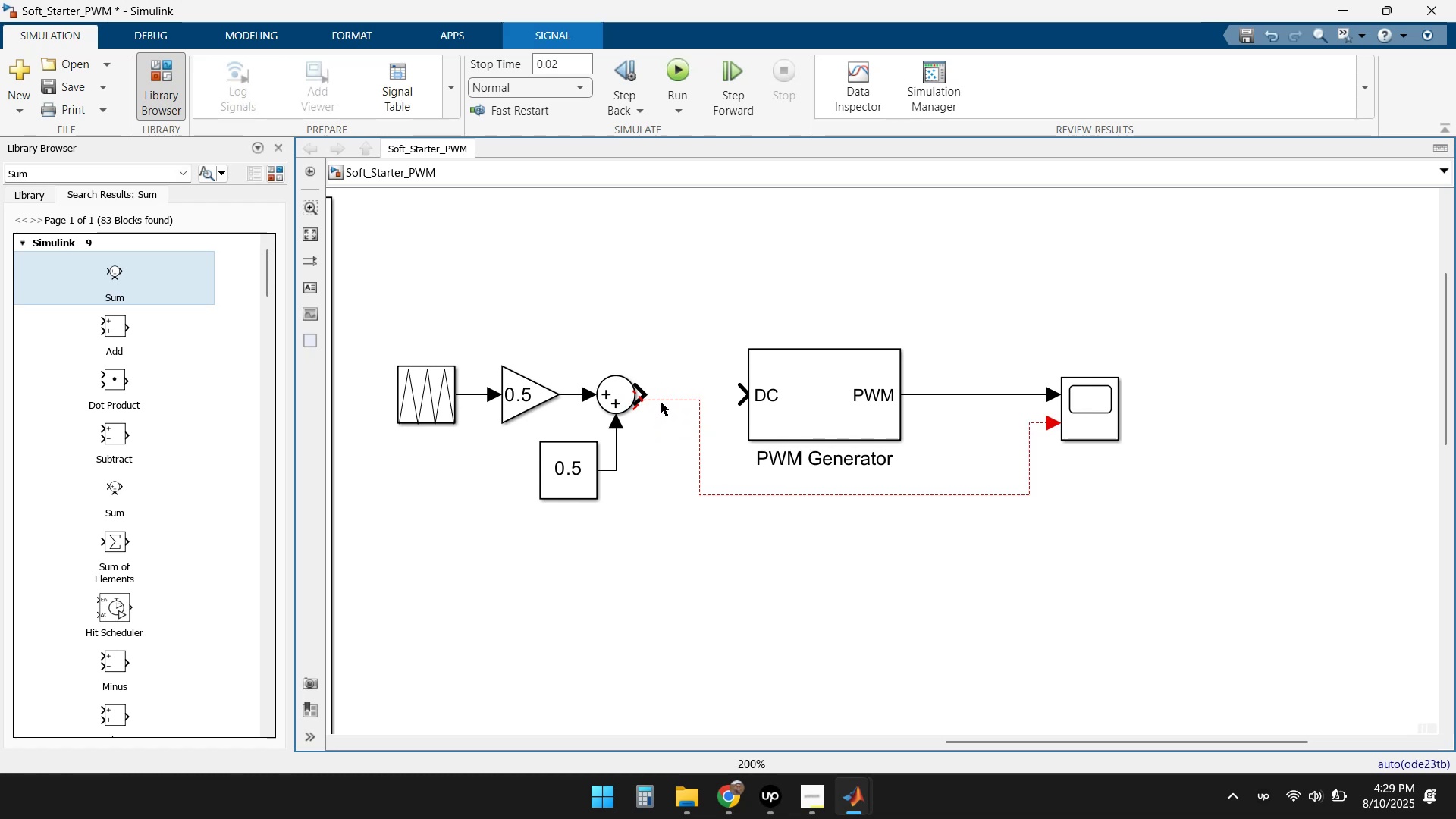 
key(Delete)
 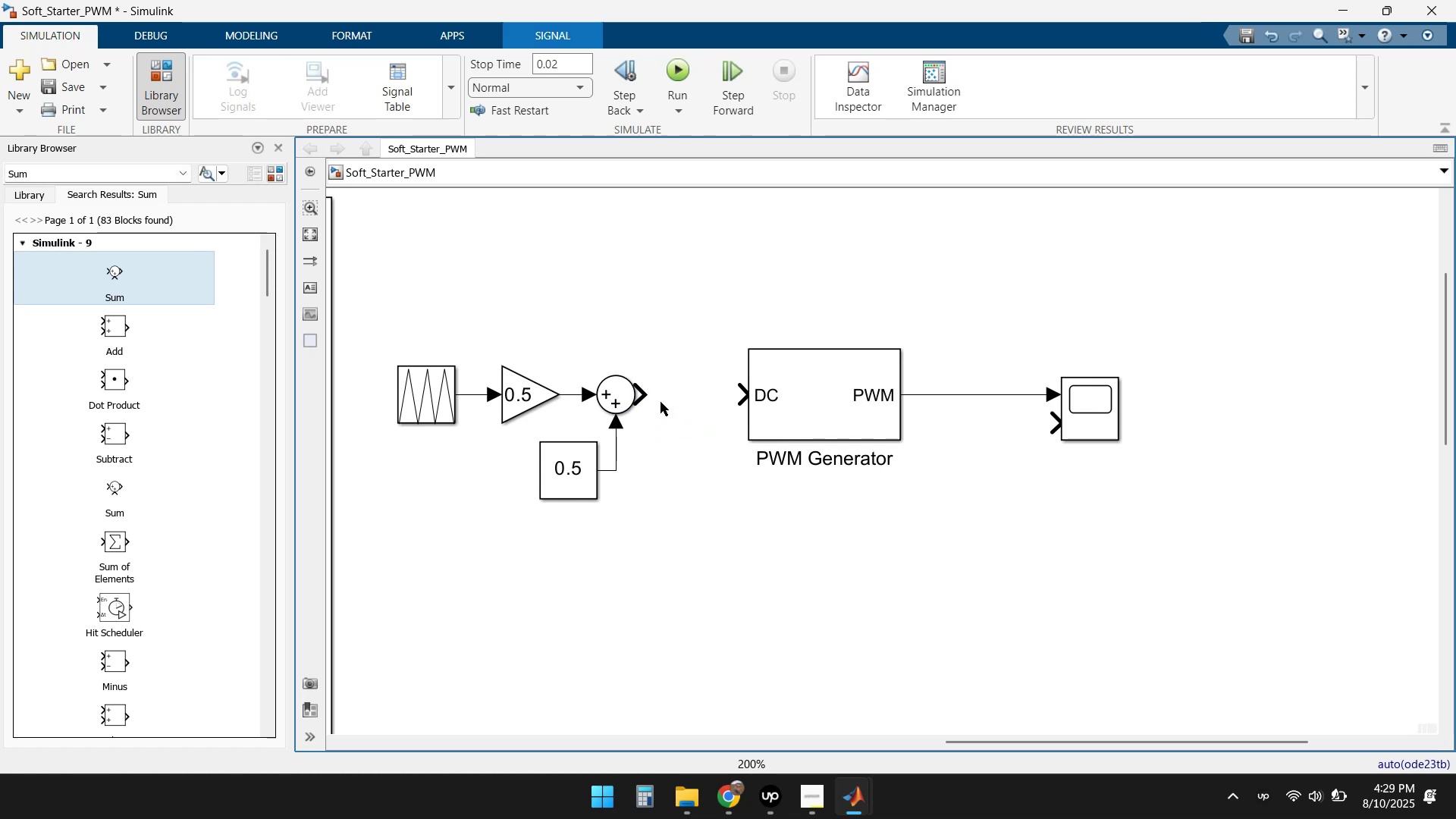 
left_click_drag(start_coordinate=[641, 394], to_coordinate=[748, 393])
 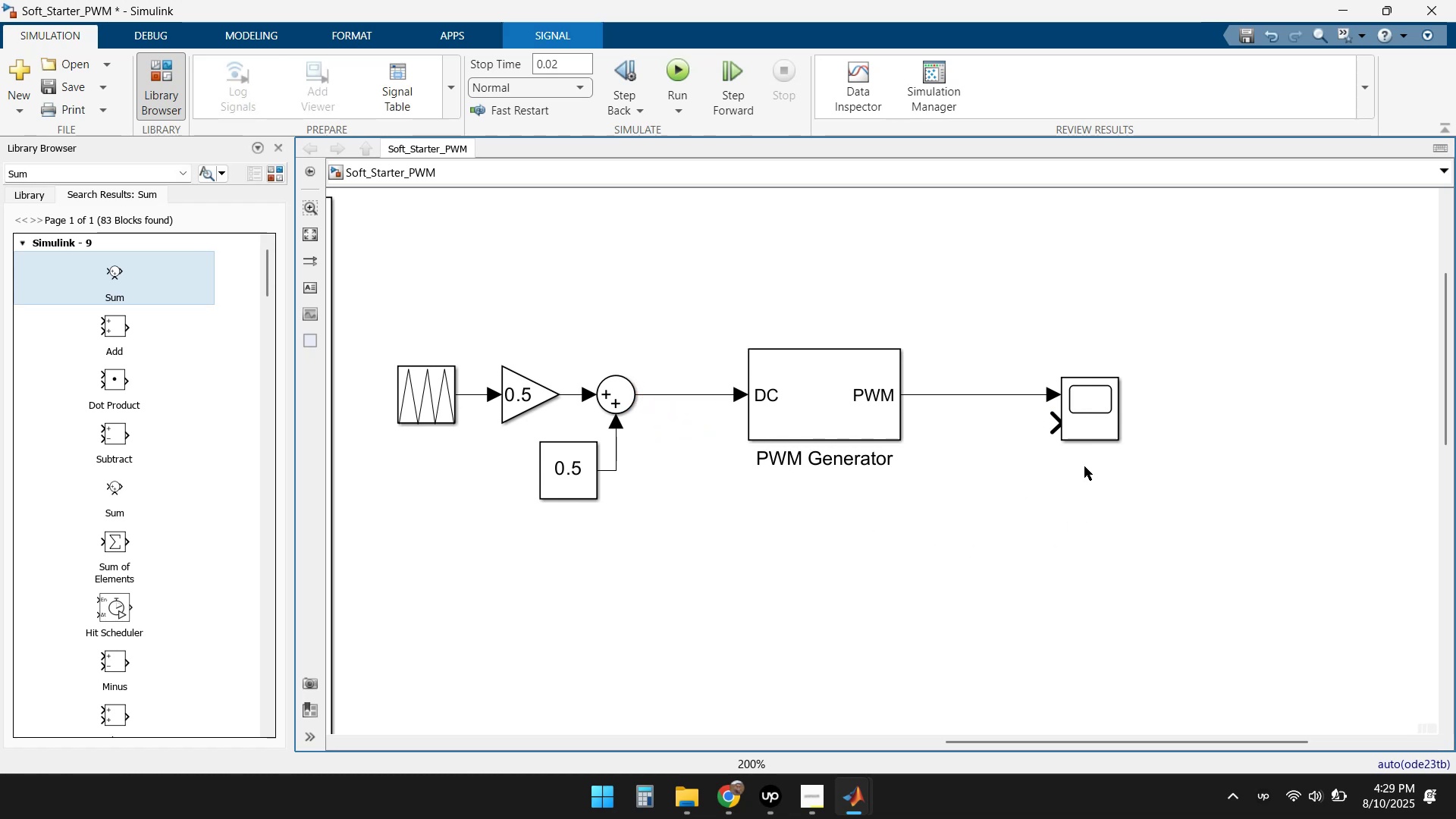 
left_click_drag(start_coordinate=[1055, 425], to_coordinate=[679, 397])
 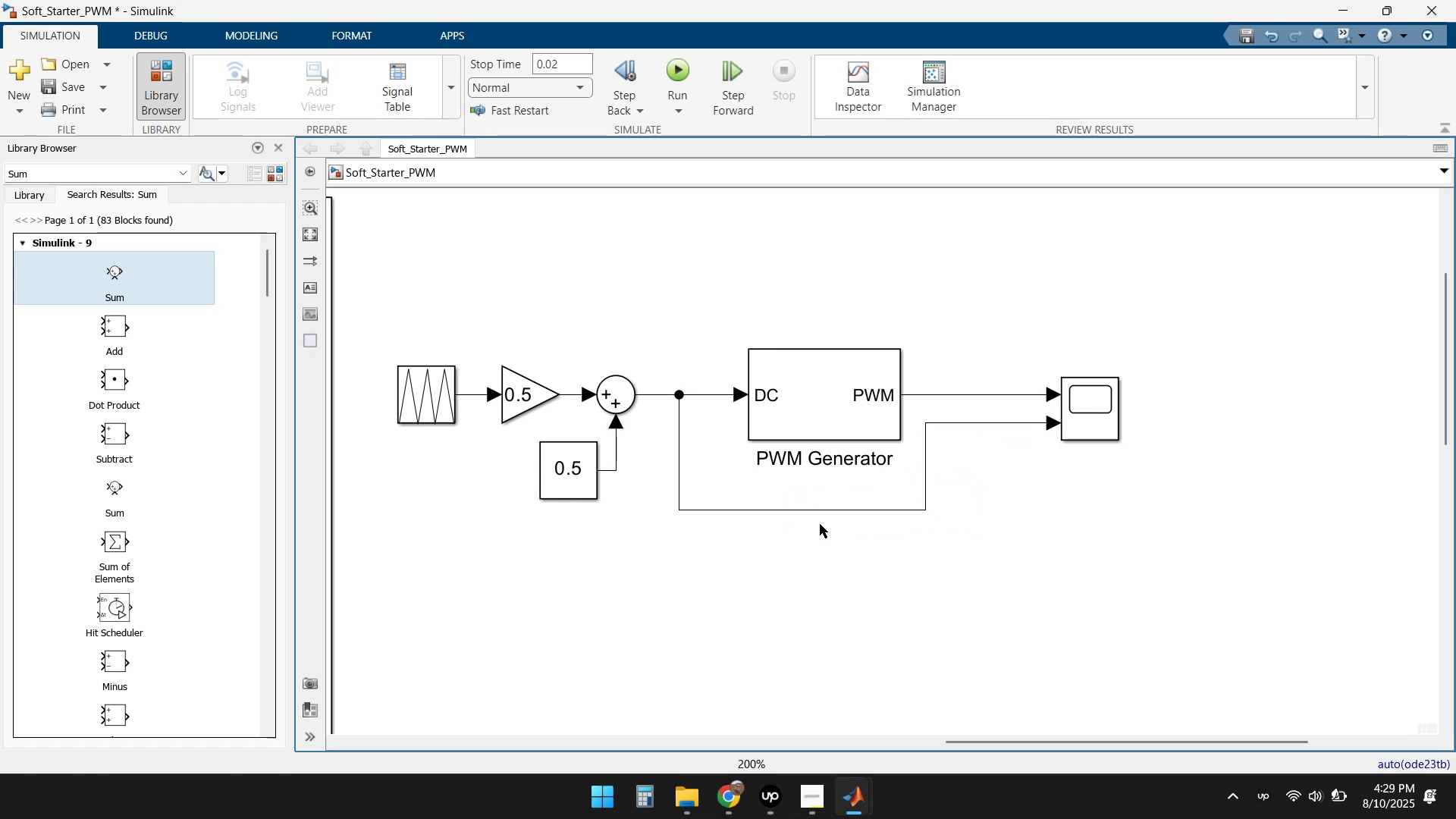 
left_click([1018, 563])
 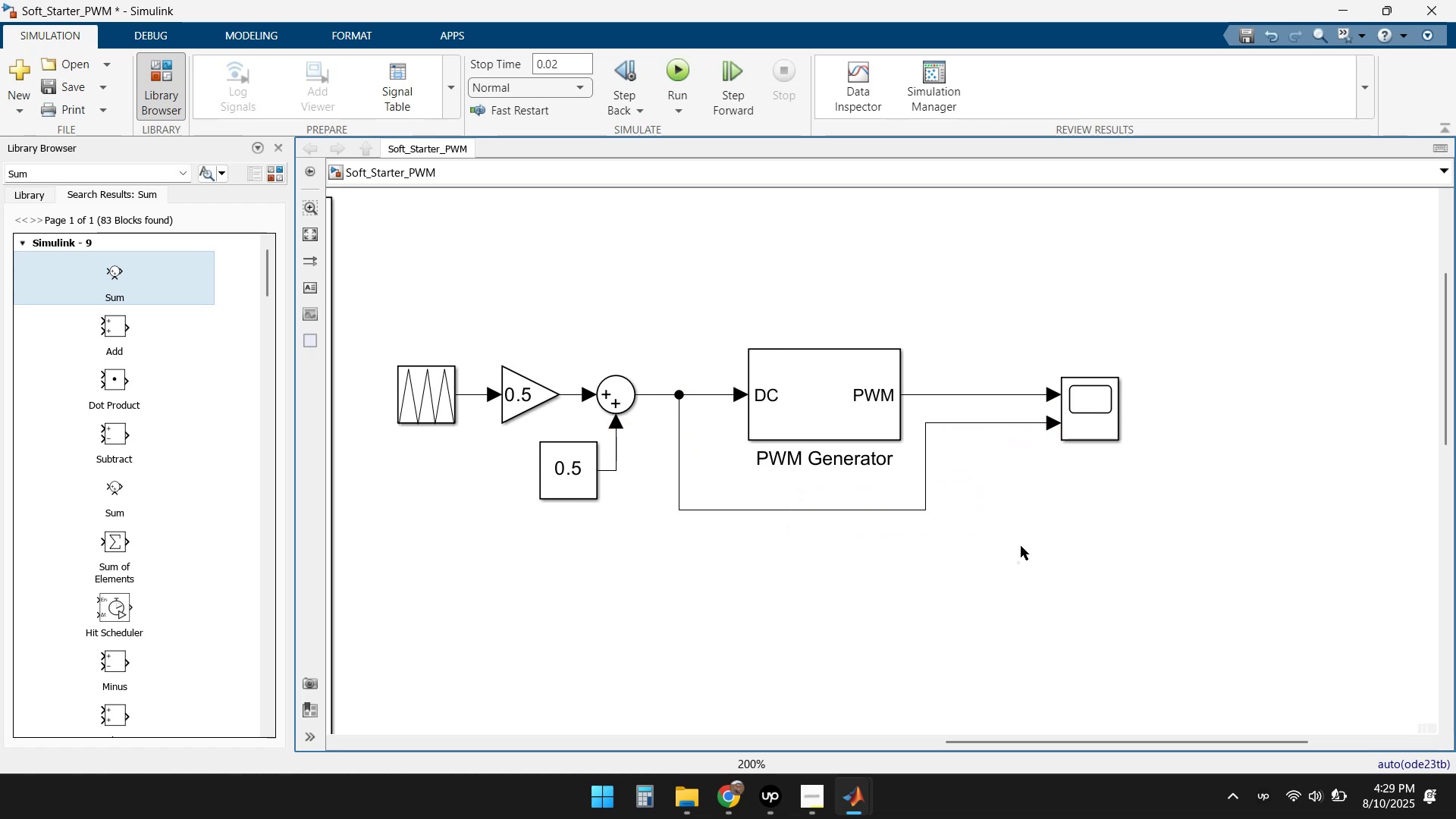 
double_click([1090, 412])
 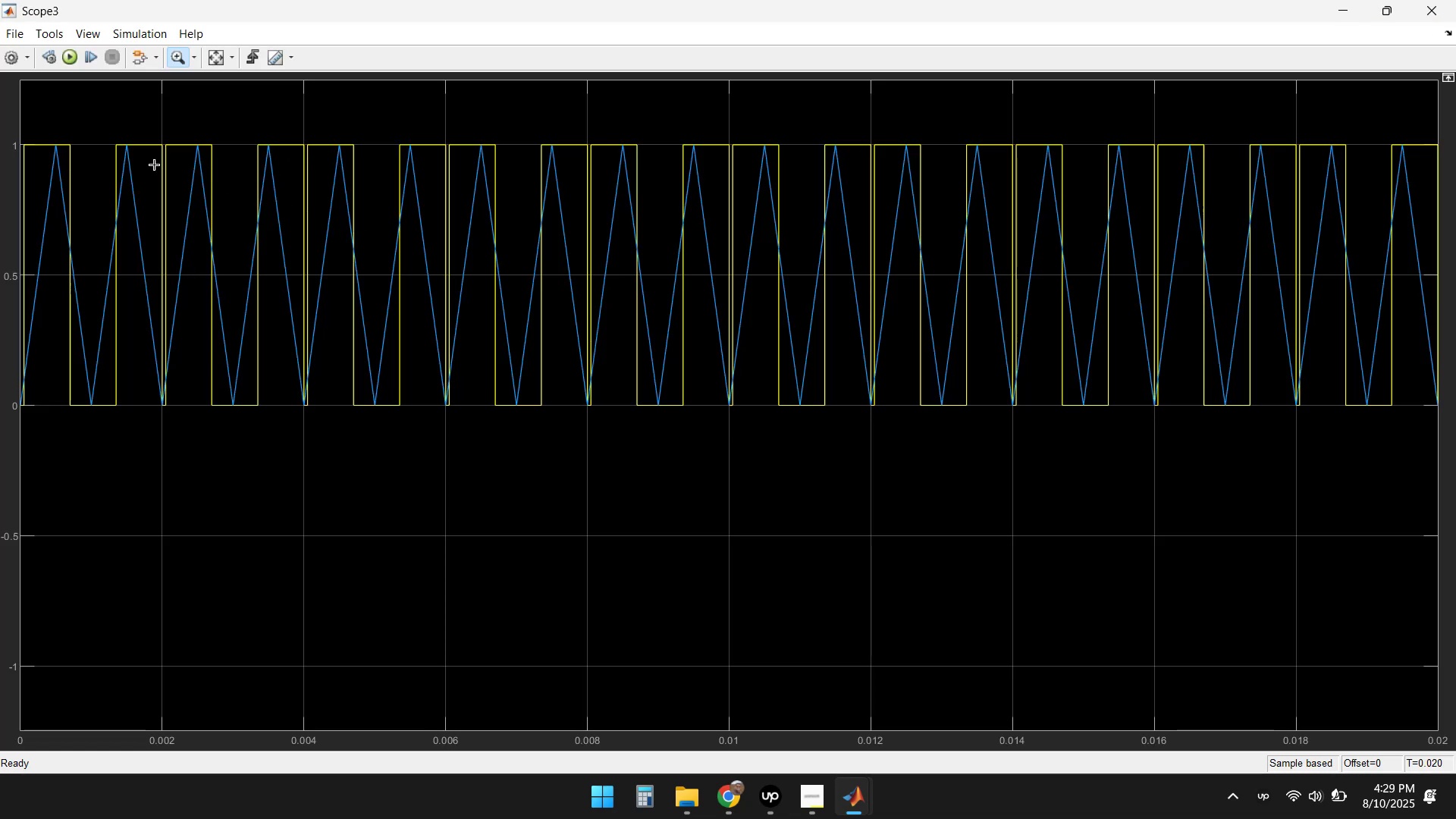 
left_click([27, 30])
 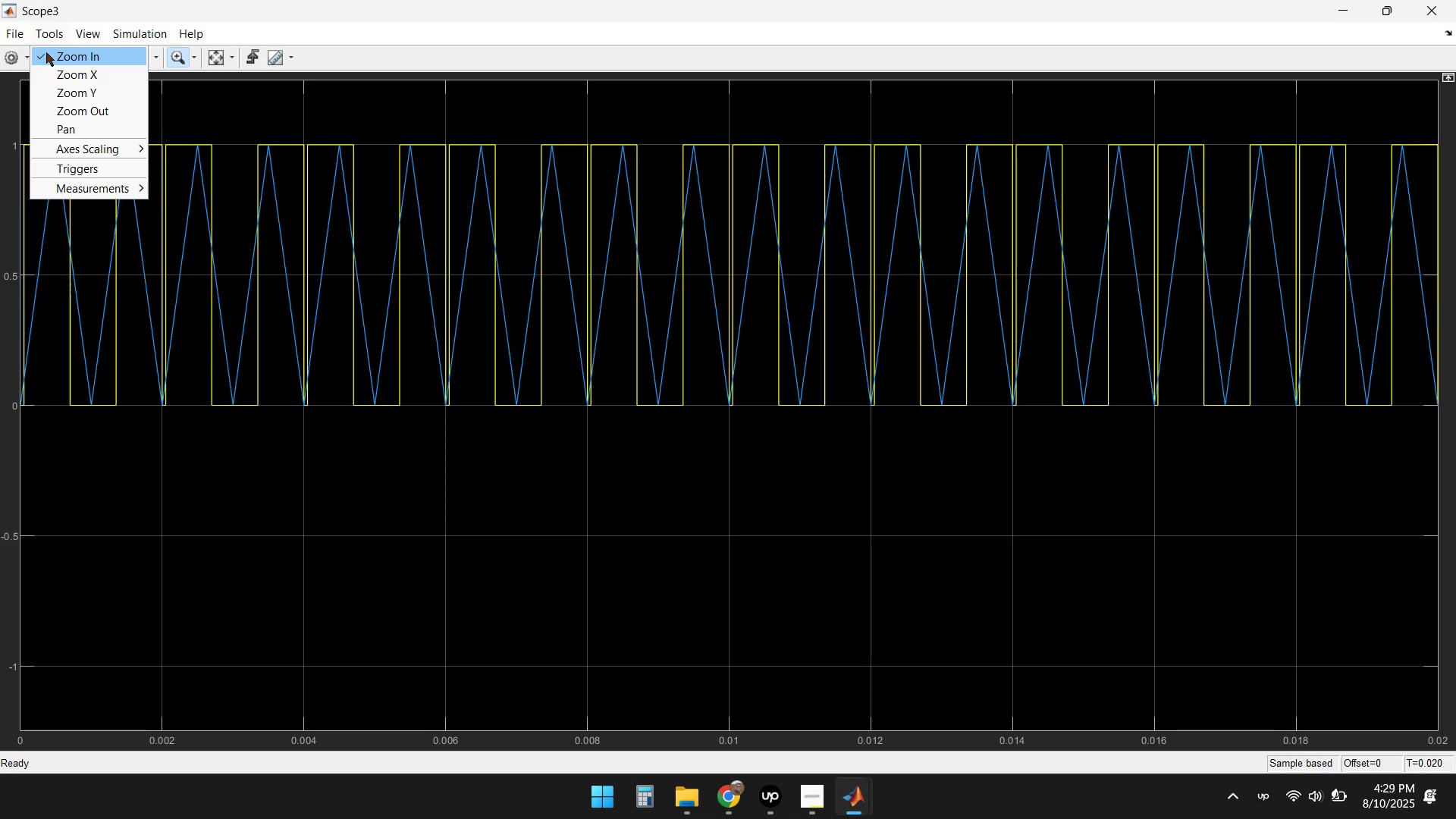 
left_click([21, 33])
 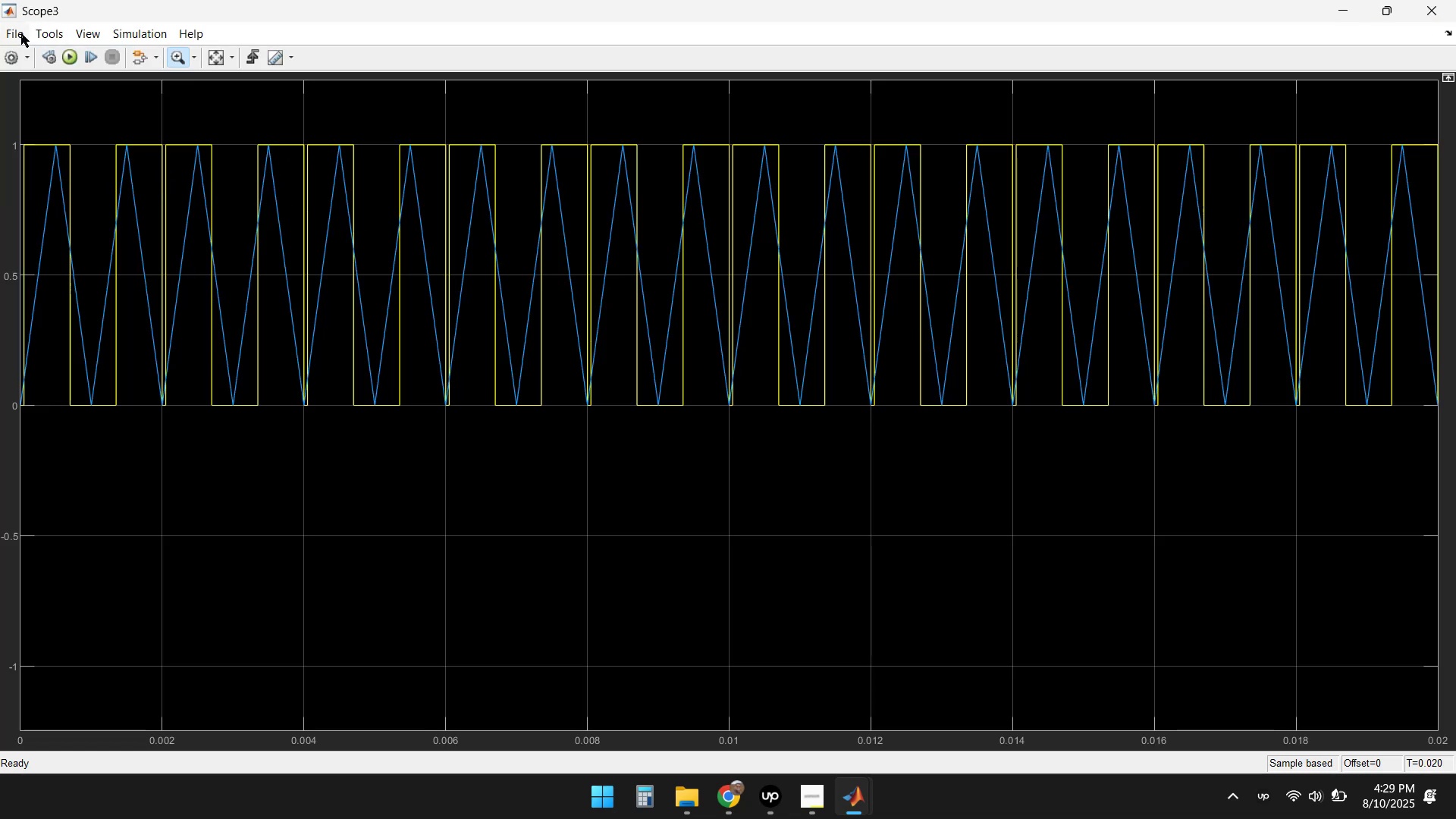 
left_click([21, 33])
 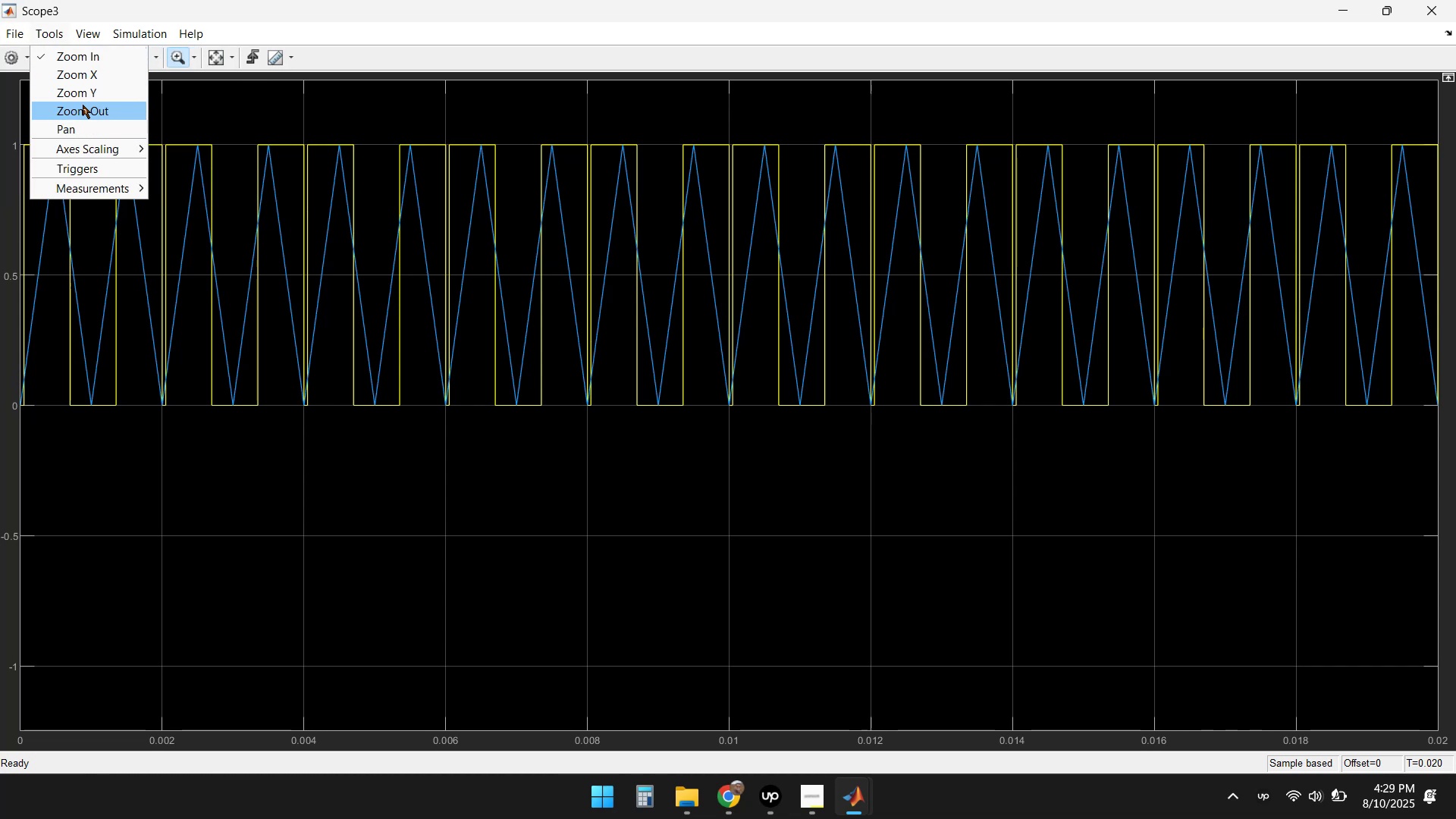 
left_click([132, 112])
 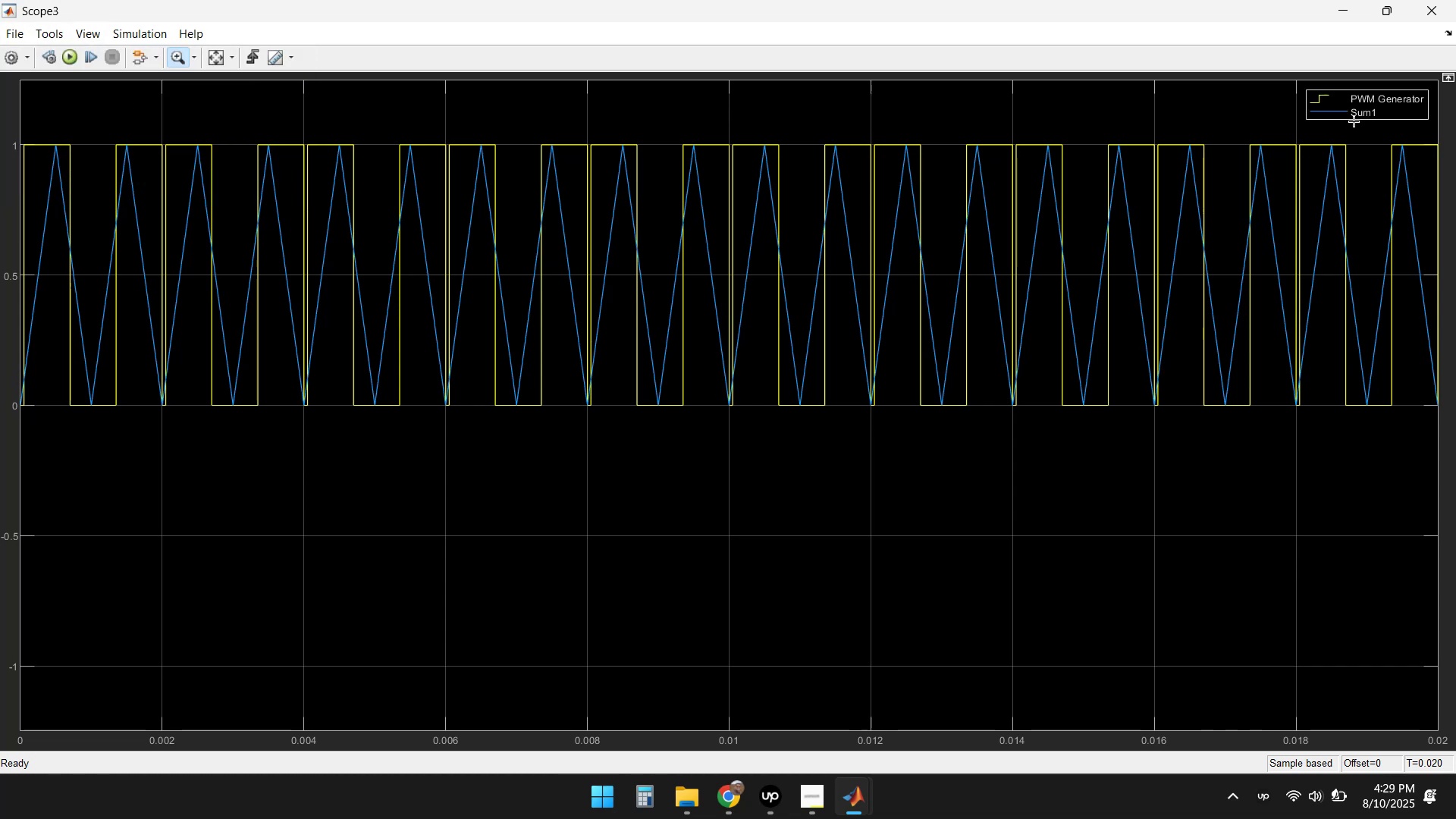 
wait(5.09)
 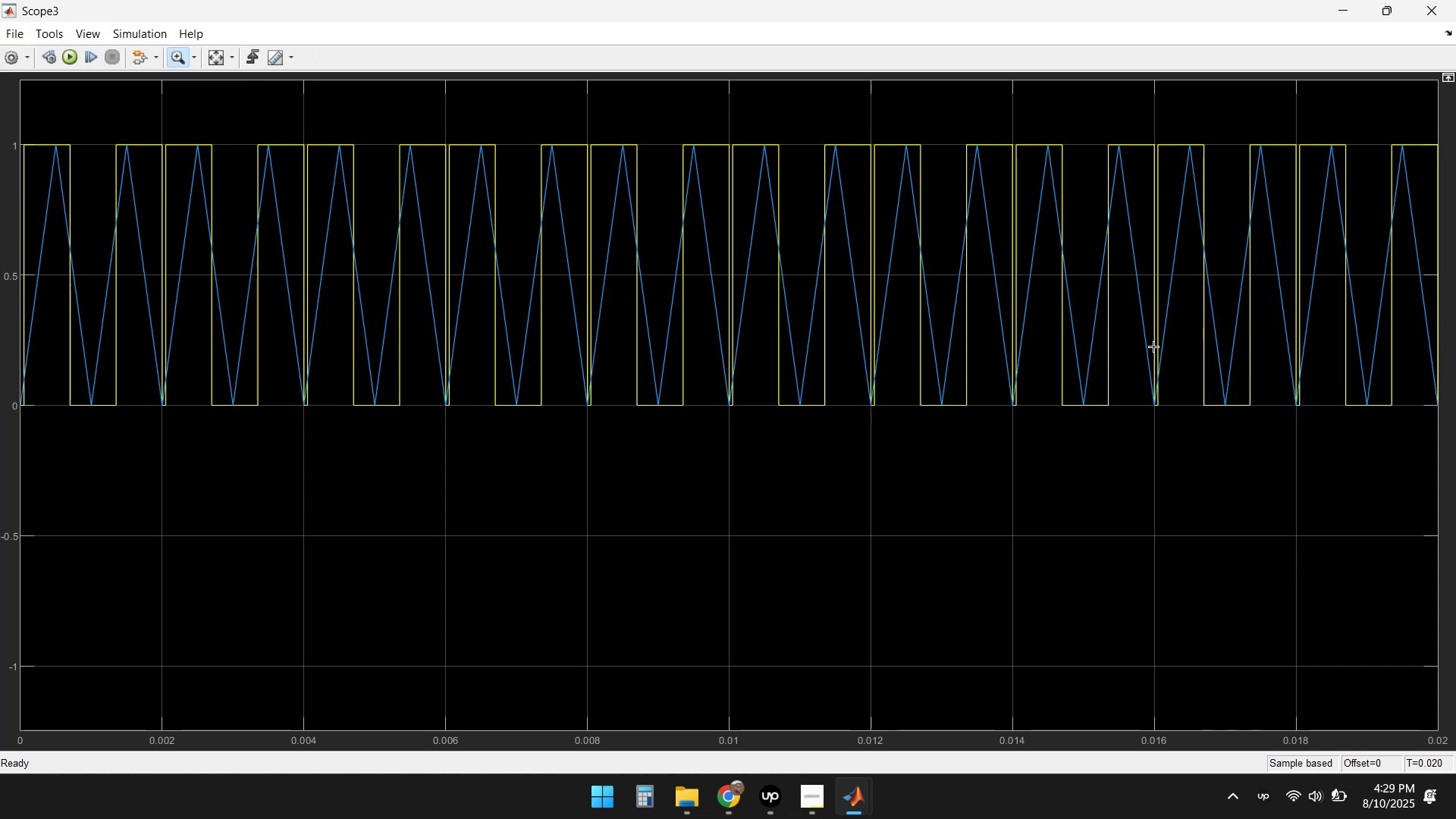 
left_click([1332, 110])
 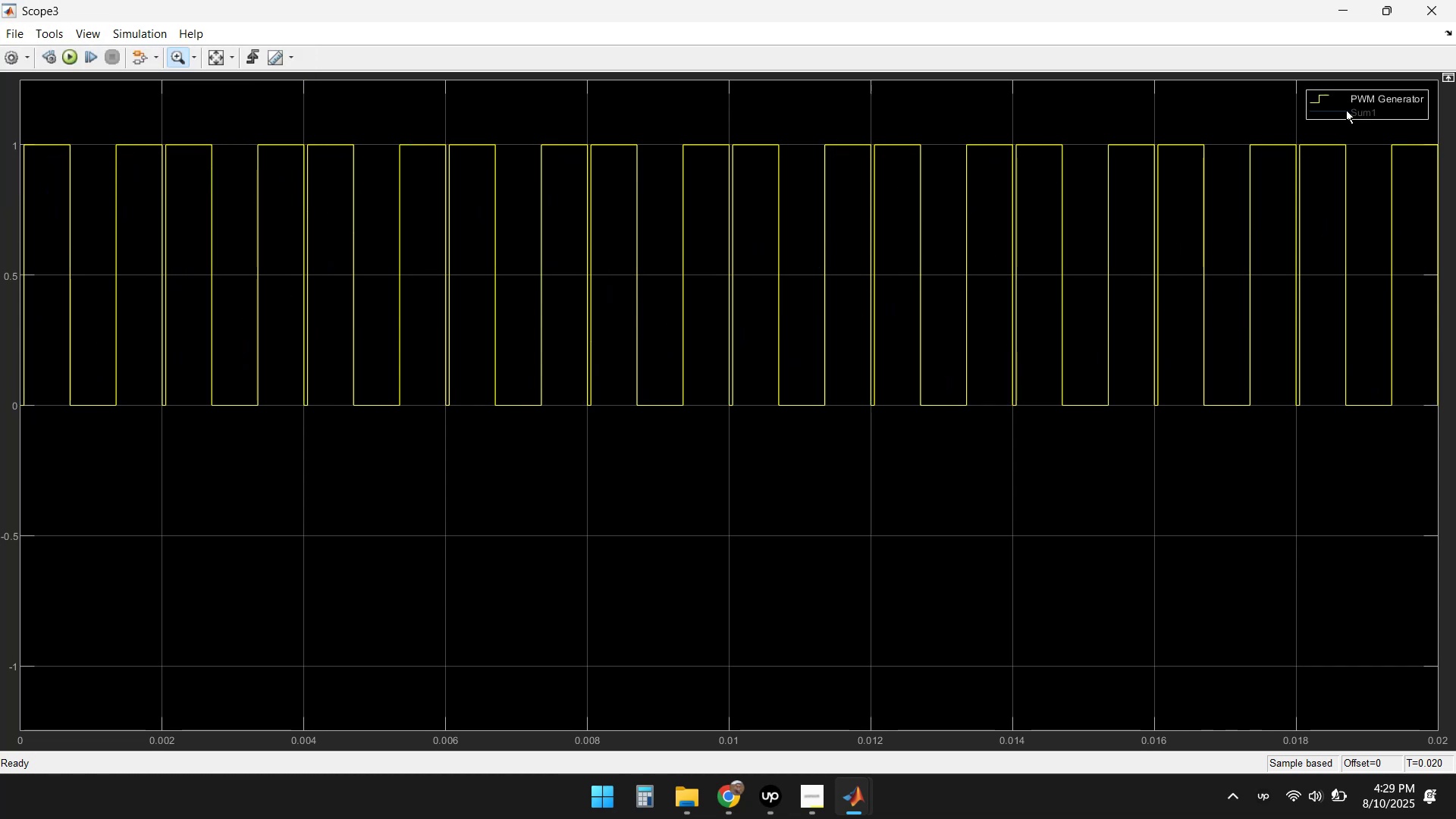 
left_click([1346, 110])
 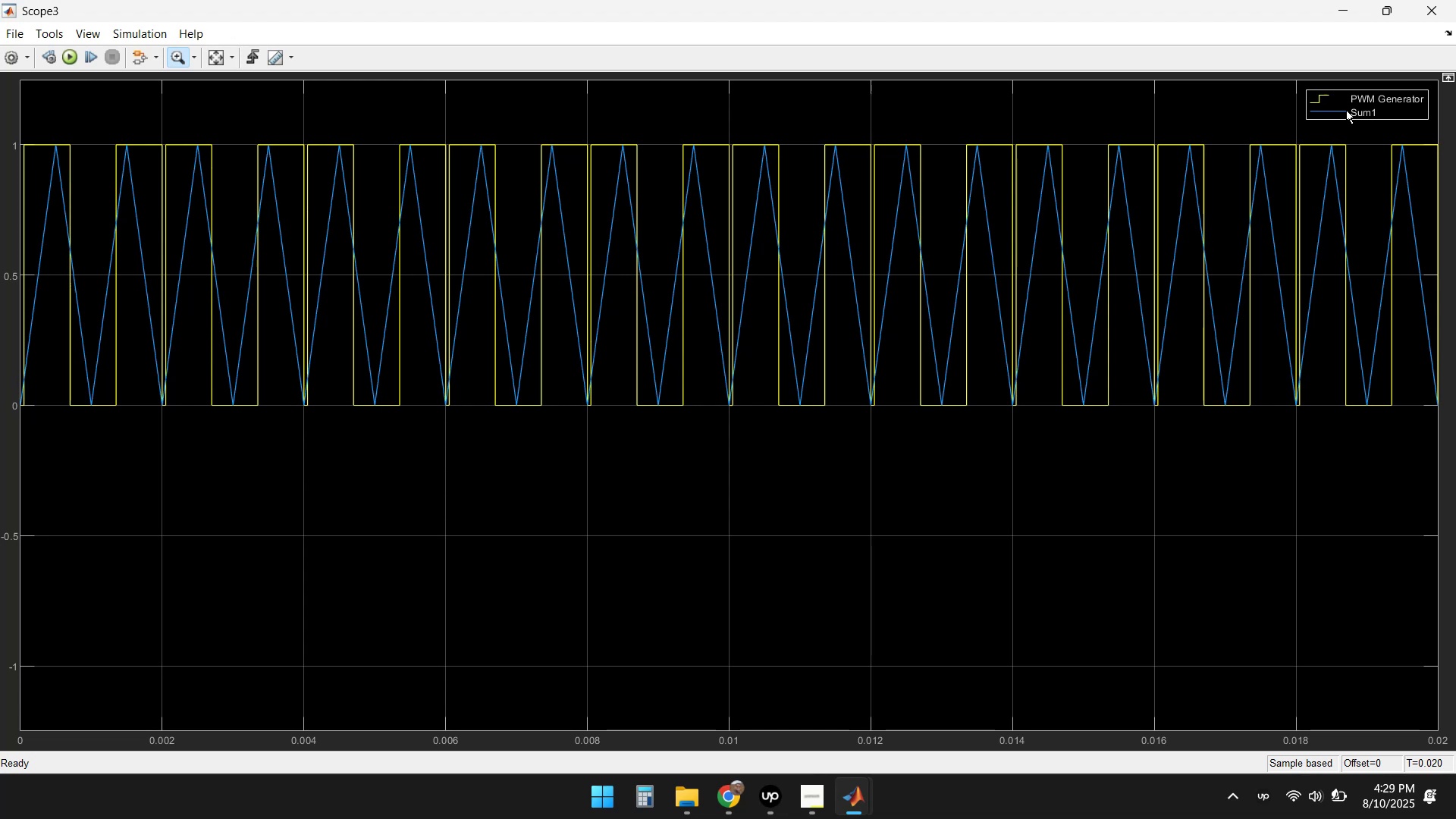 
left_click([1346, 110])
 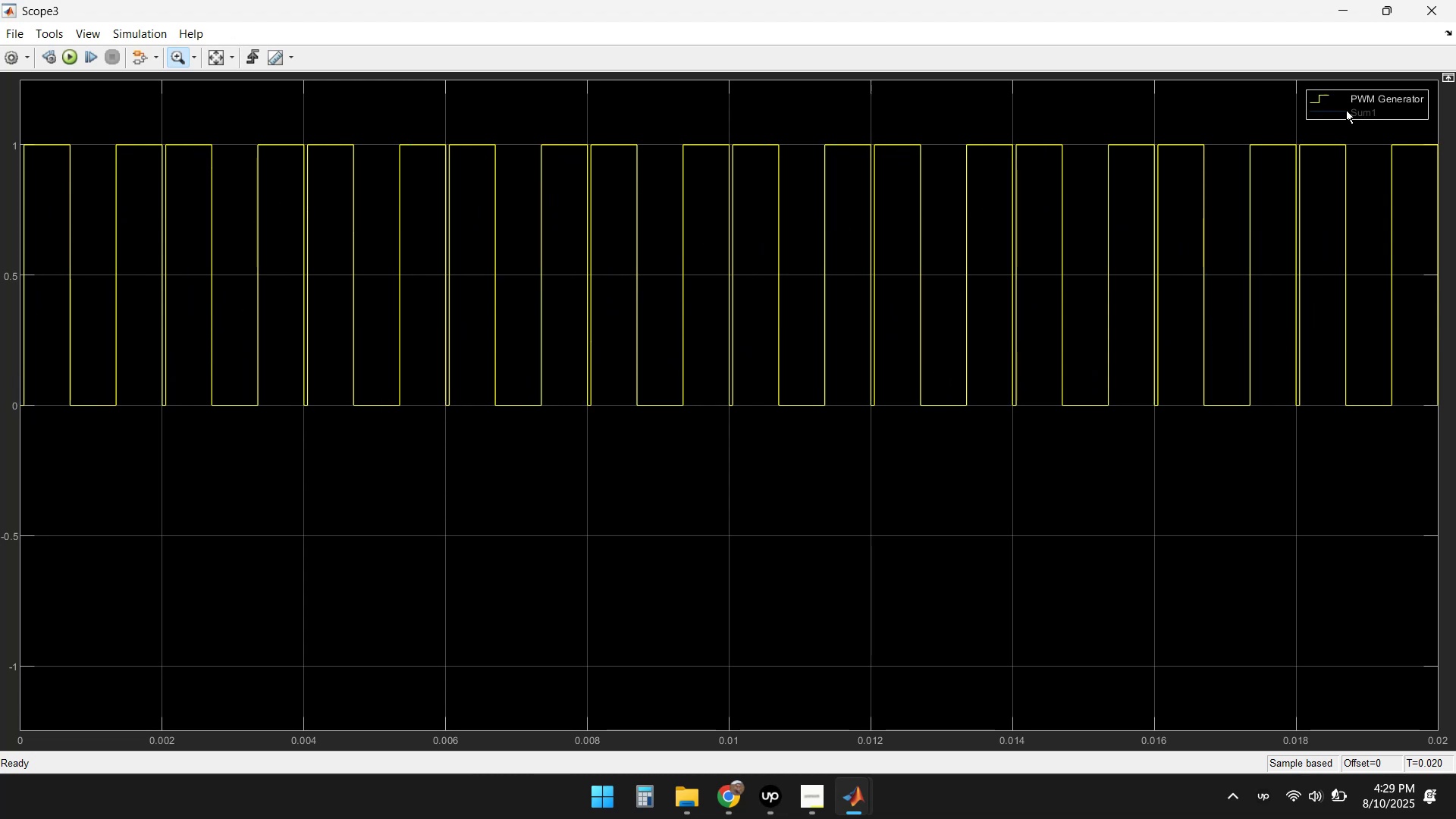 
left_click([1346, 110])
 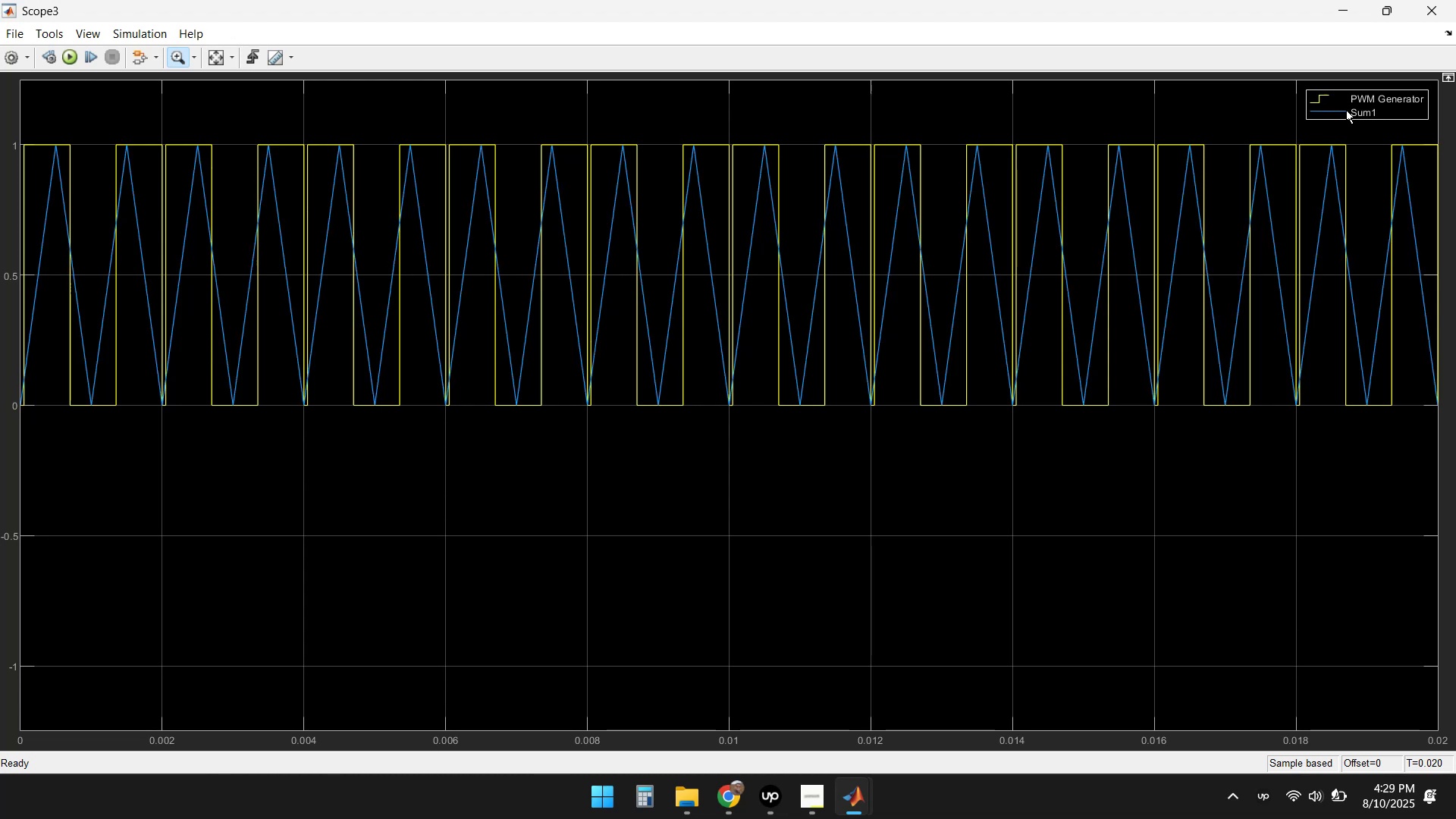 
left_click([1346, 110])
 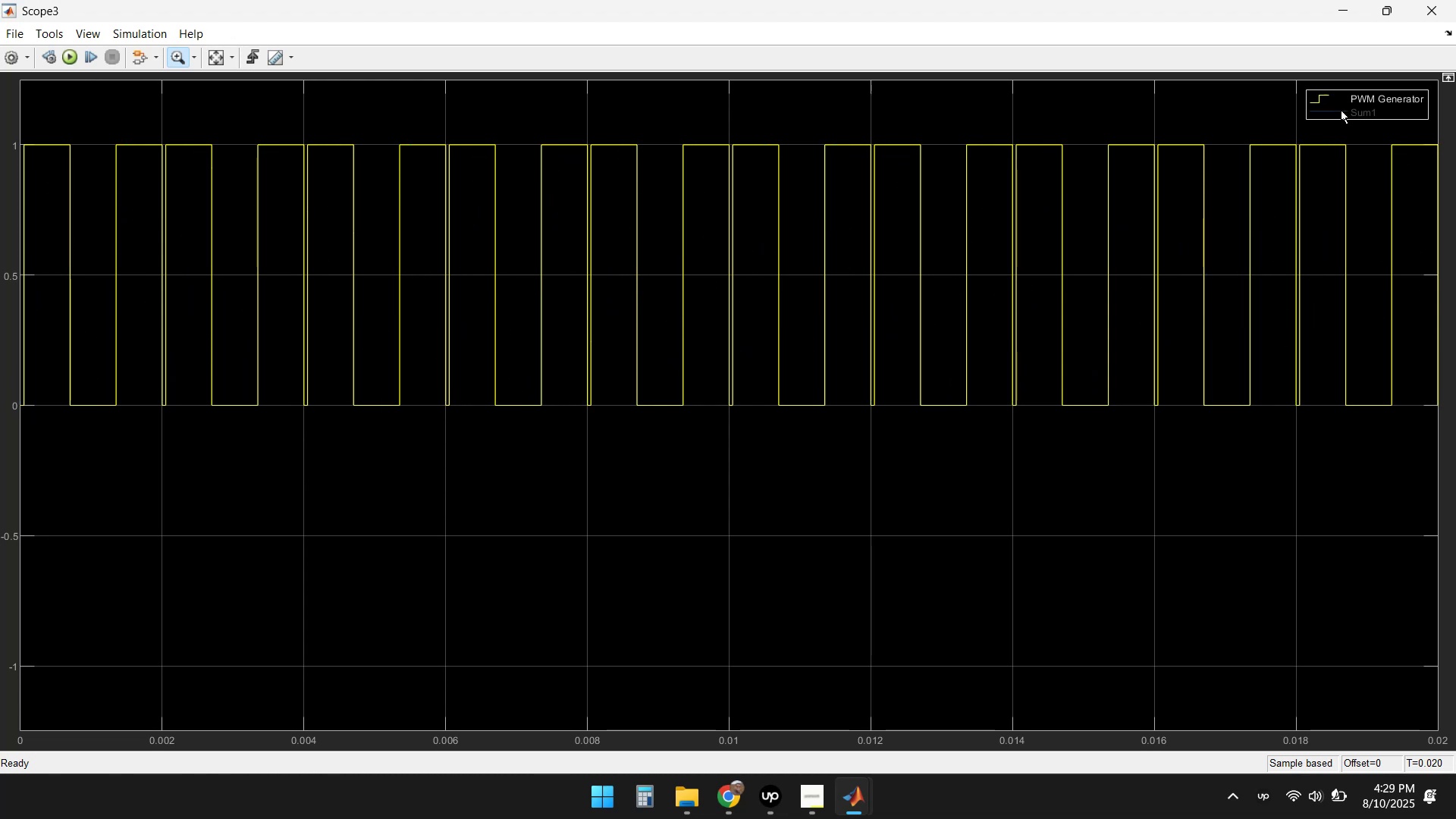 
wait(5.43)
 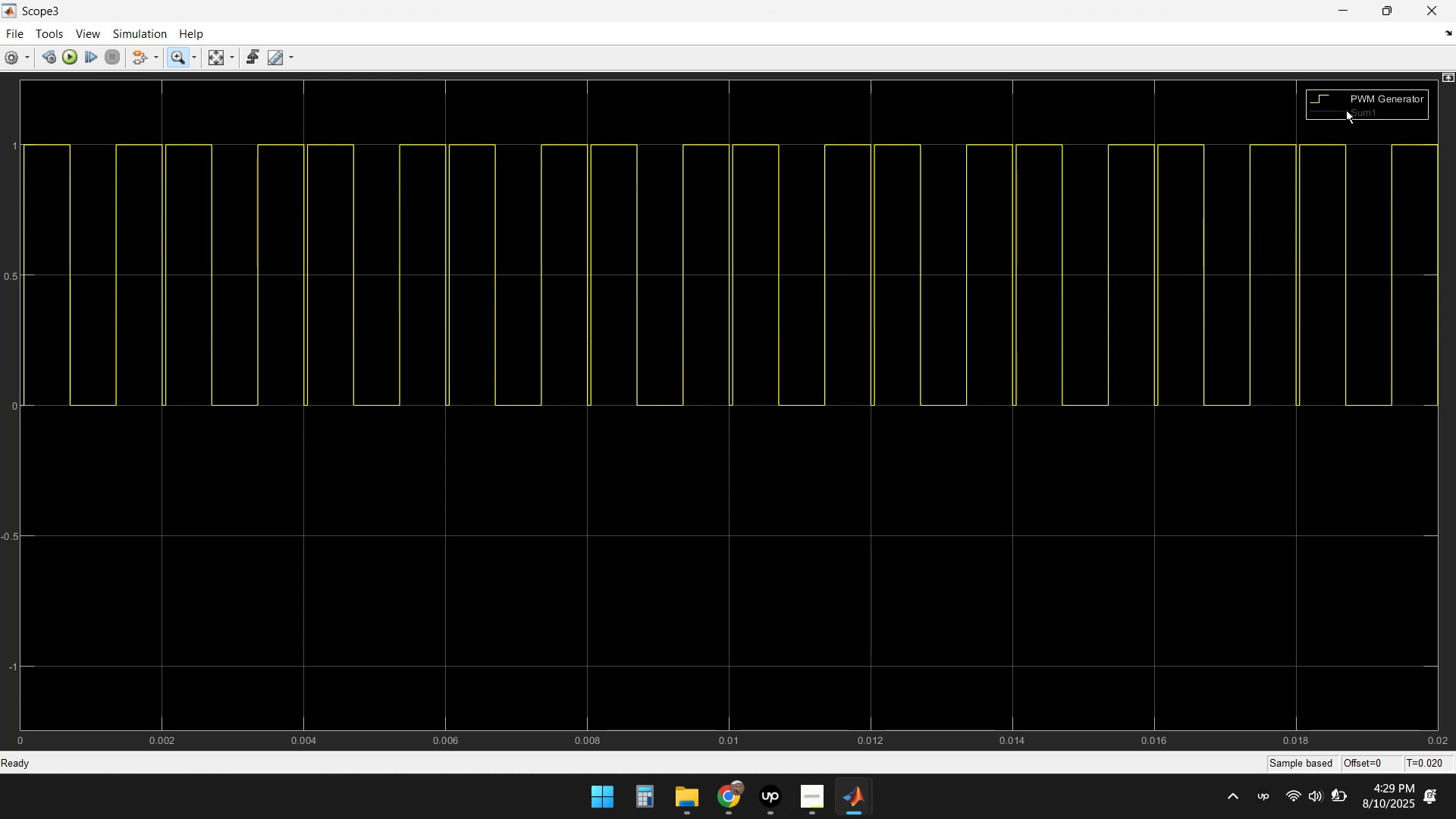 
left_click([1322, 98])
 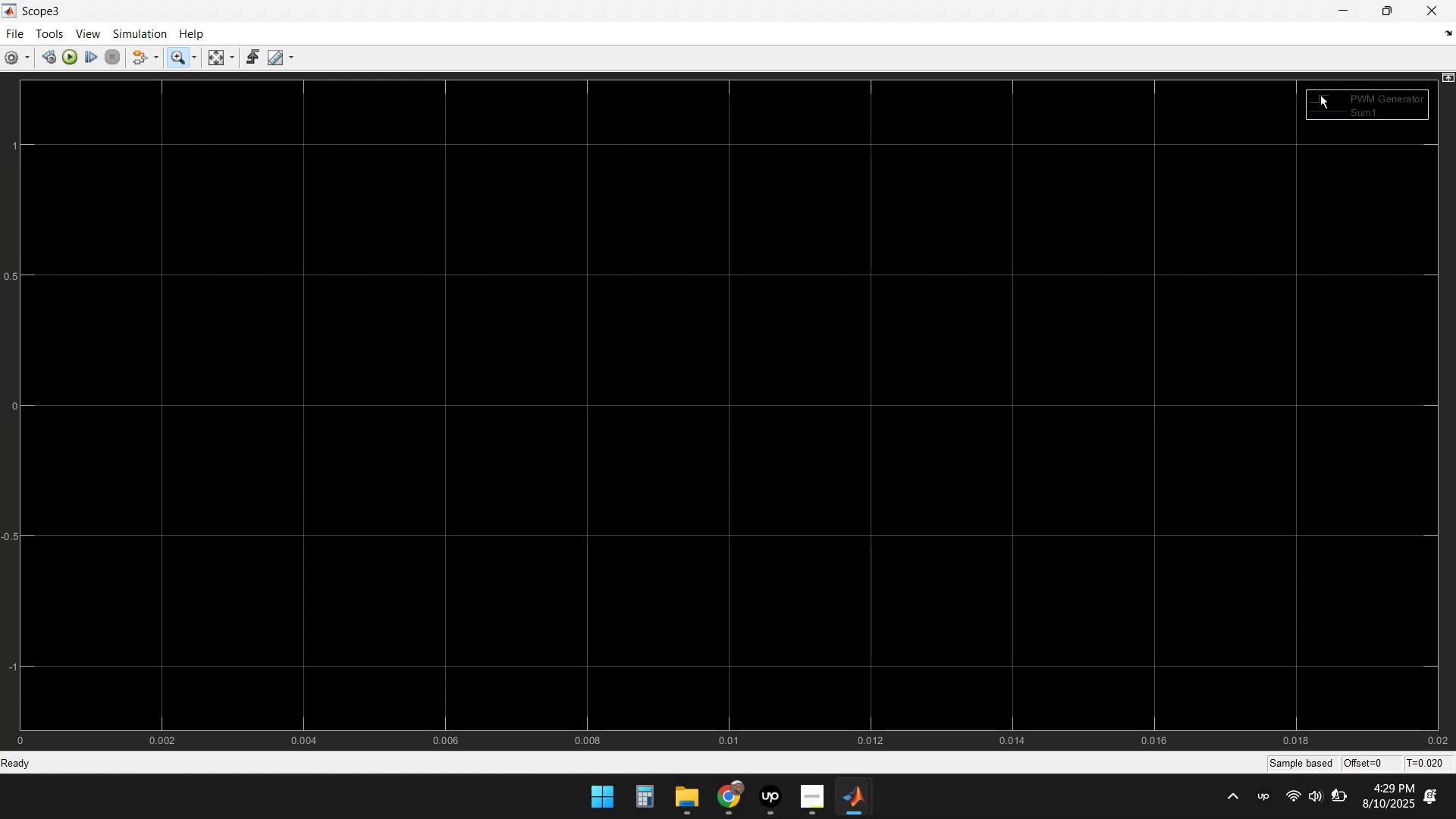 
left_click([1319, 107])
 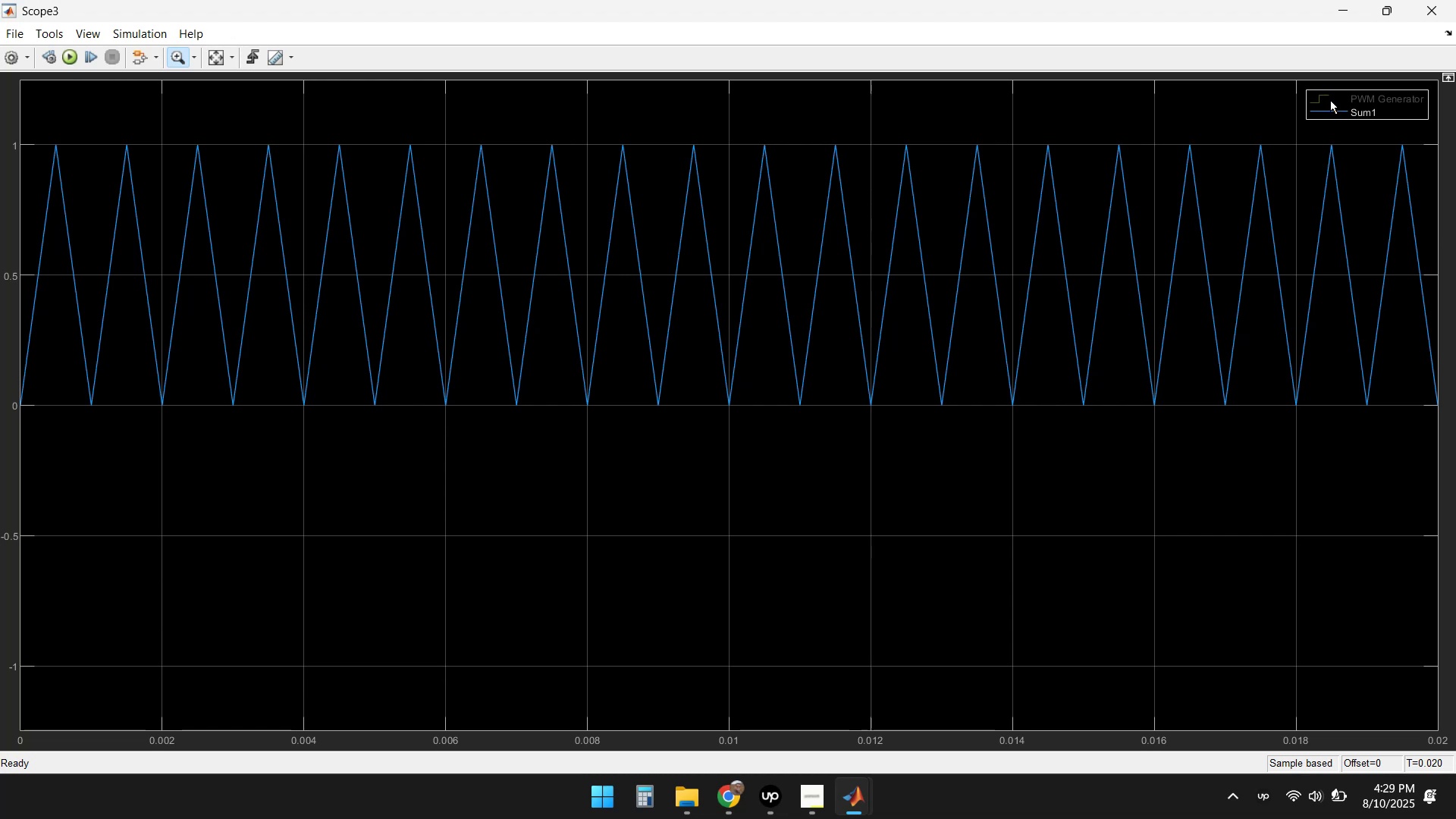 
left_click([1326, 93])
 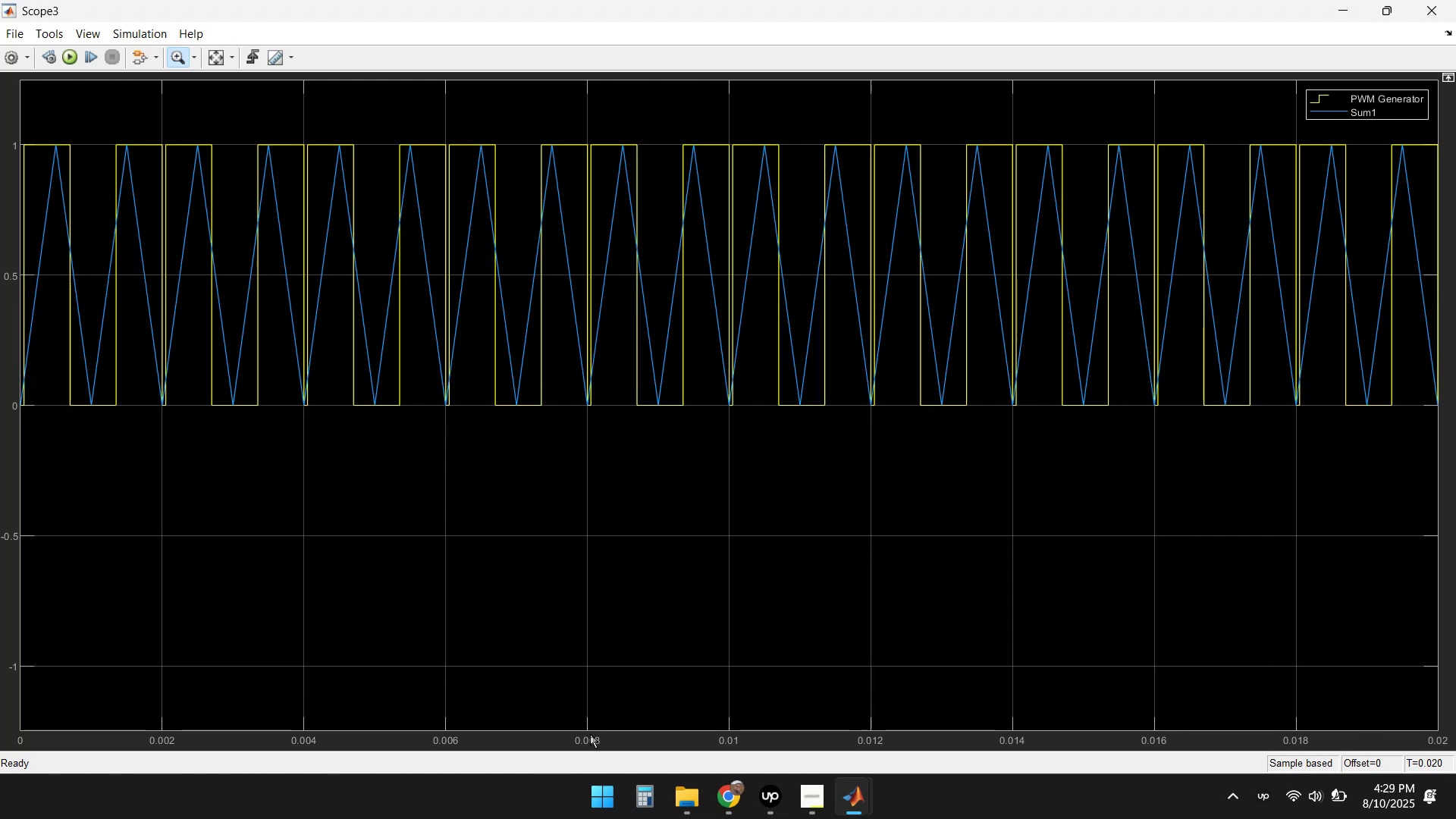 
wait(8.42)
 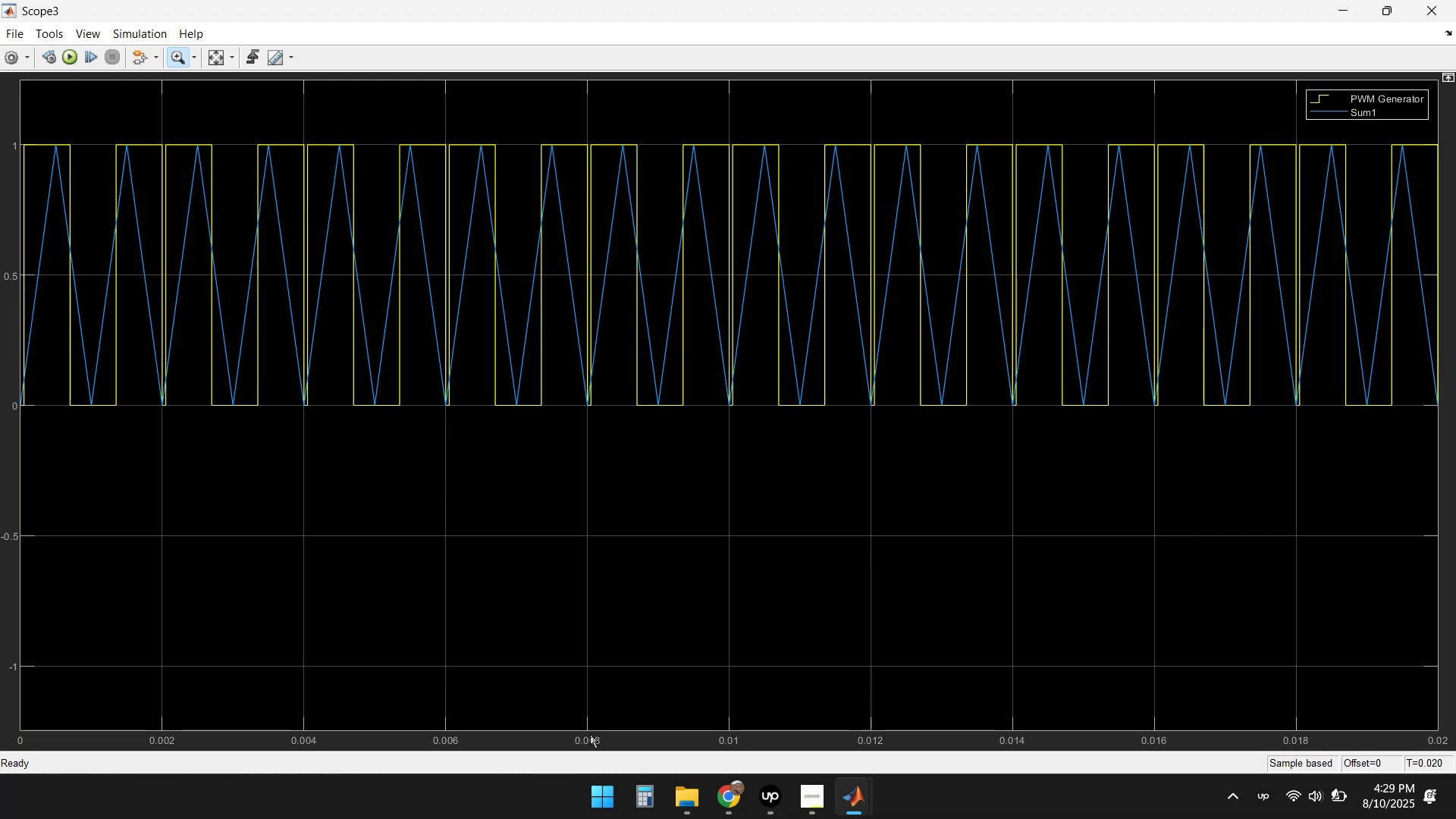 
double_click([577, 64])
 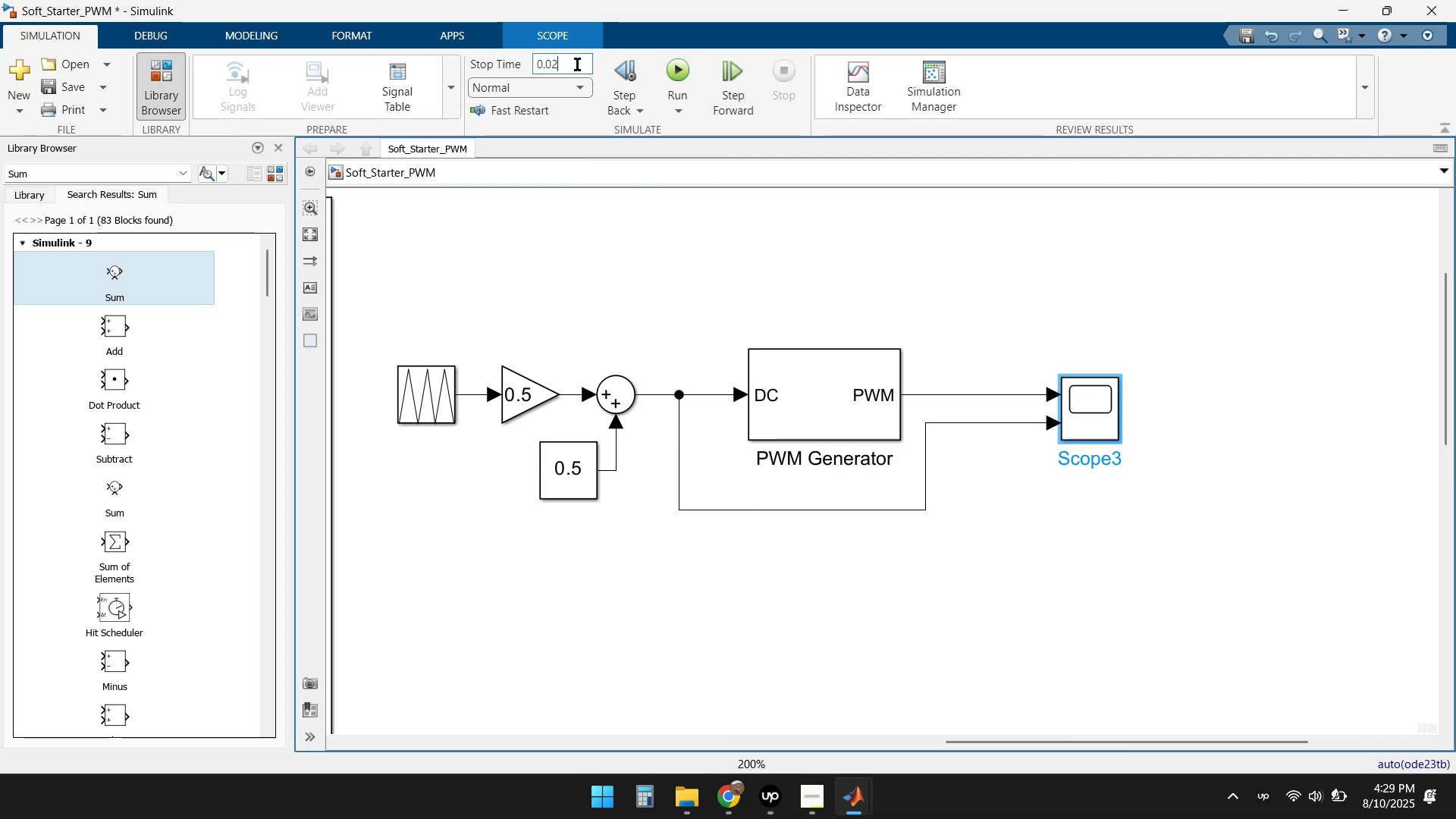 
key(Backspace)
 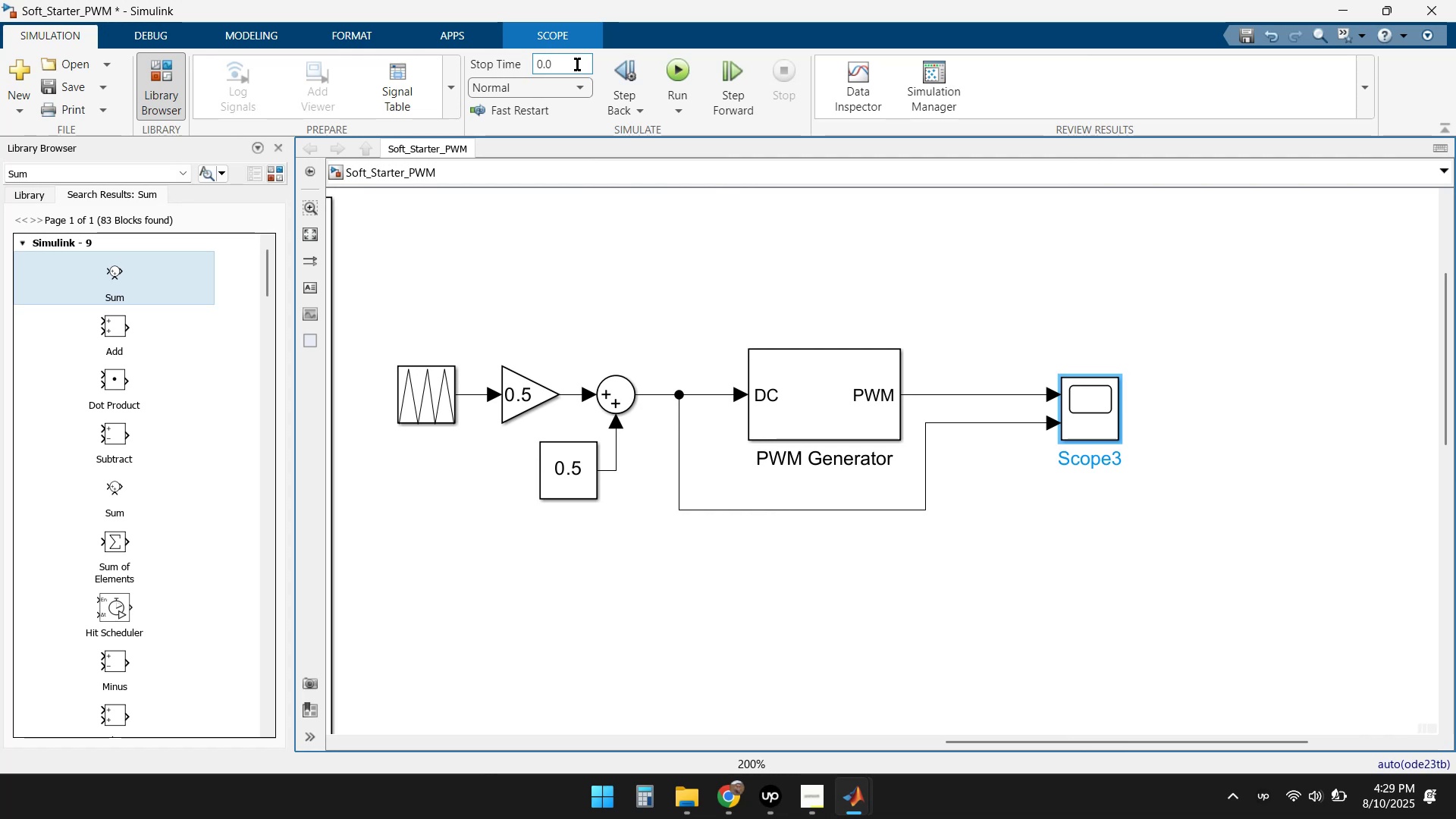 
key(Numpad1)
 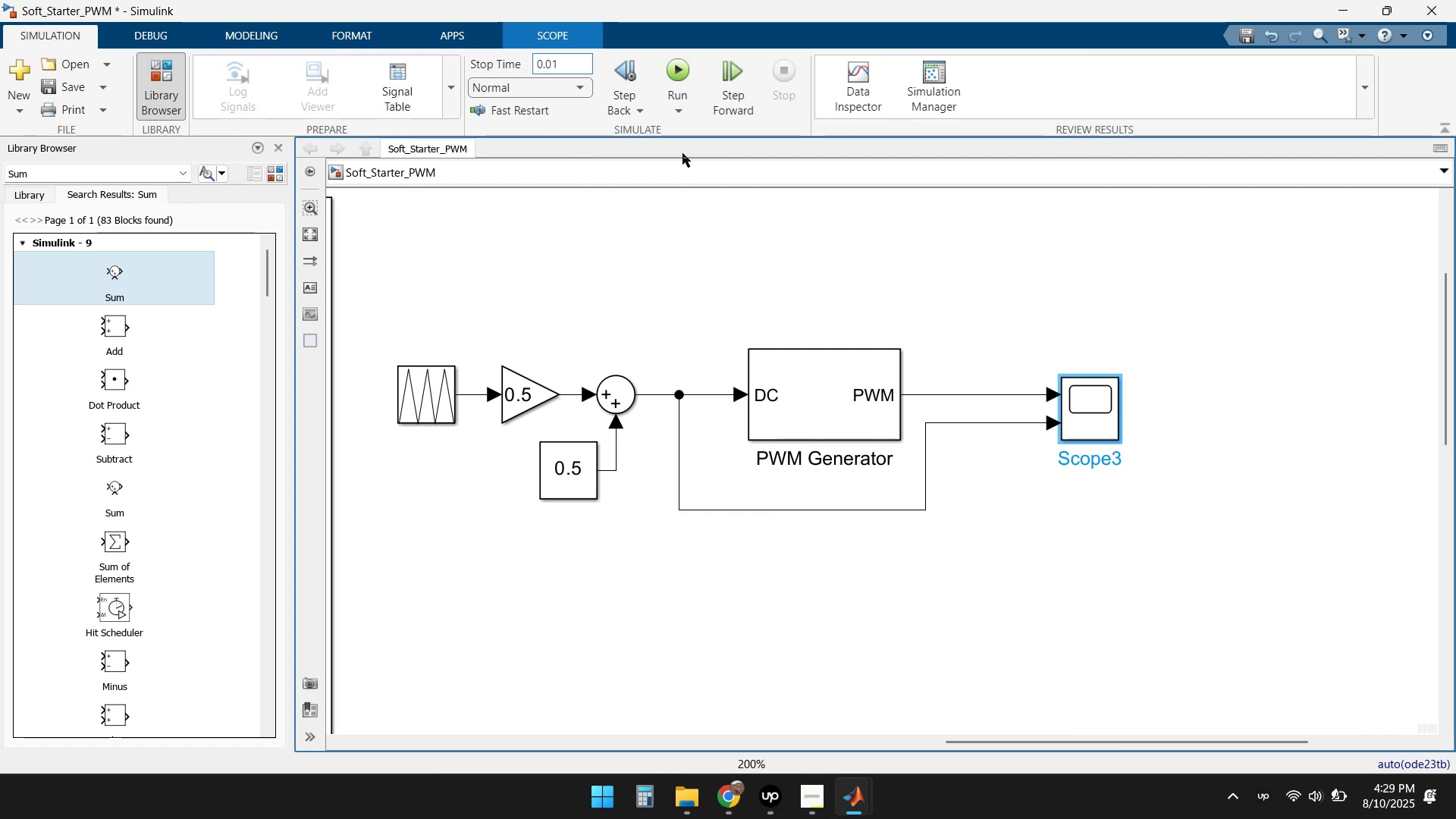 
left_click([681, 67])
 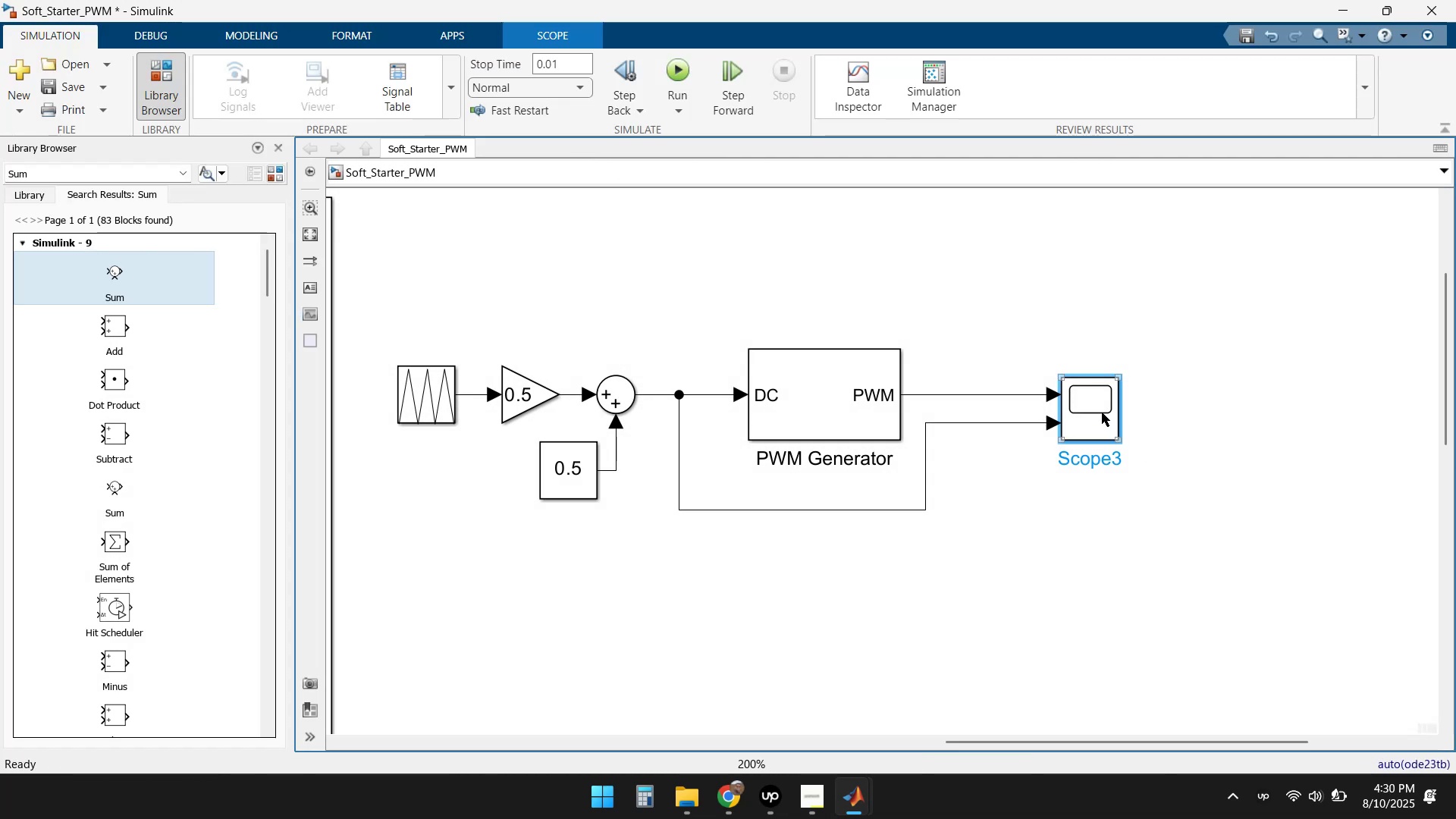 
wait(6.46)
 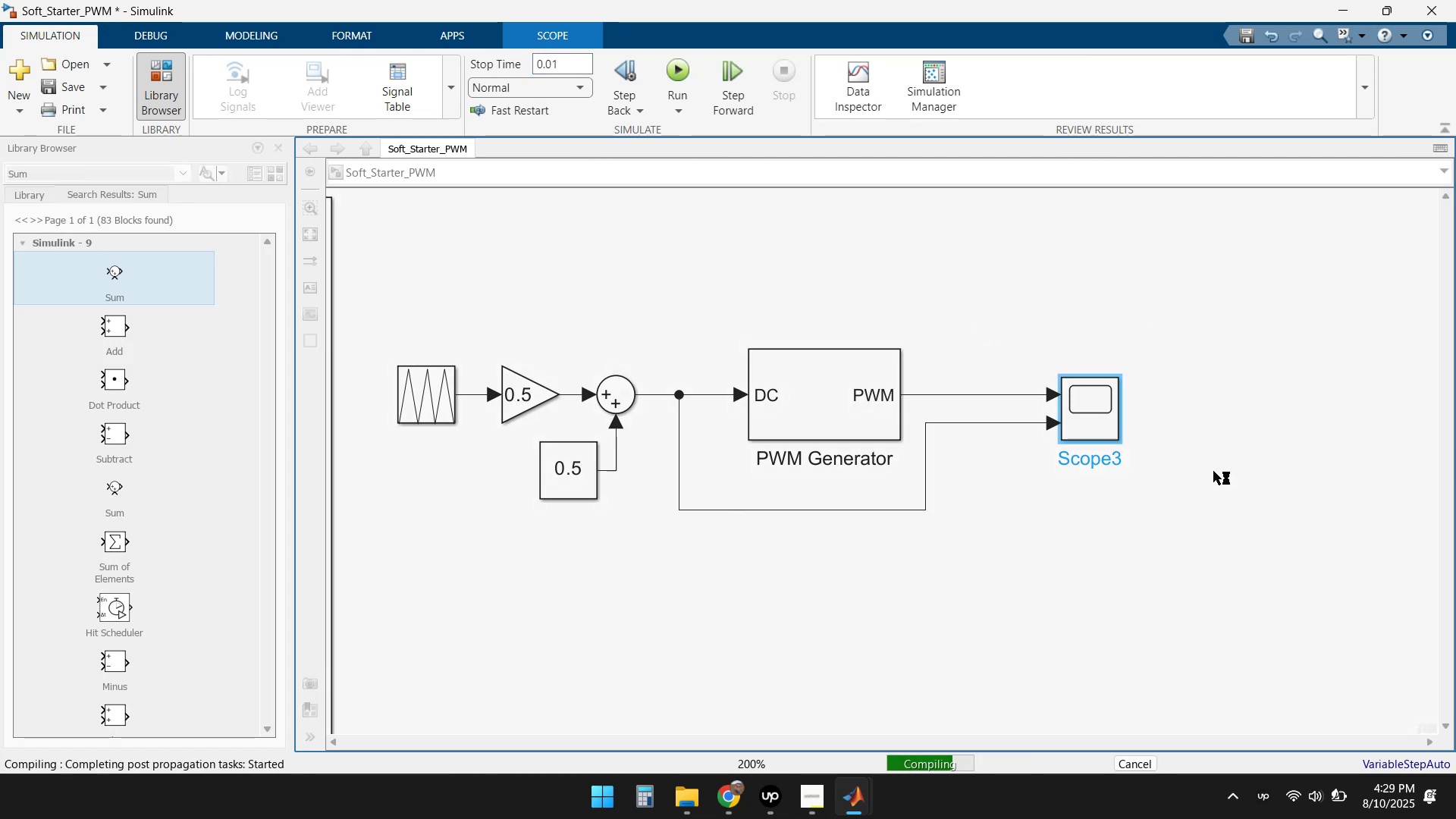 
double_click([1102, 413])
 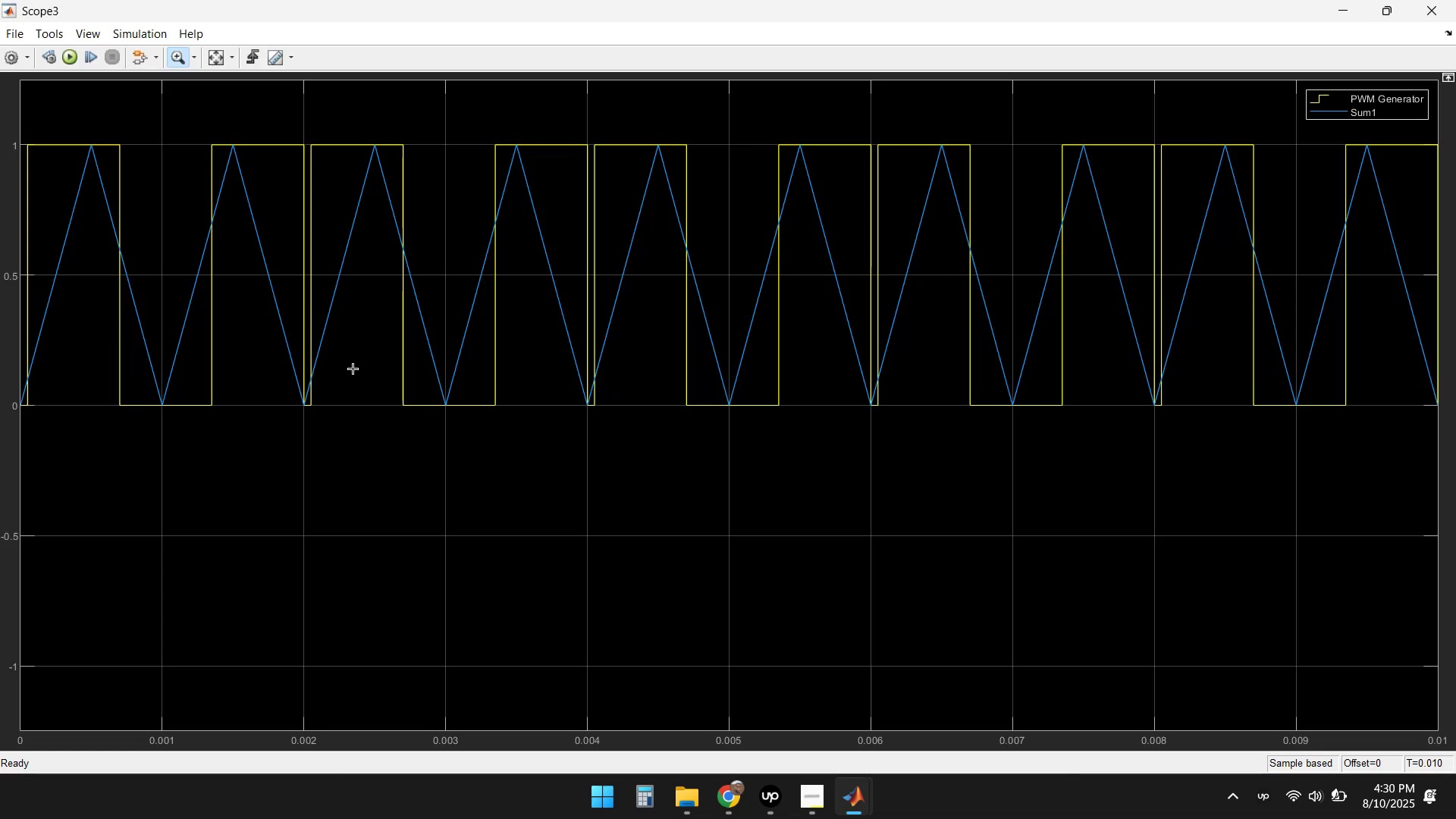 
wait(9.53)
 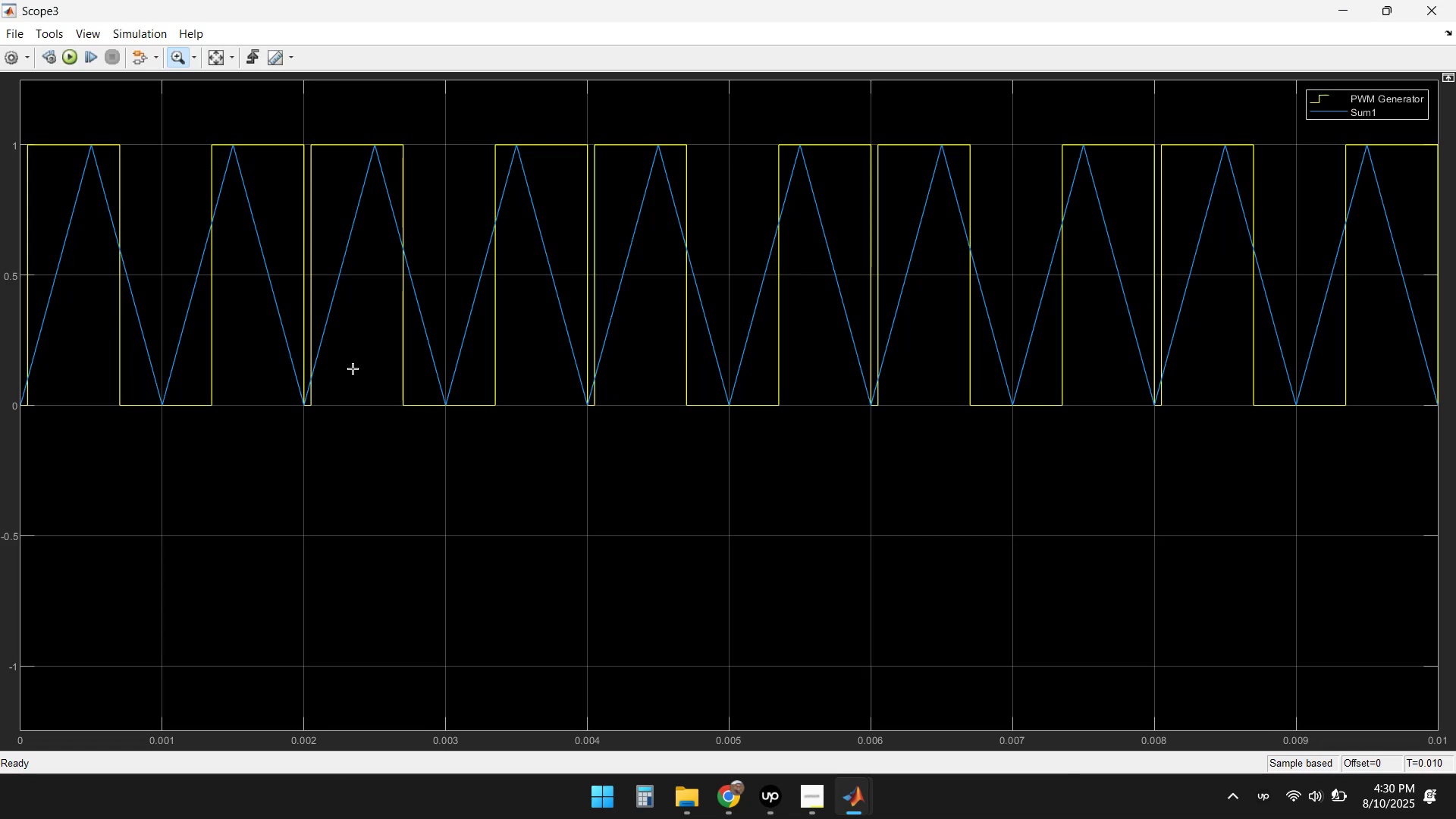 
left_click([1419, 15])
 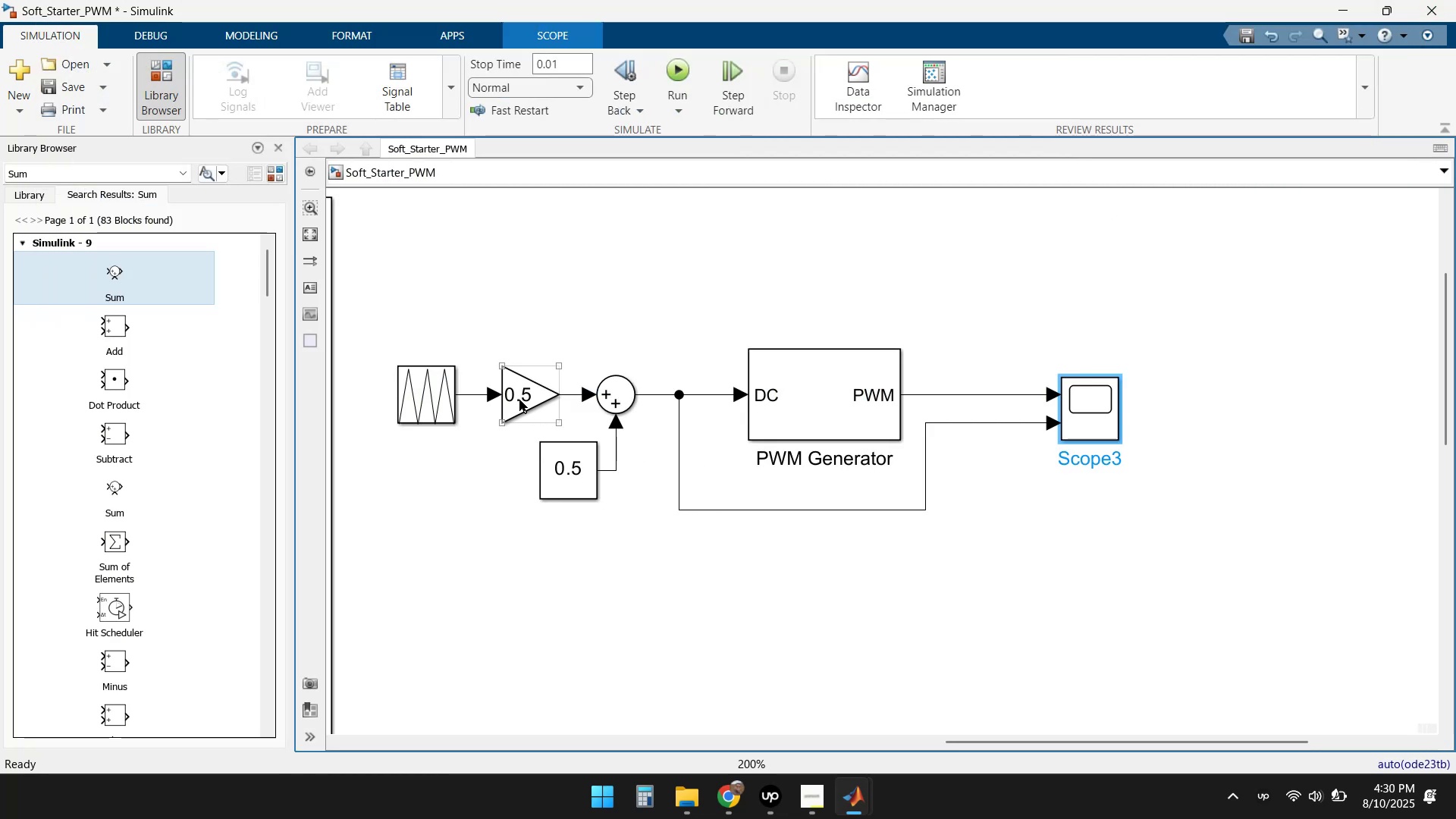 
wait(7.99)
 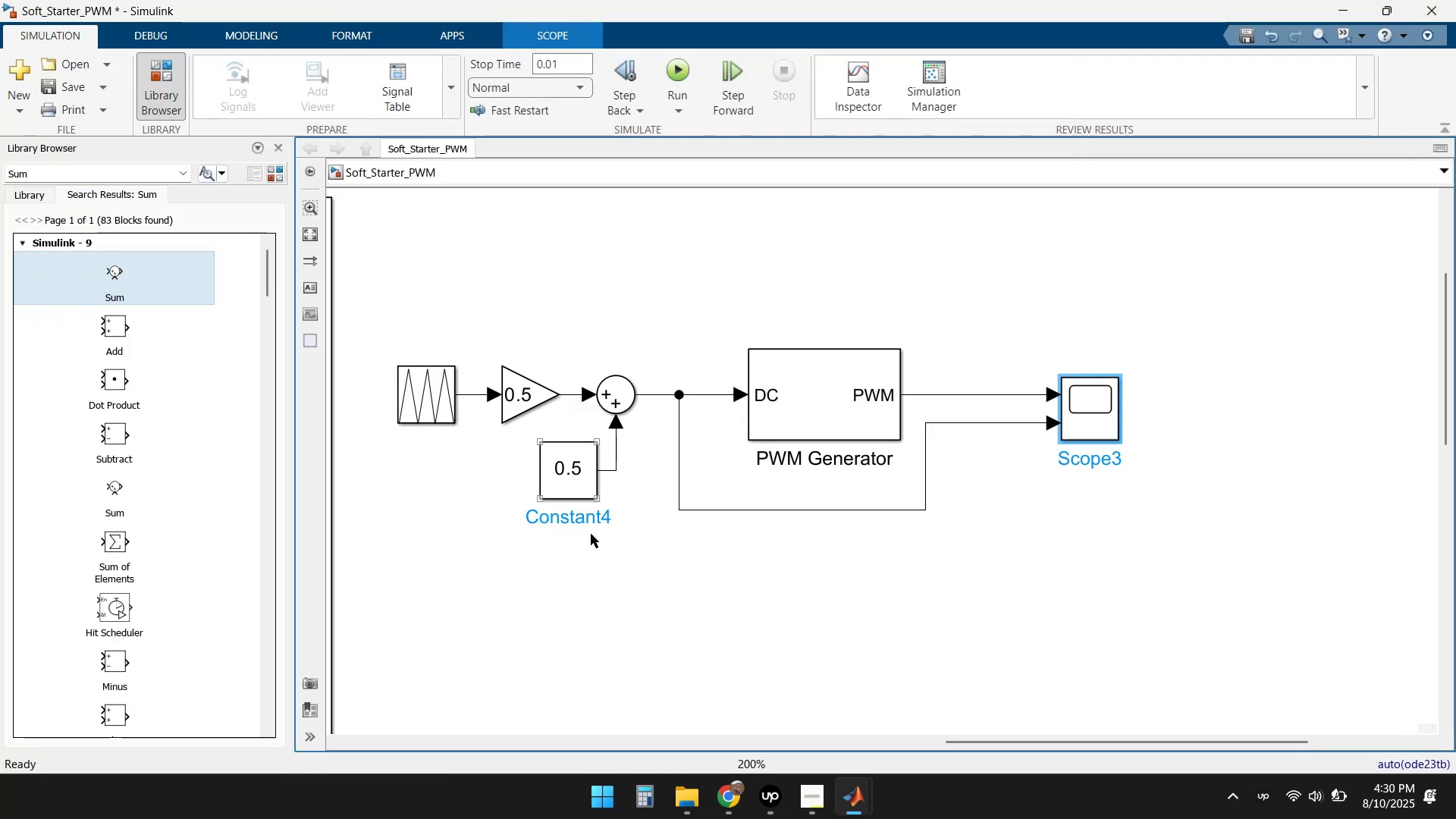 
double_click([519, 399])
 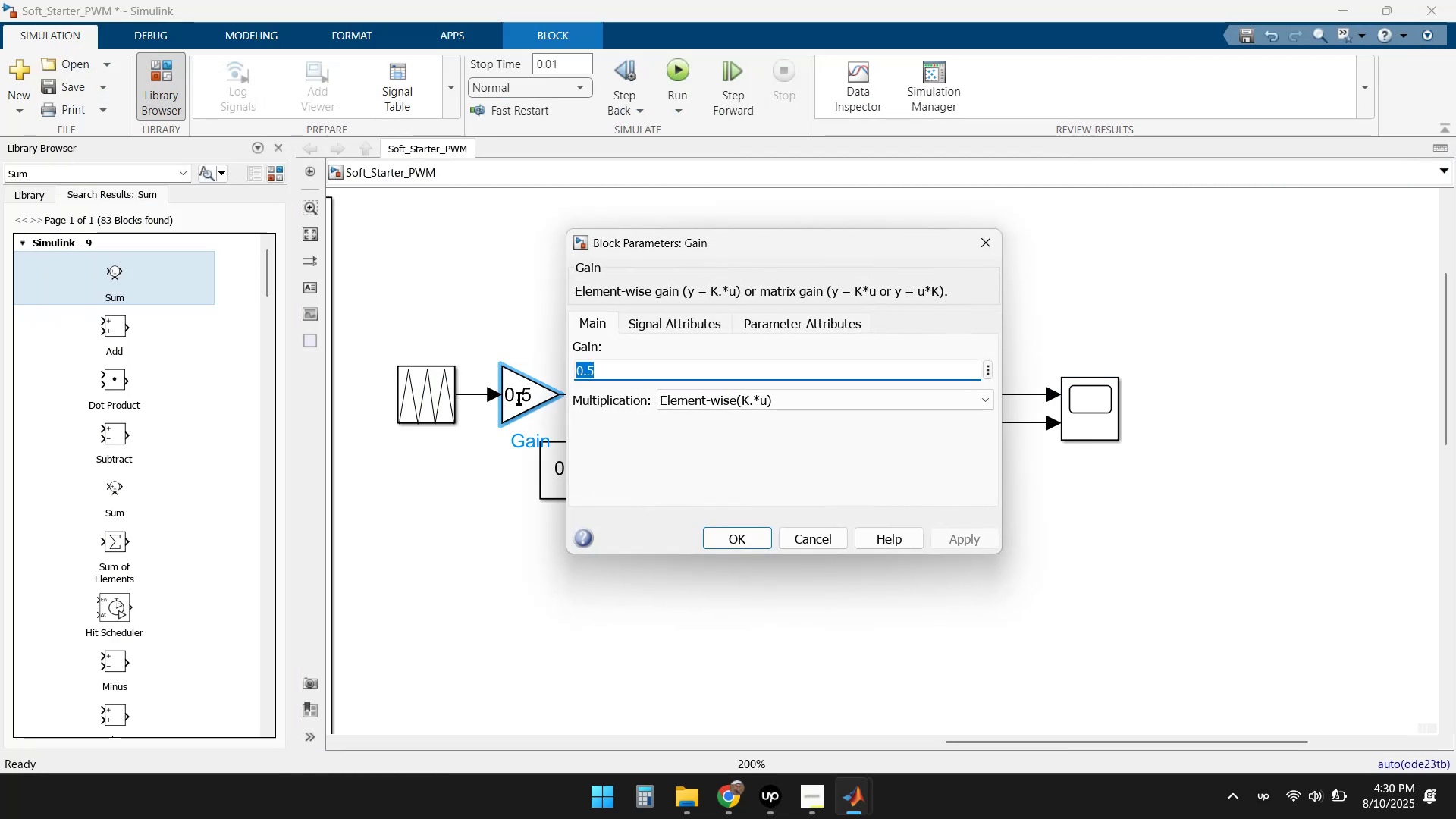 
key(Numpad1)
 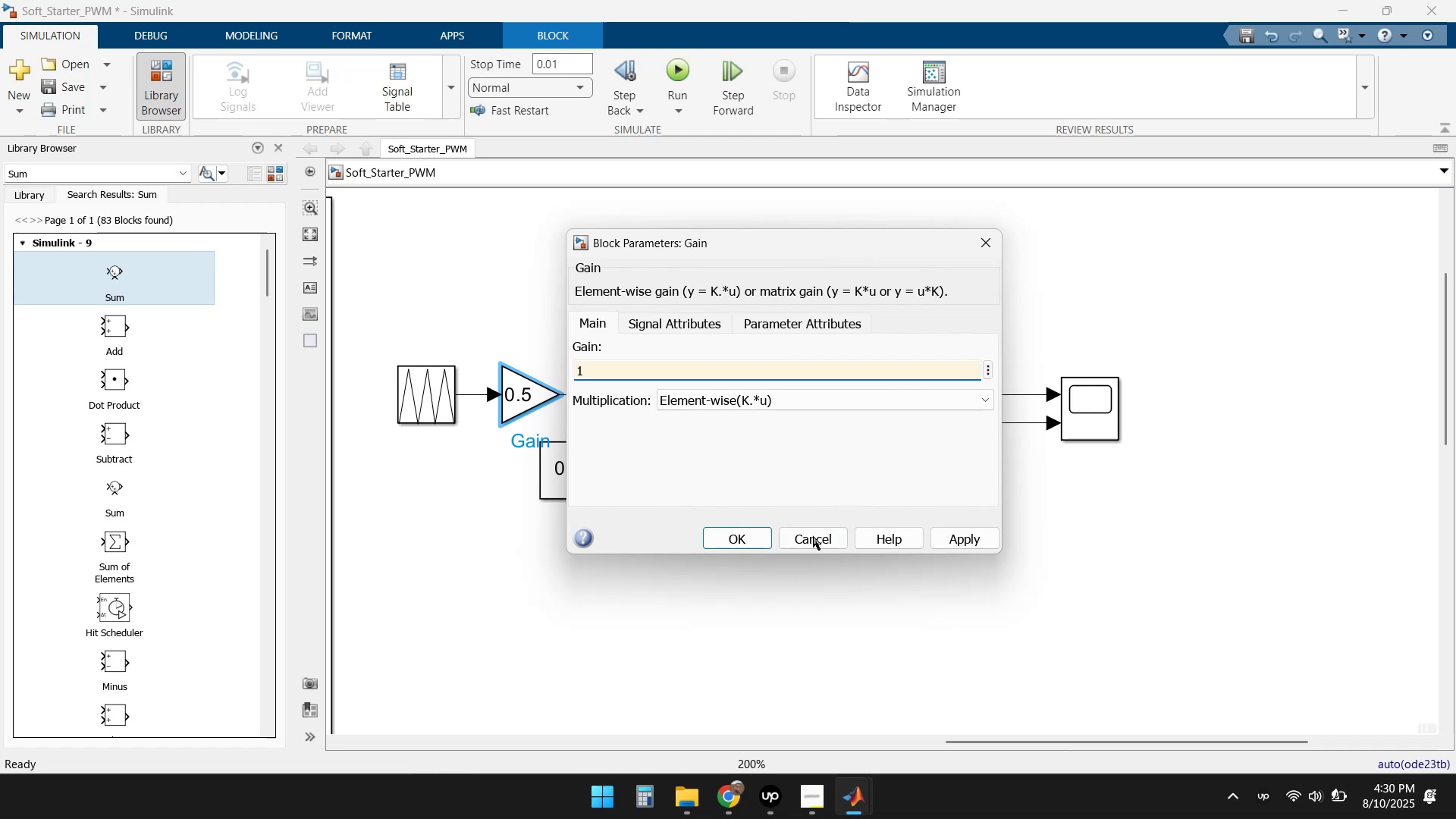 
left_click([956, 537])
 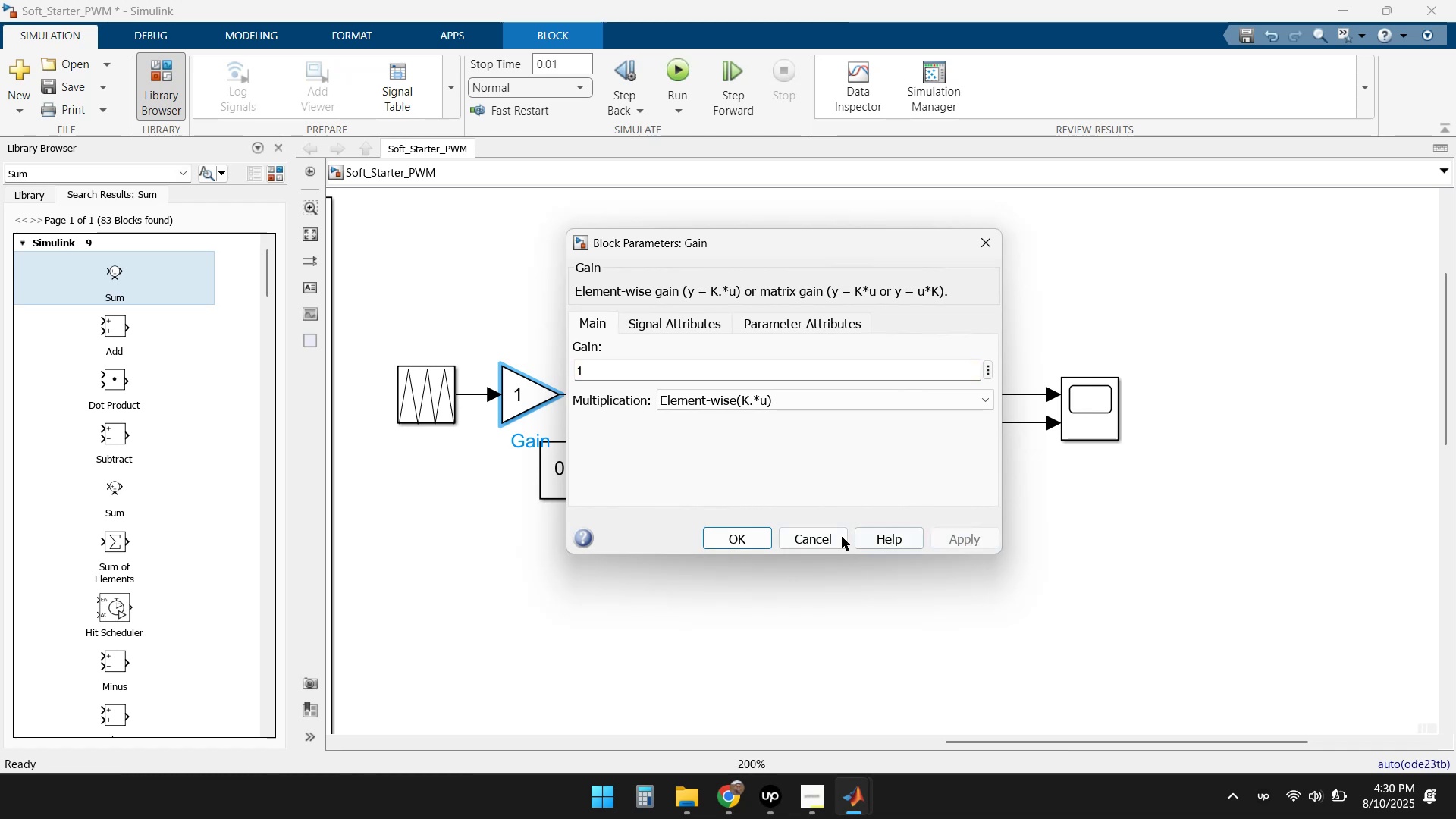 
left_click([743, 537])
 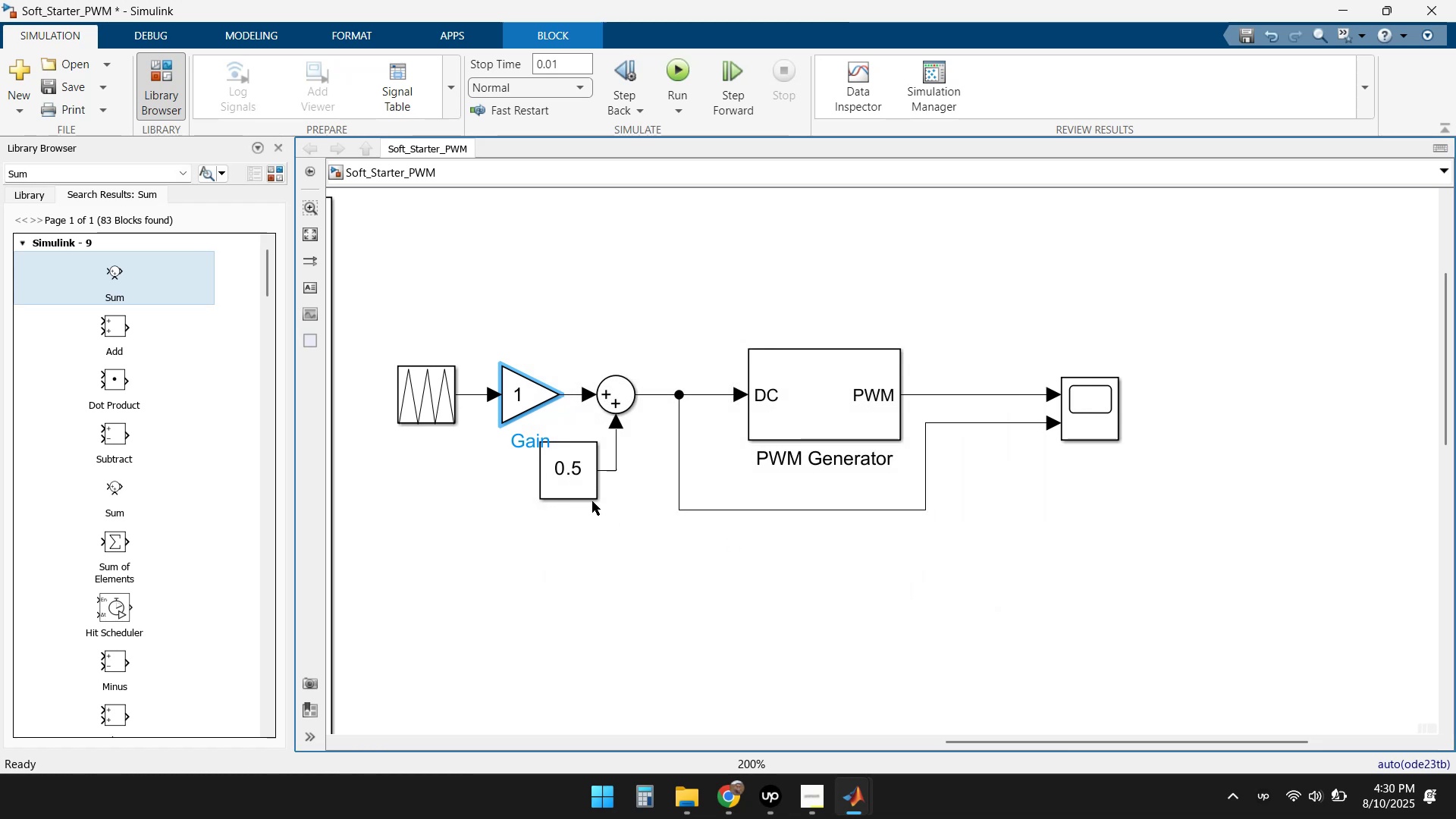 
double_click([570, 472])
 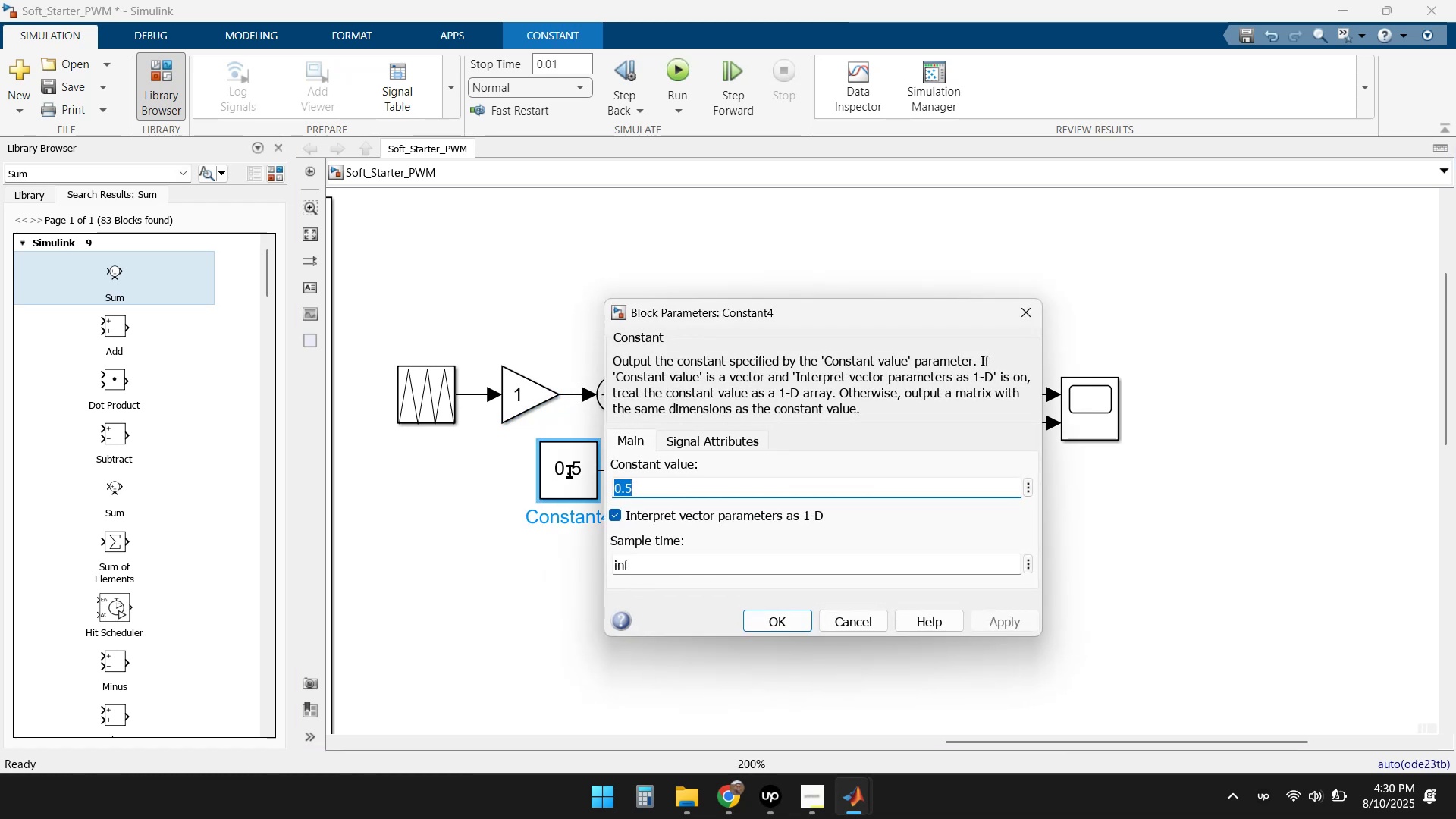 
key(Backspace)
 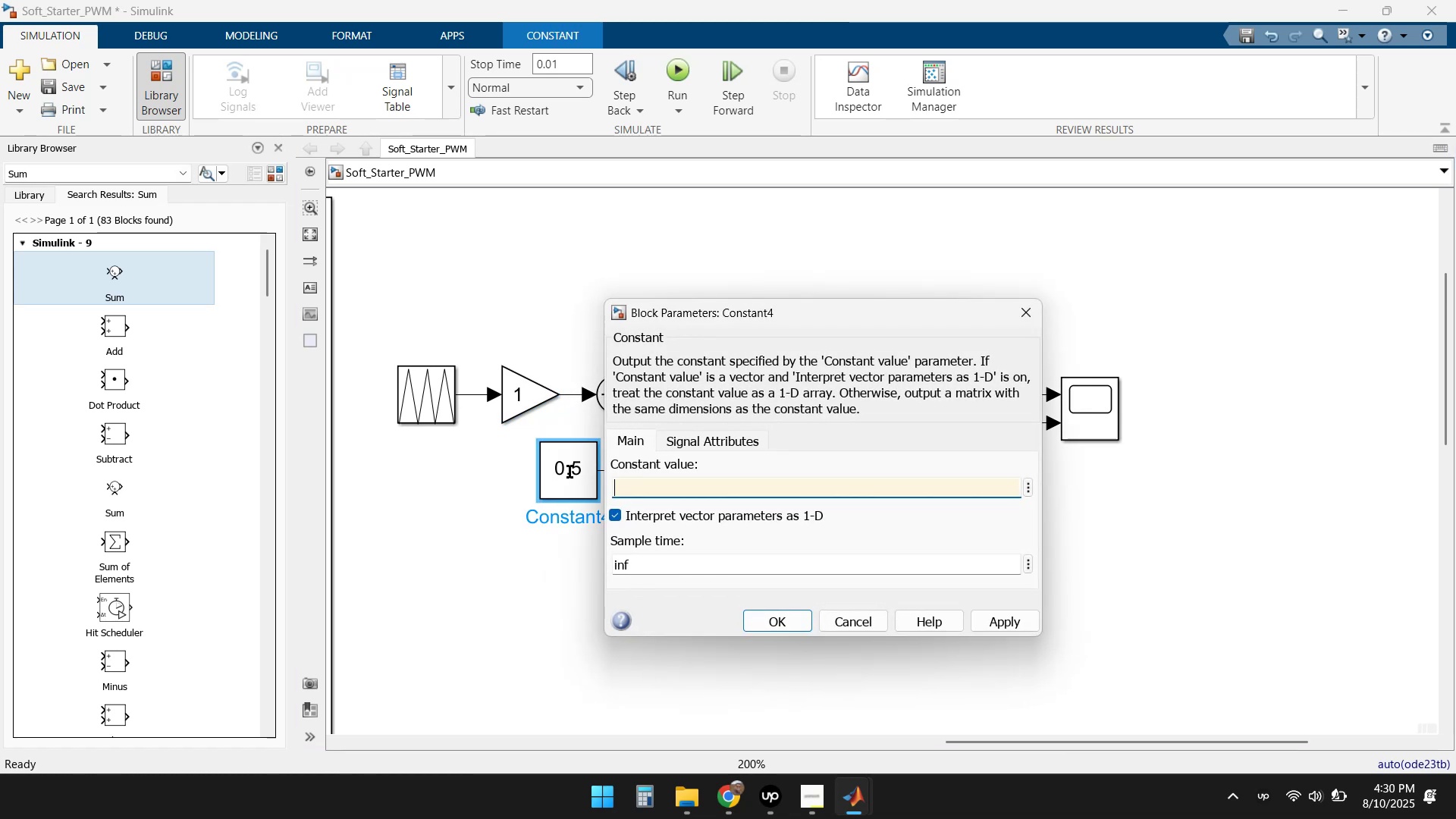 
key(Numpad0)
 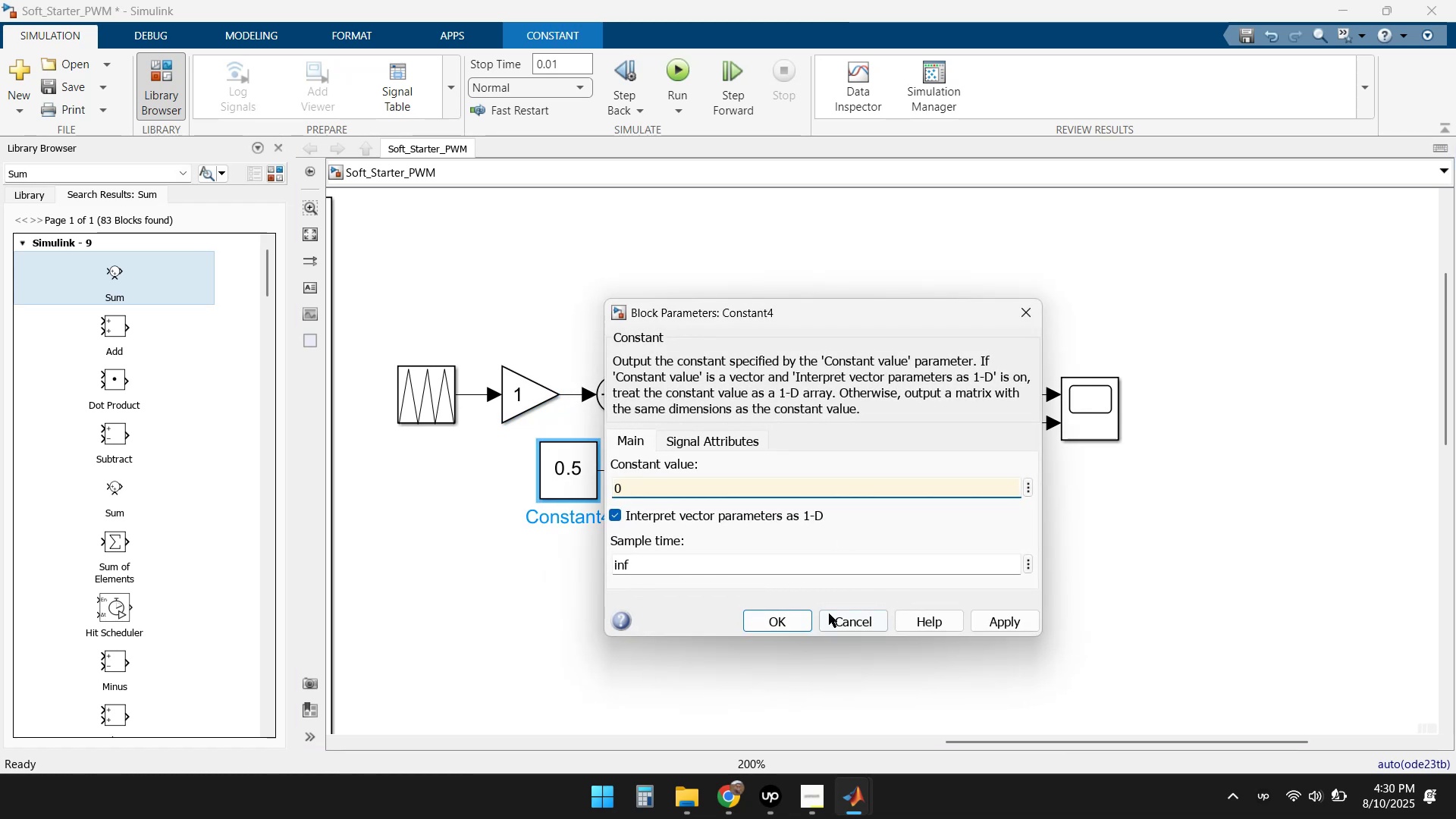 
left_click_drag(start_coordinate=[1073, 527], to_coordinate=[1077, 523])
 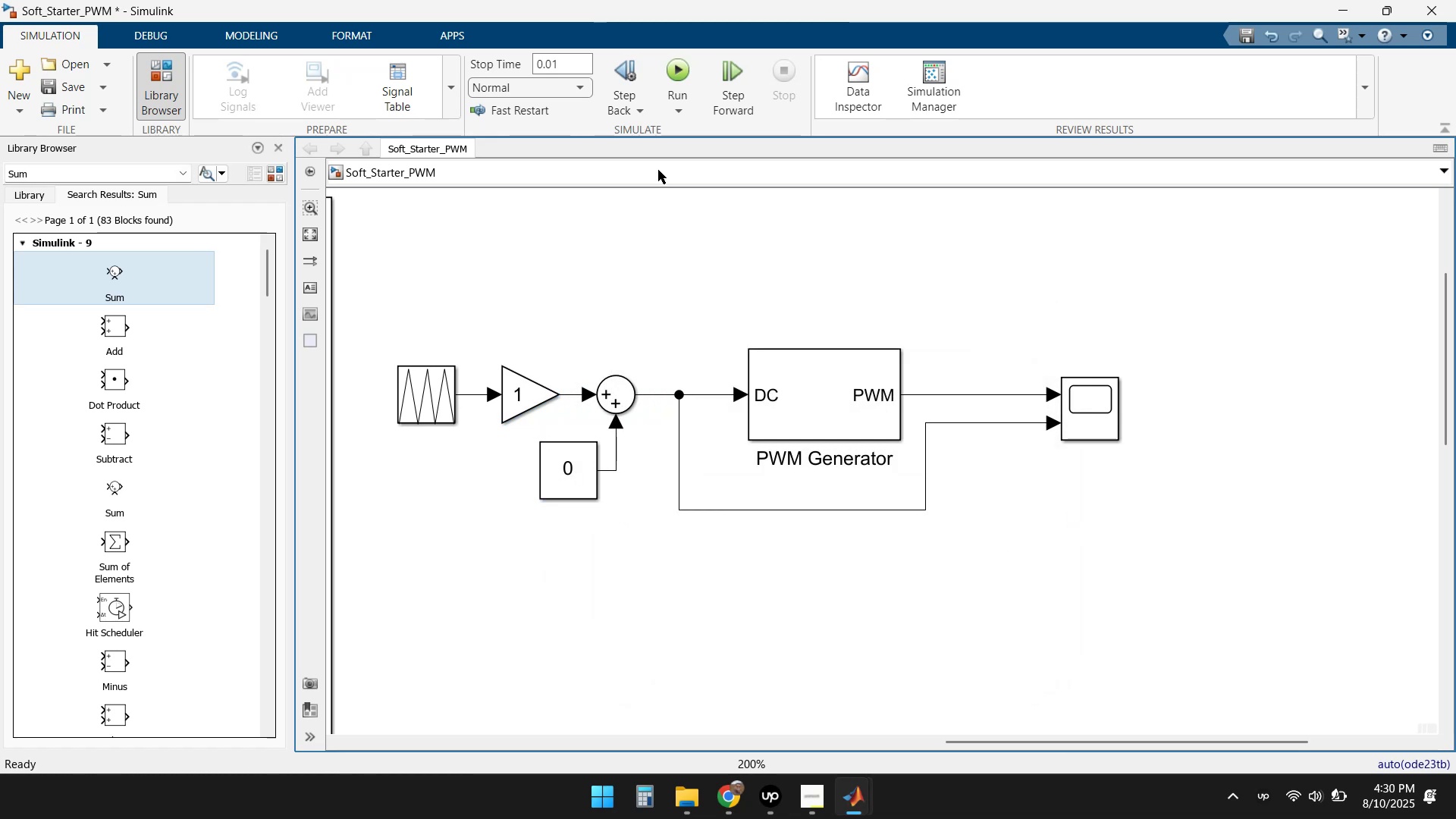 
left_click([672, 71])
 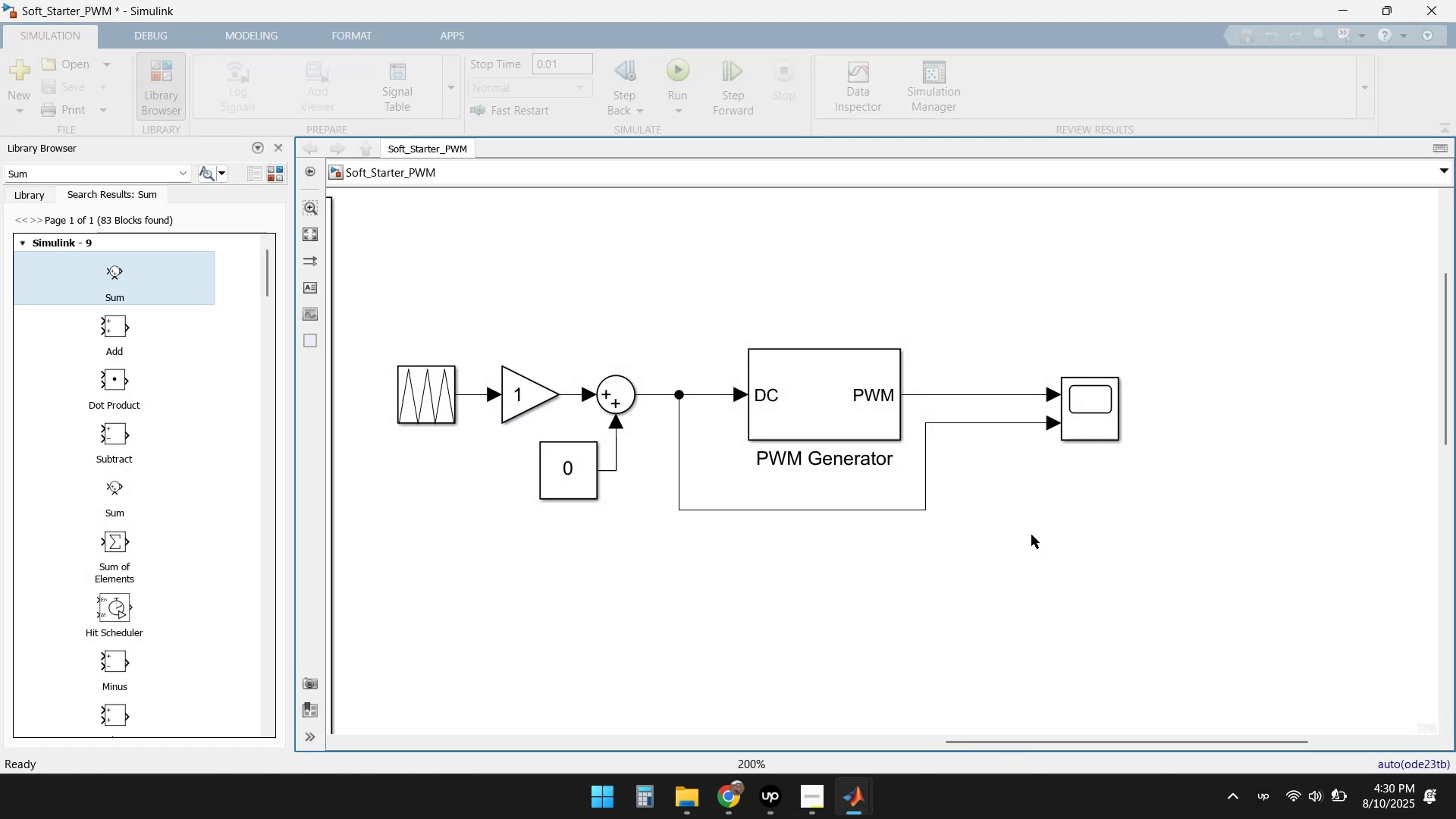 
double_click([1098, 419])
 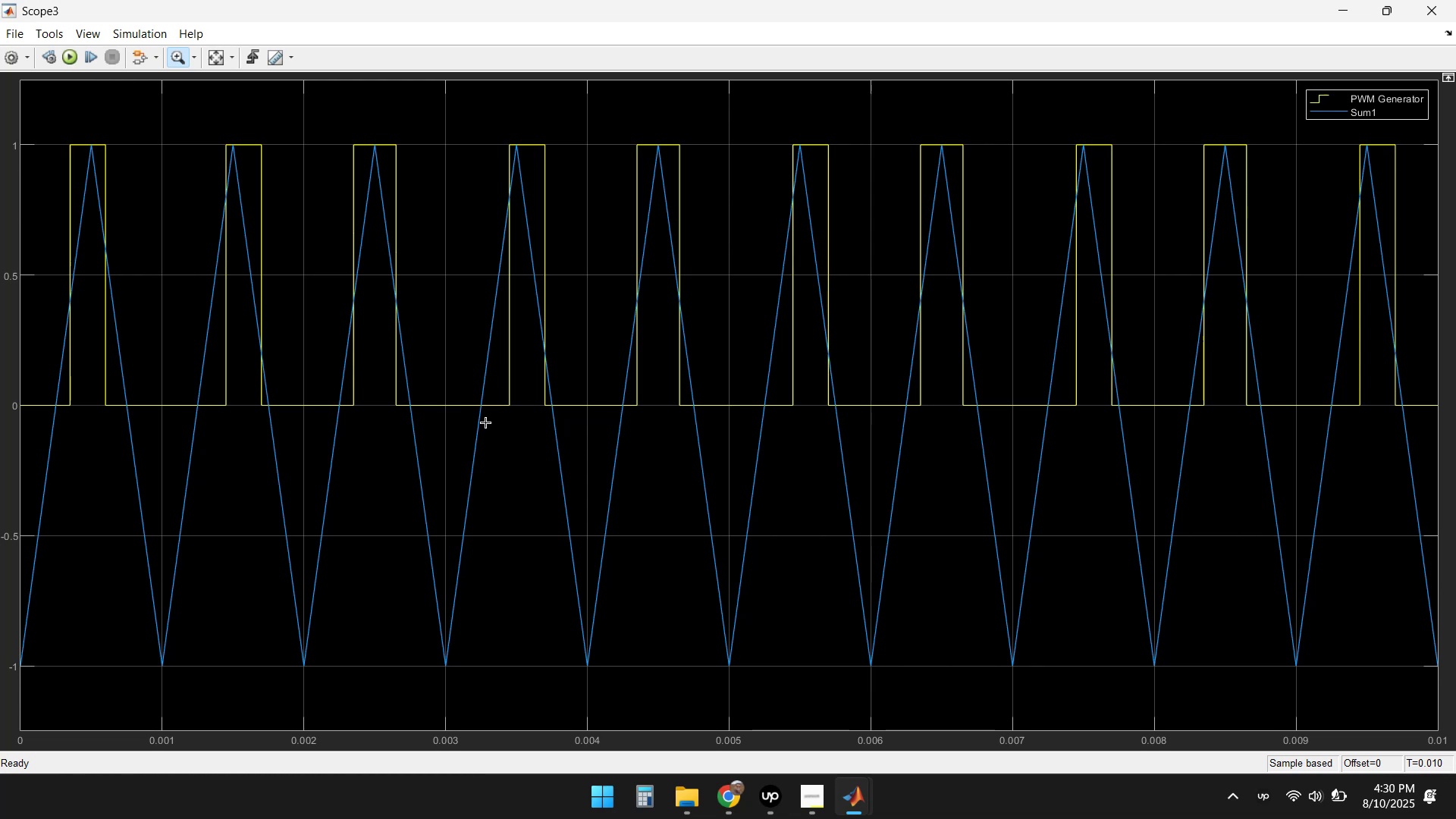 
wait(26.14)
 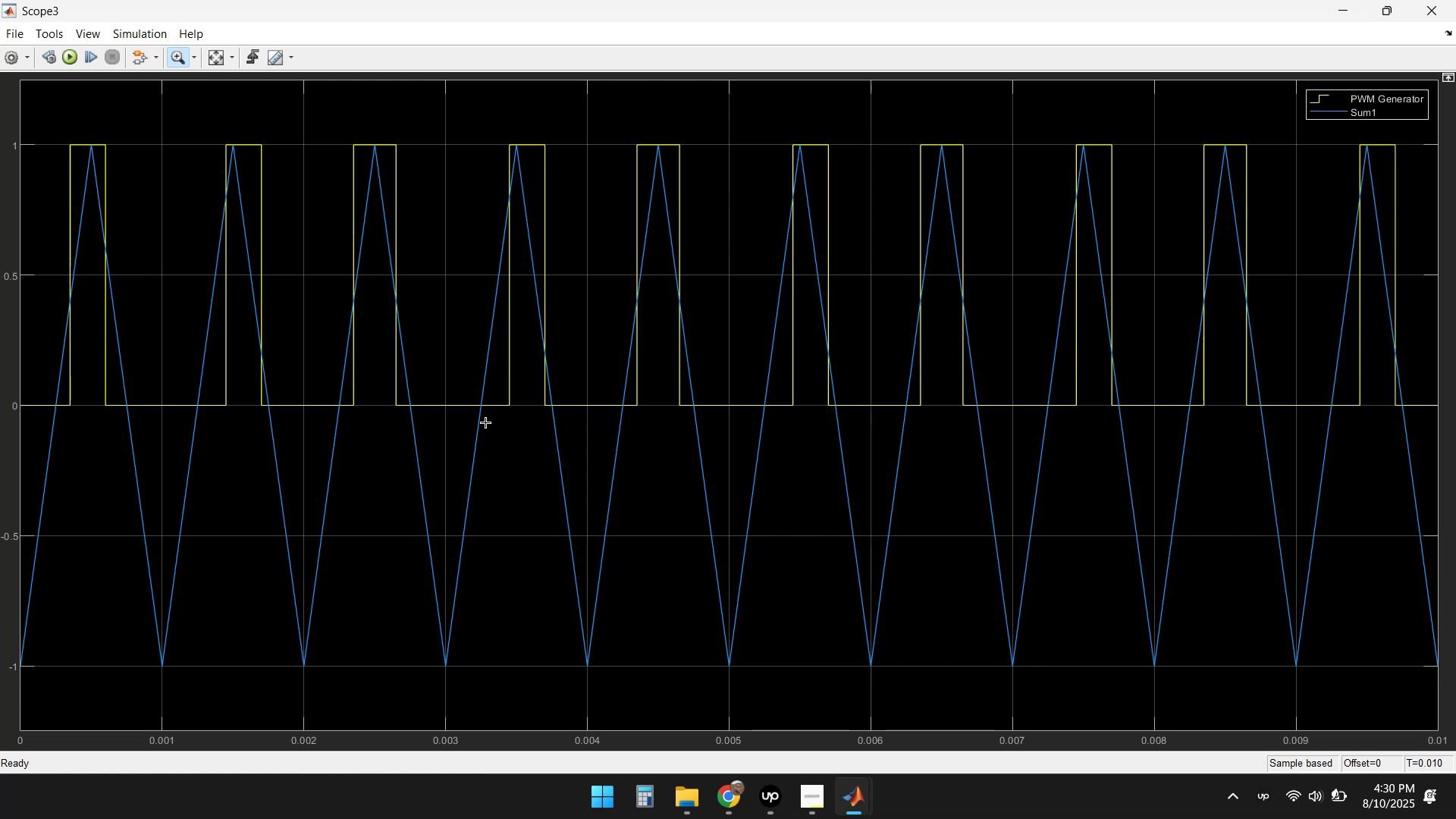 
left_click([860, 798])
 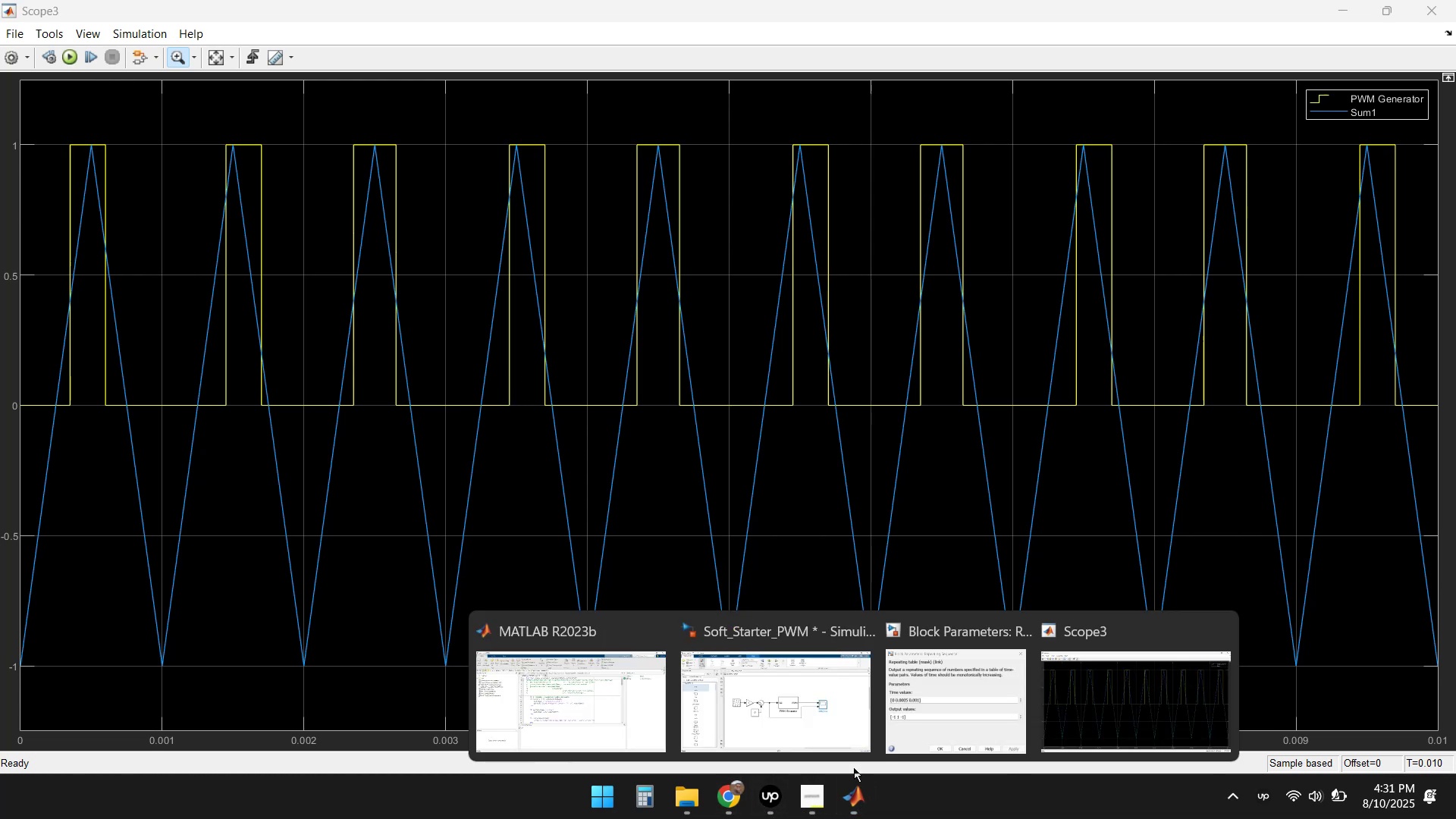 
left_click([818, 736])
 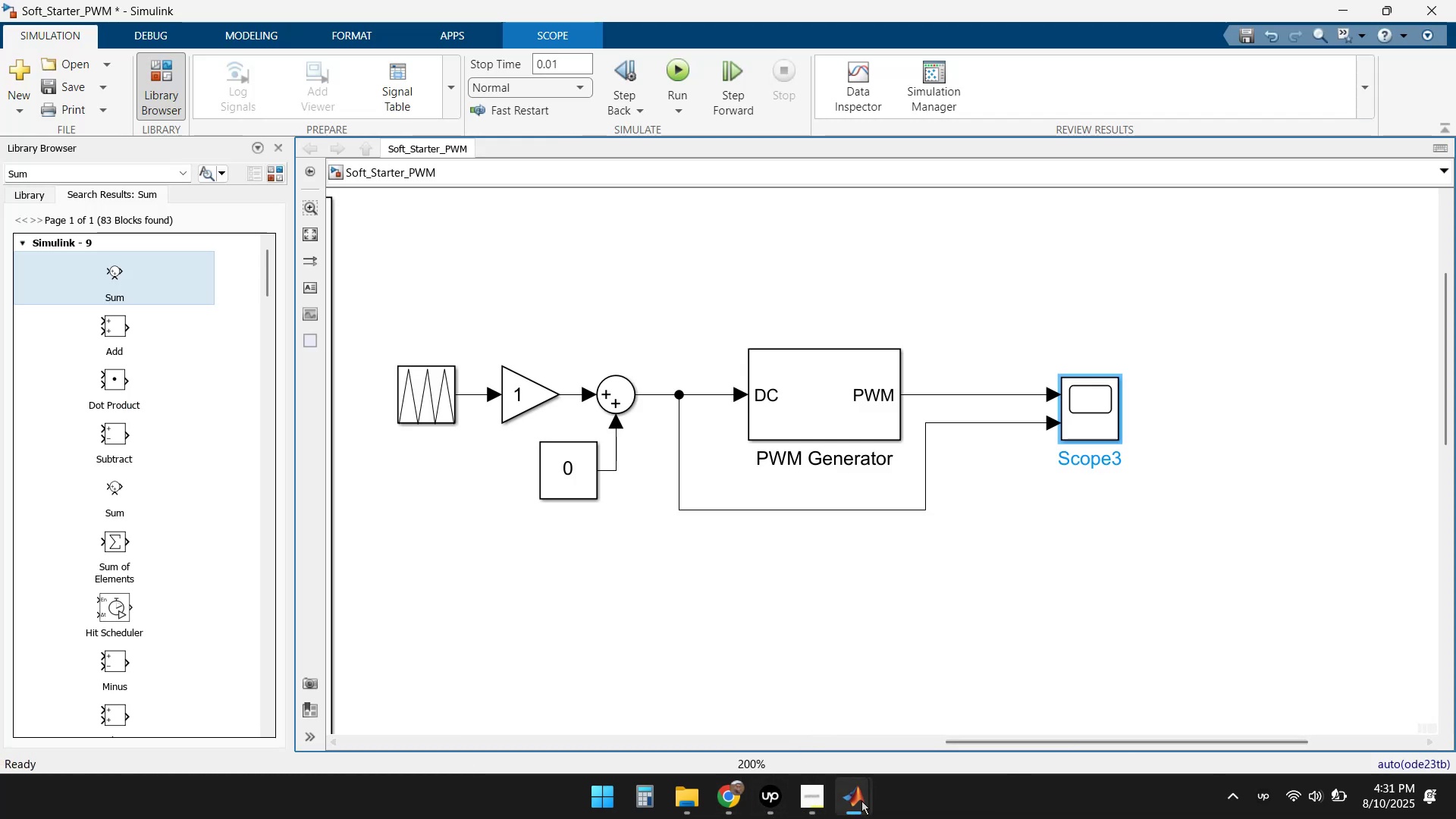 
double_click([1031, 686])
 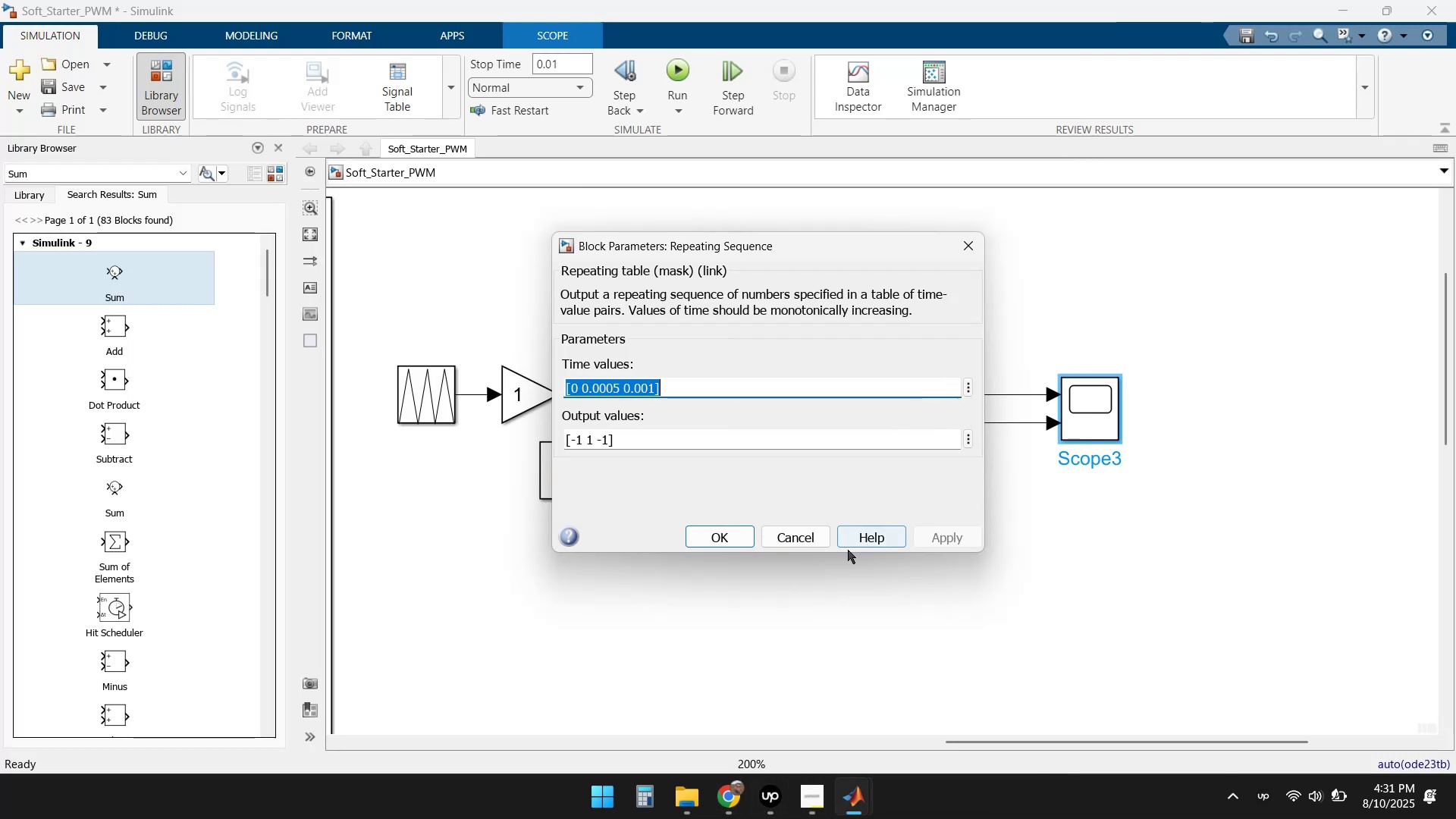 
left_click([803, 540])
 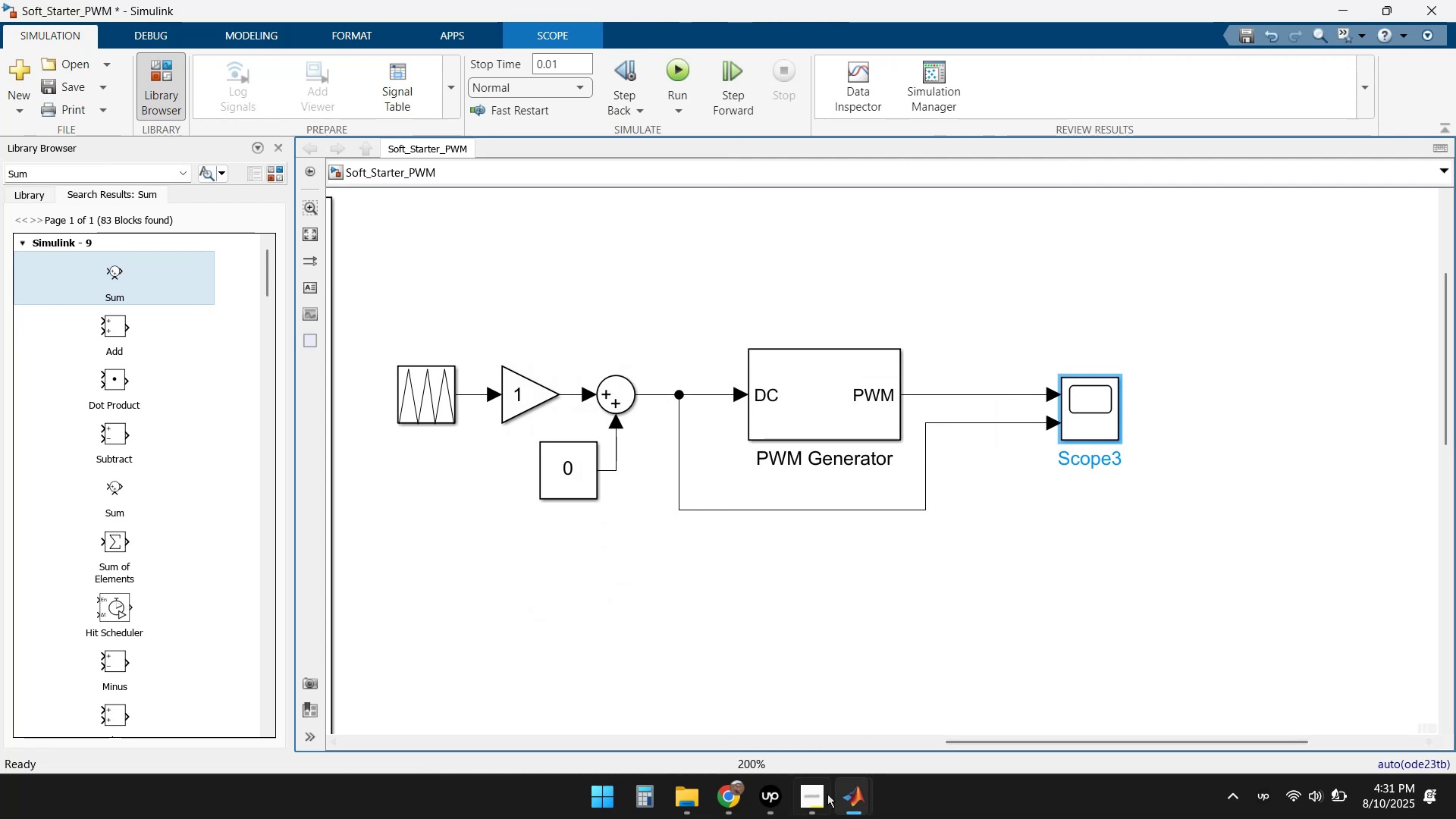 
left_click([853, 800])
 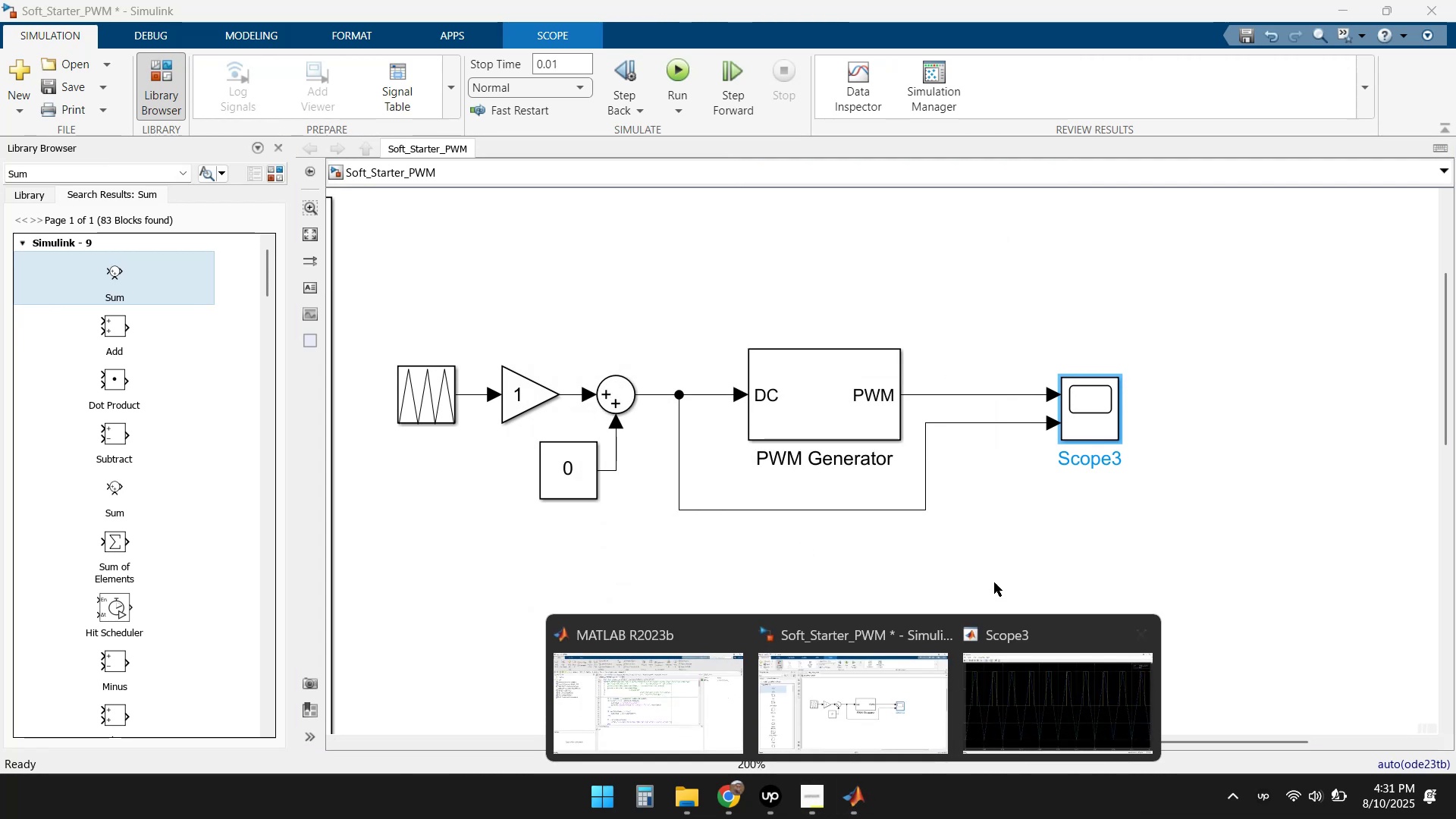 
left_click([1018, 535])
 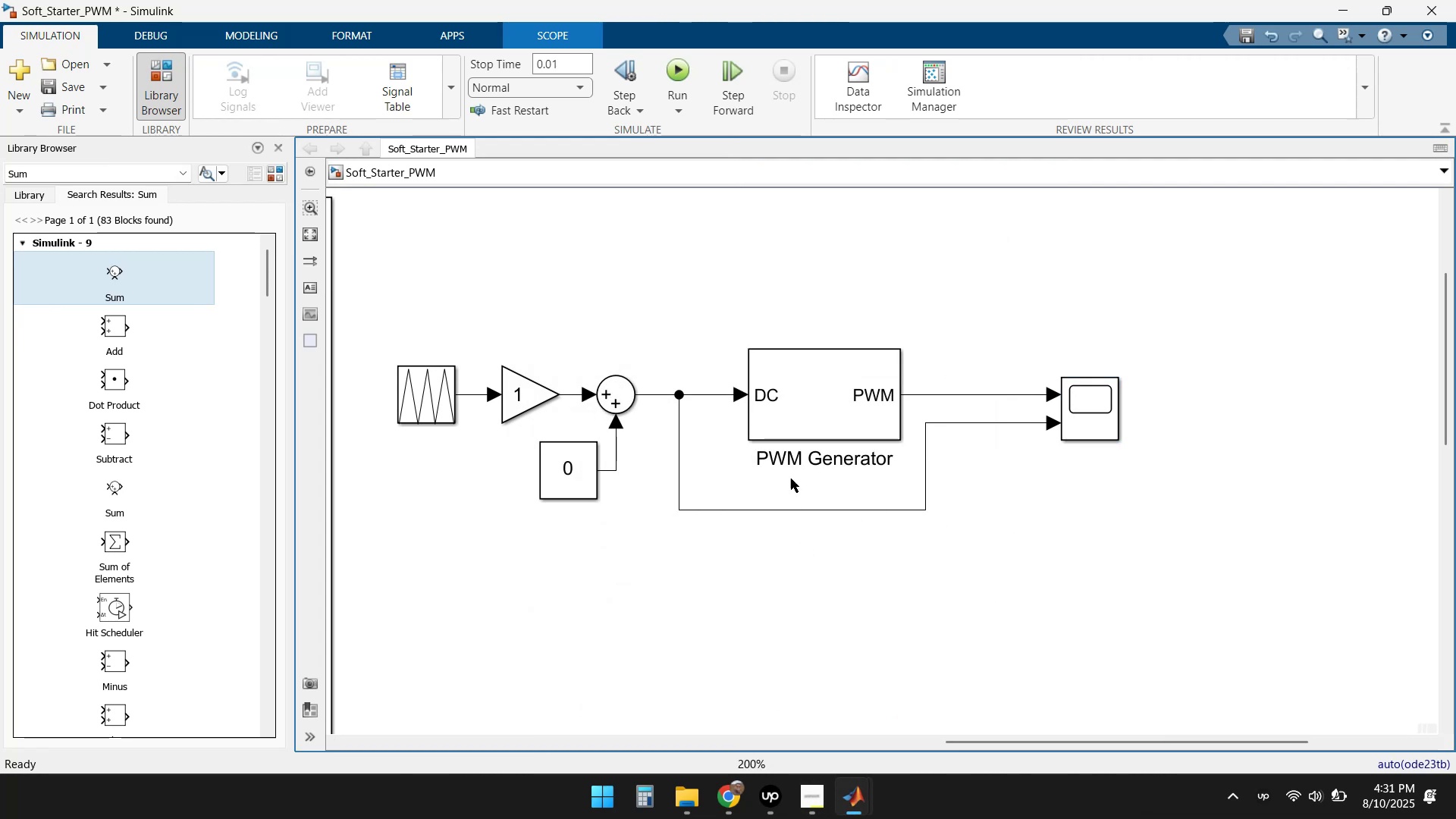 
double_click([814, 413])
 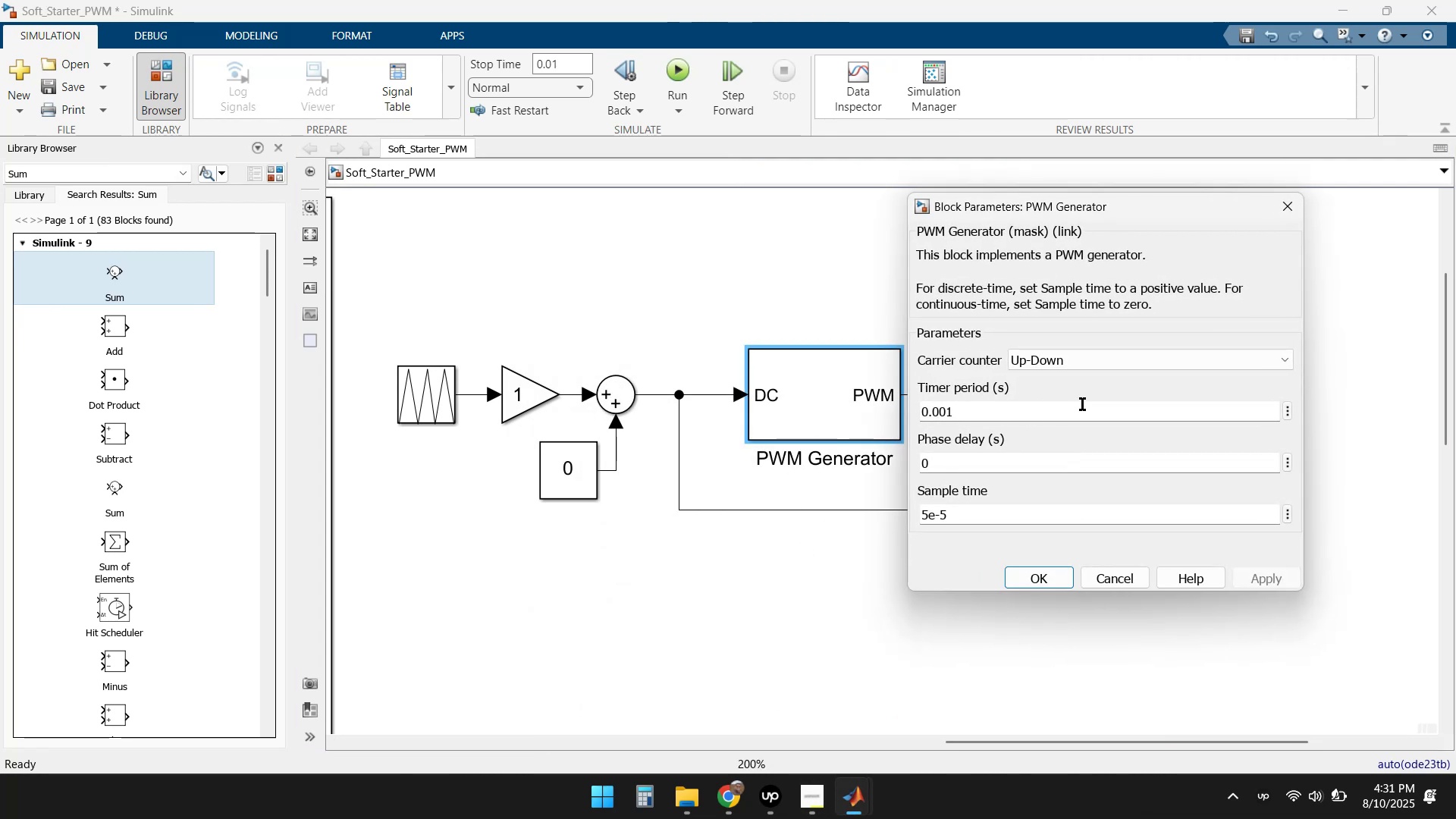 
left_click([1085, 359])
 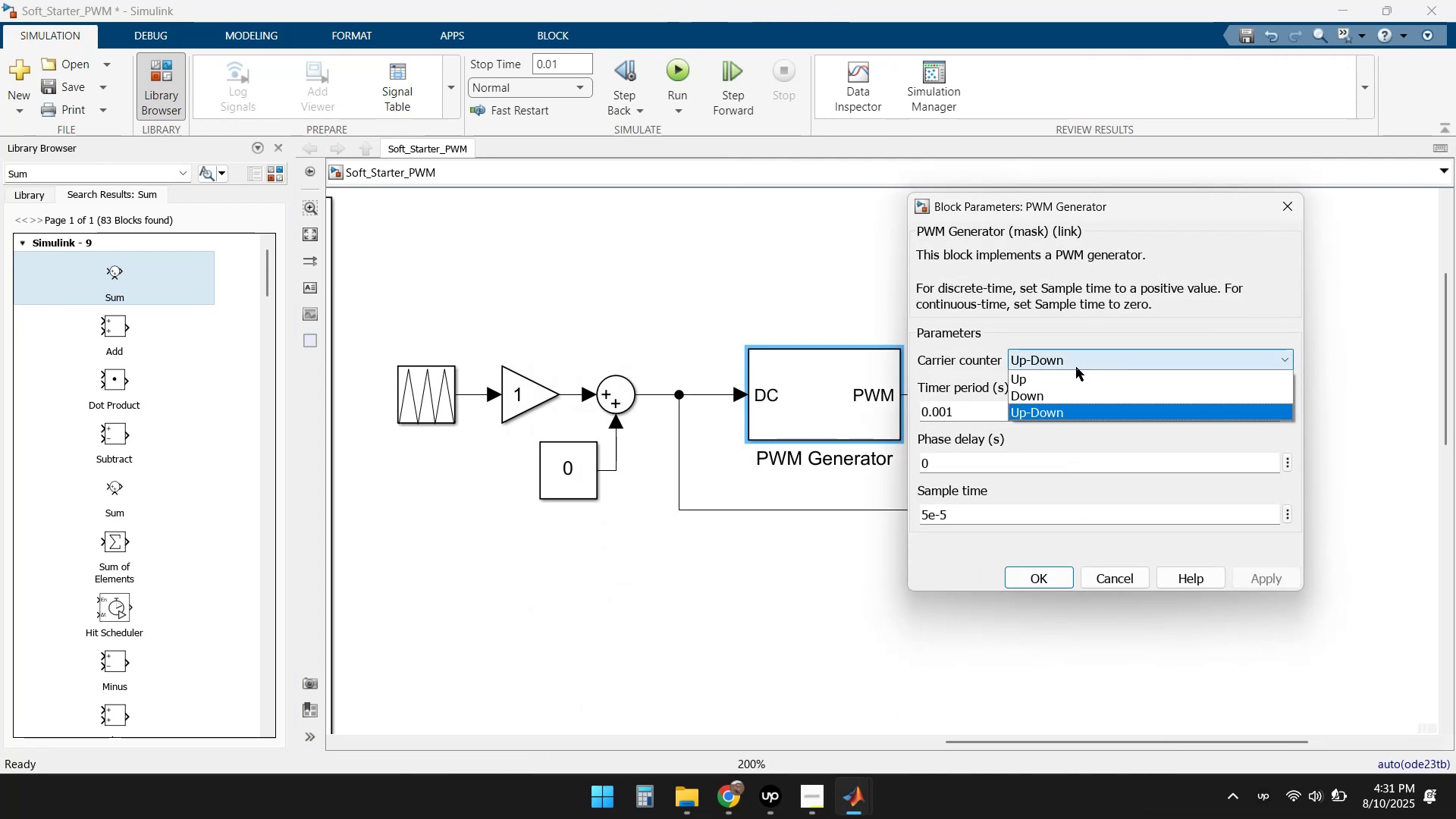 
left_click([1059, 378])
 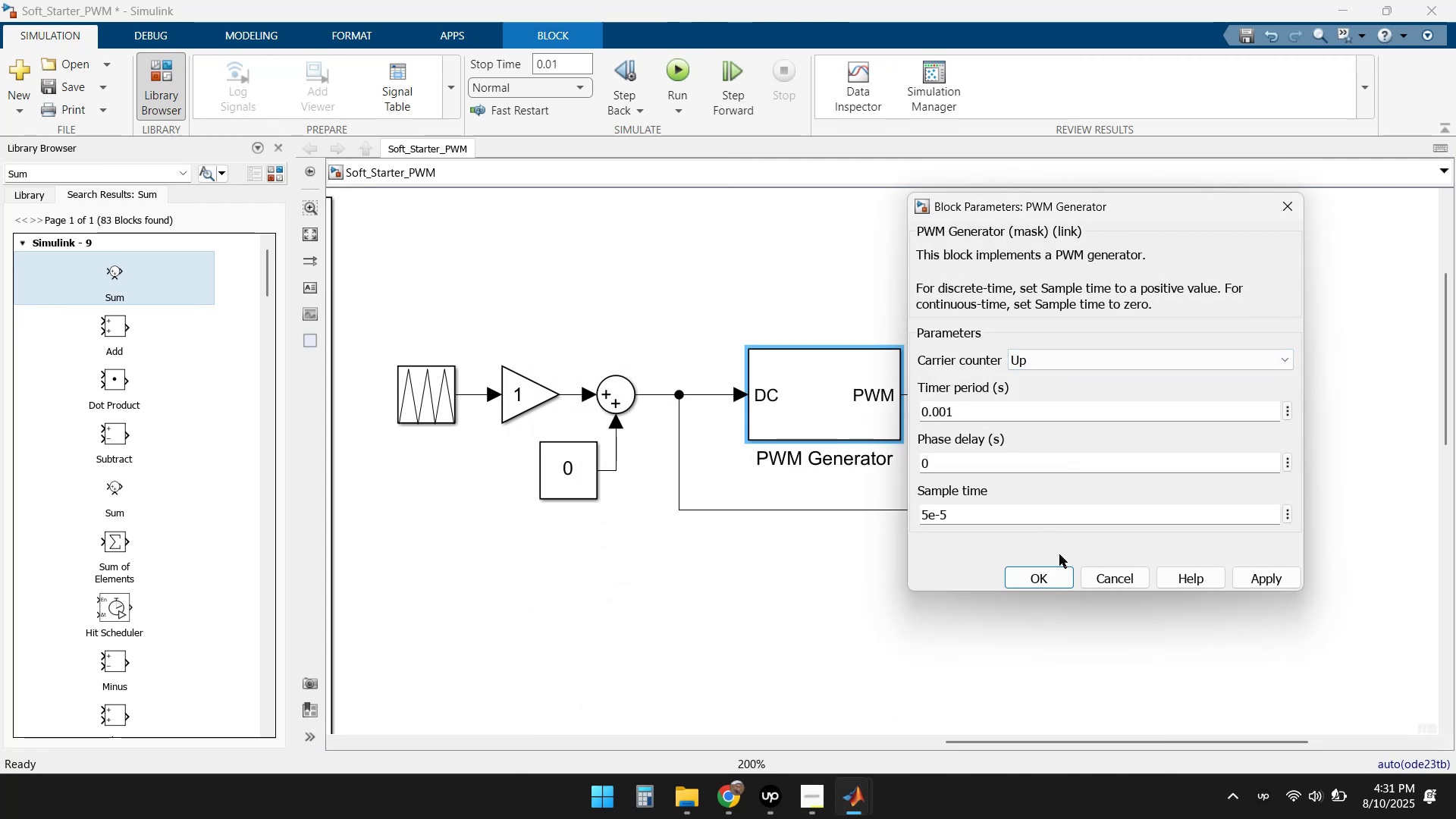 
left_click([1272, 579])
 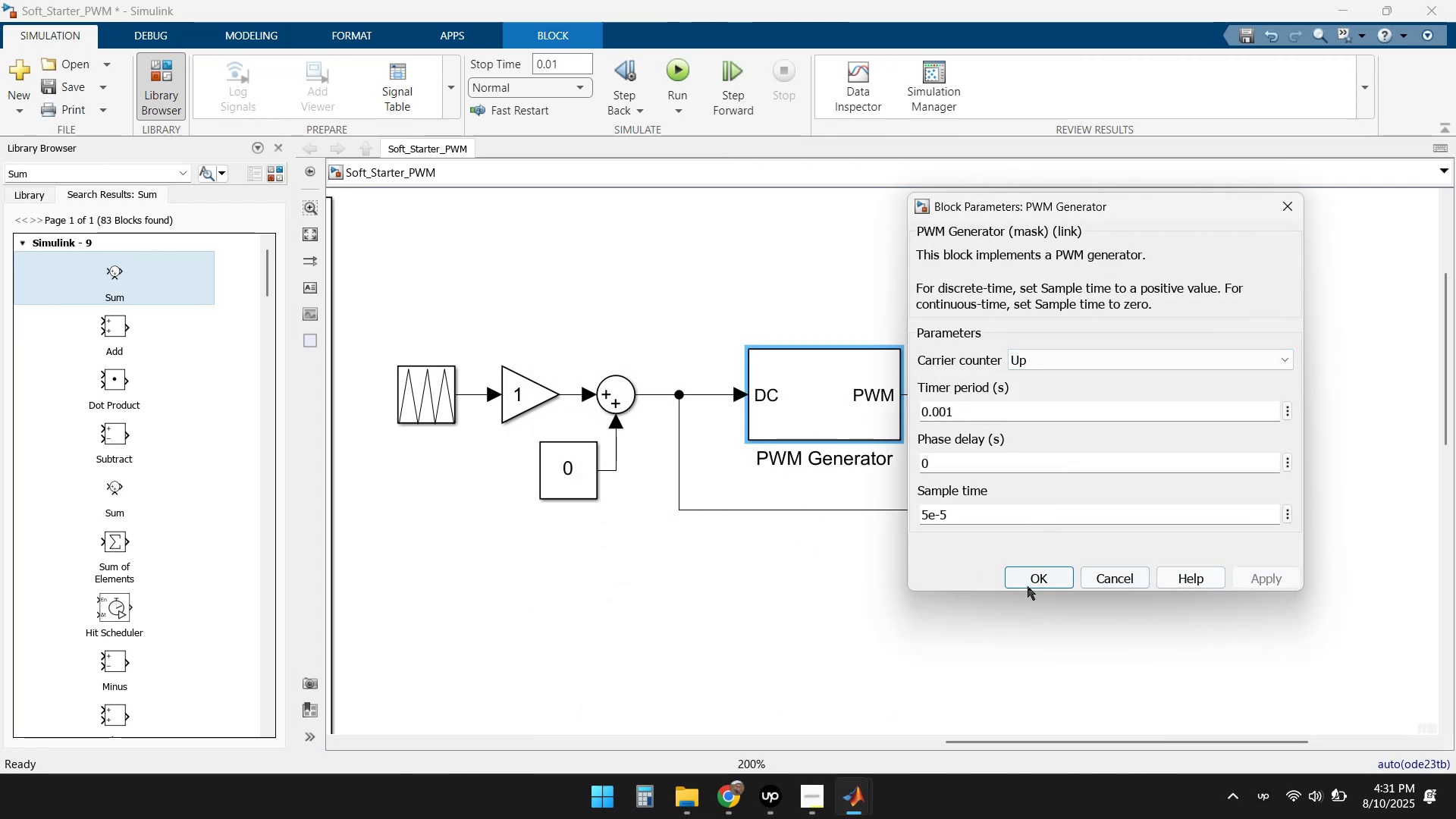 
left_click([1025, 578])
 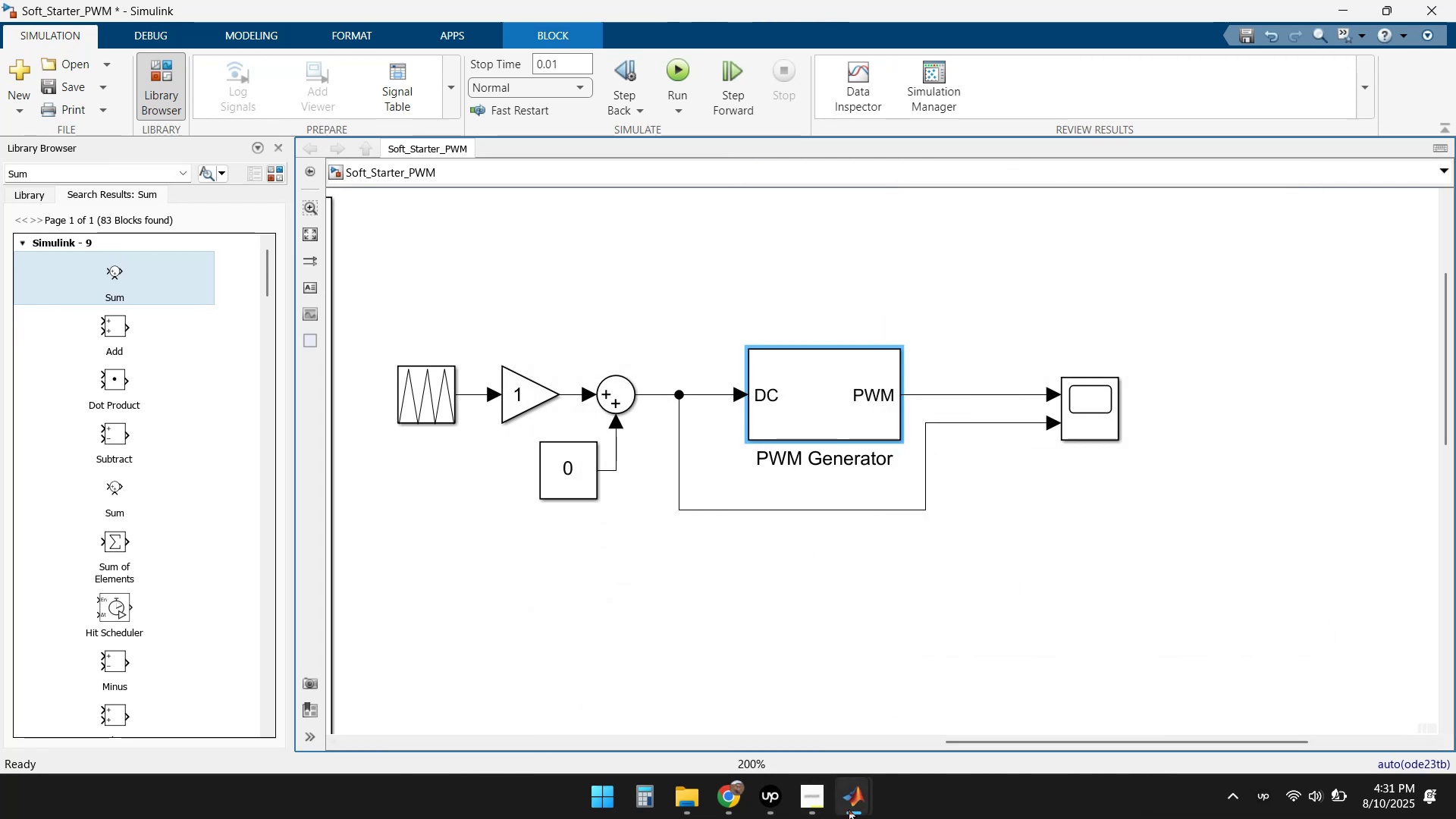 
double_click([1009, 711])
 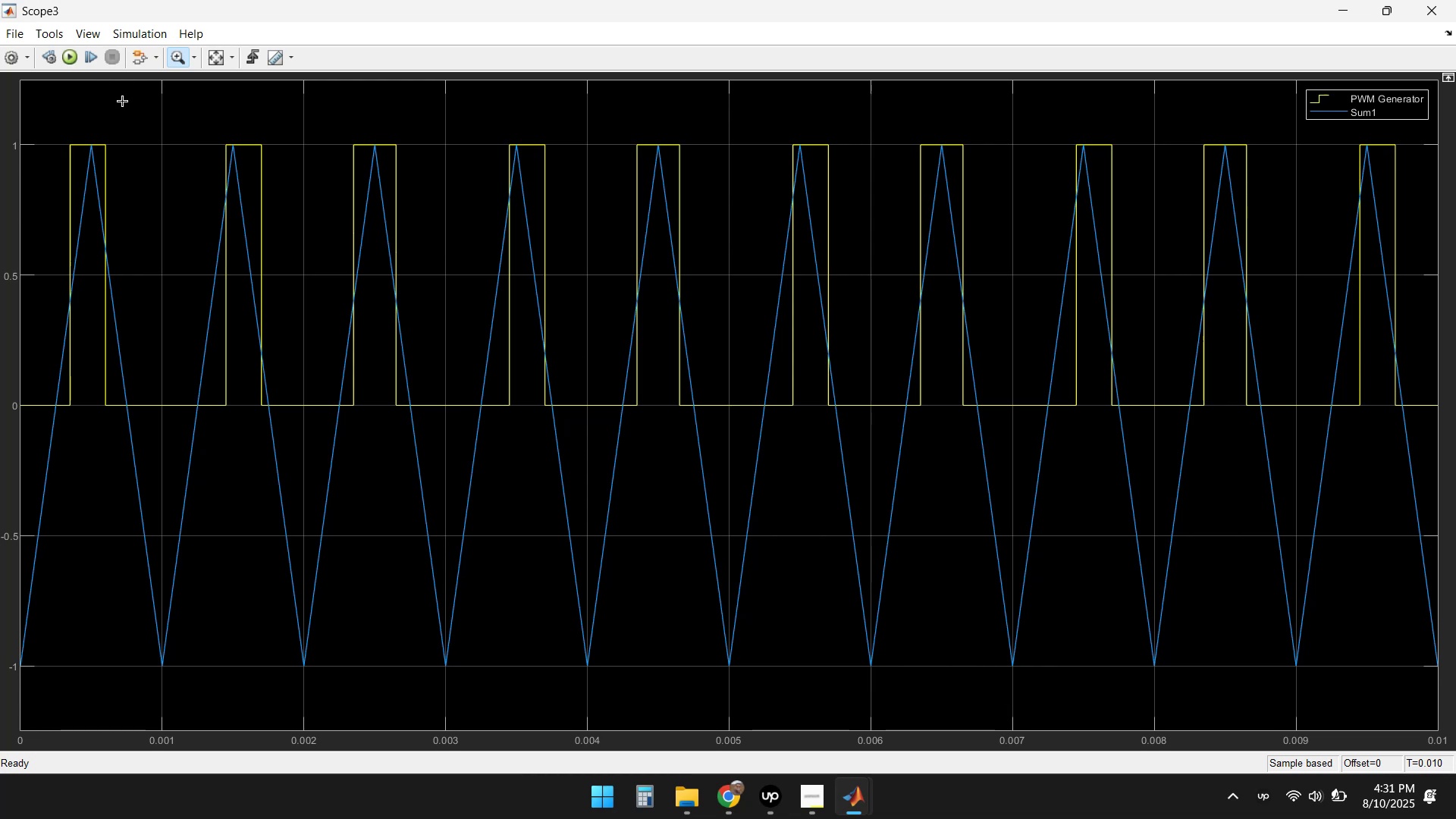 
left_click([69, 64])
 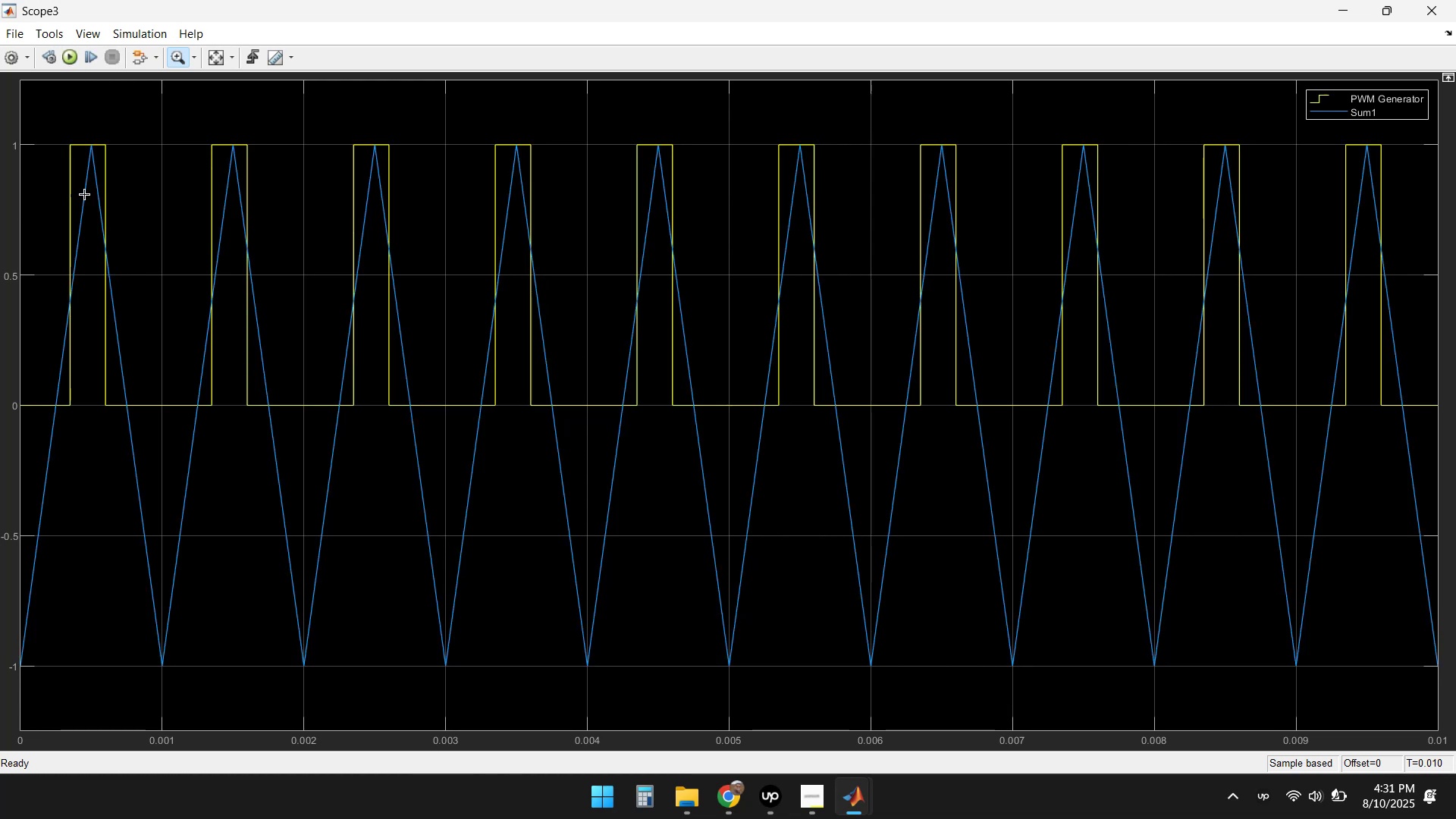 
wait(6.39)
 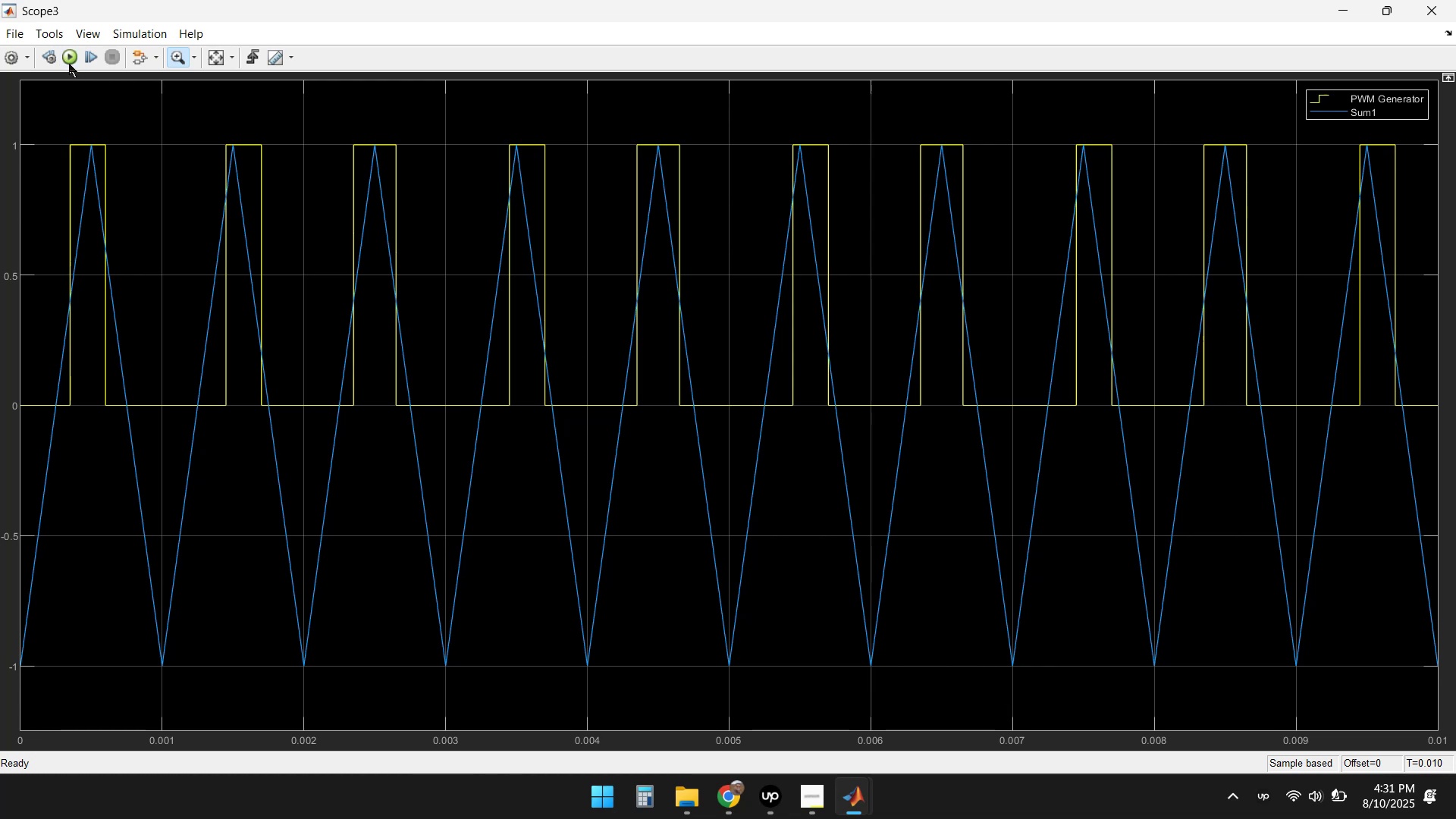 
left_click([1342, 10])
 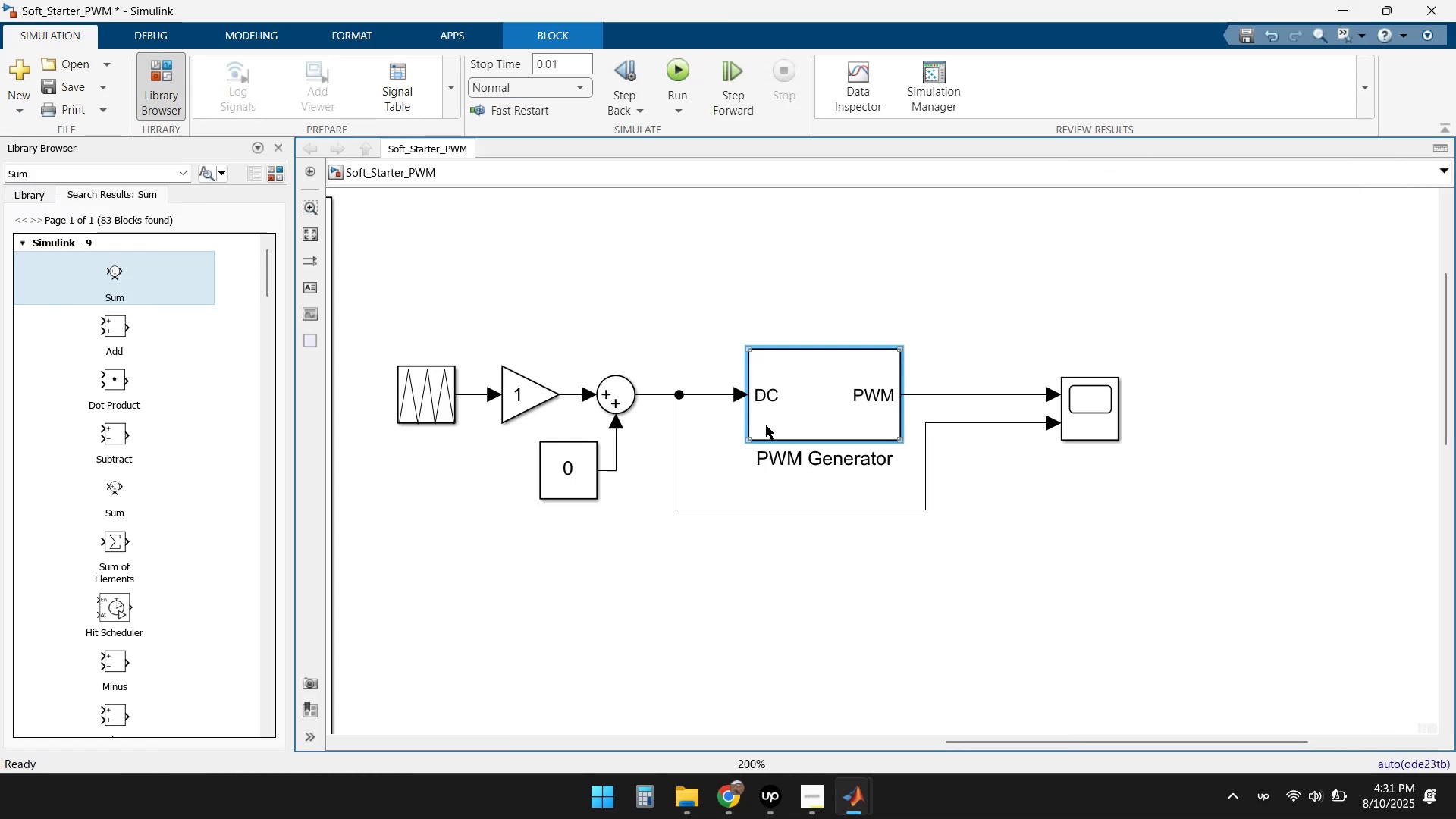 
double_click([808, 422])
 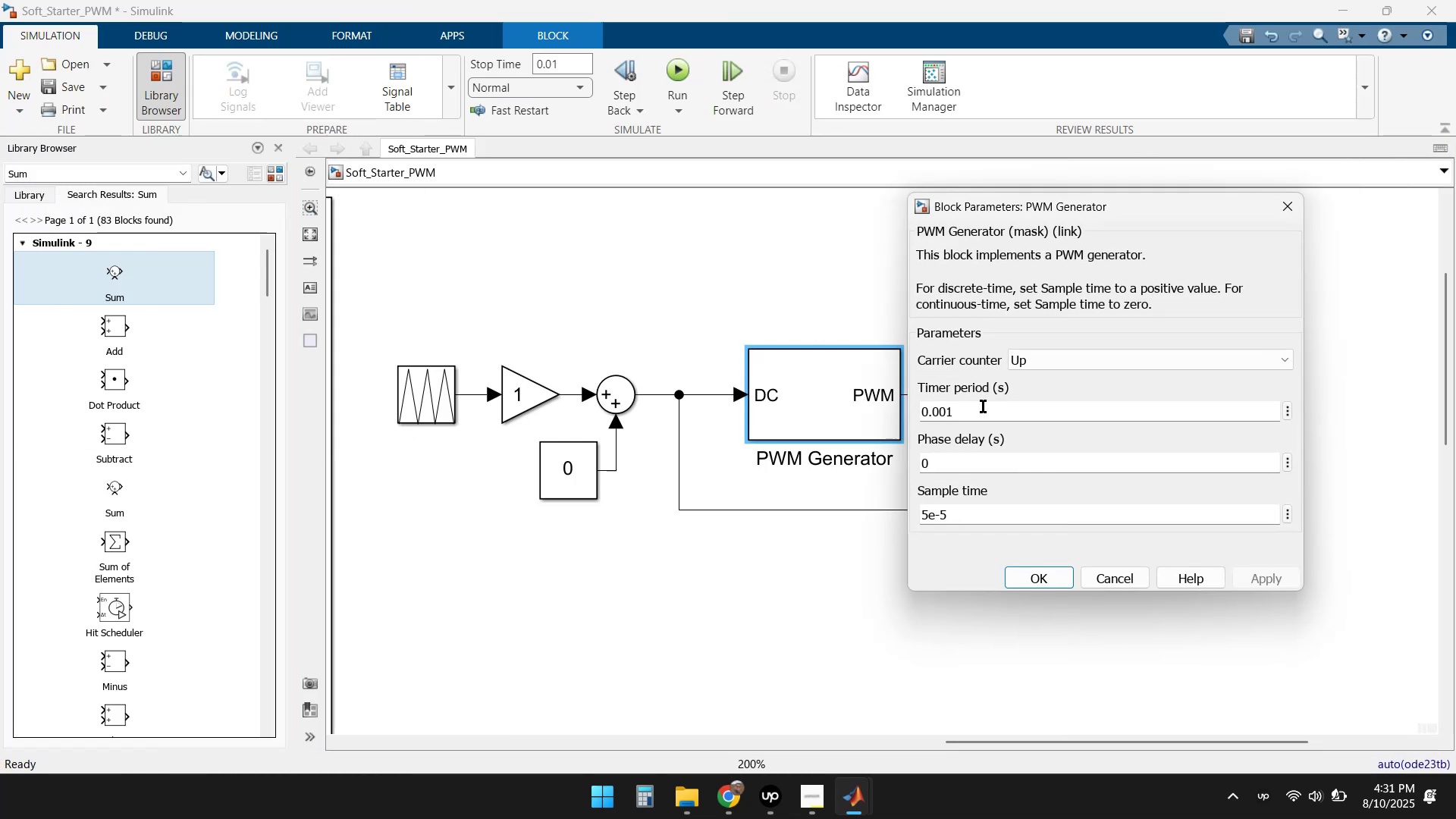 
left_click([1101, 359])
 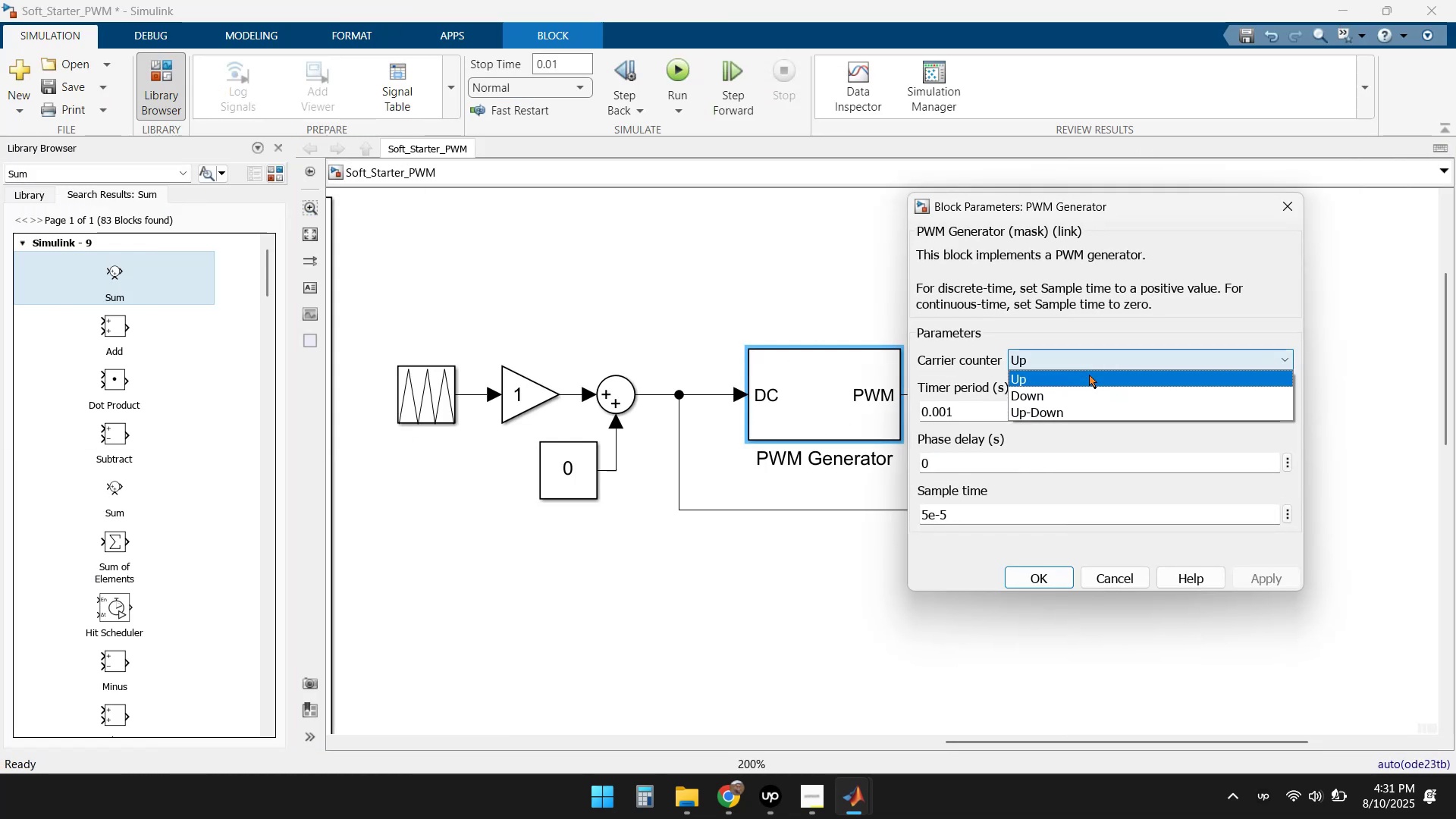 
left_click([1074, 390])
 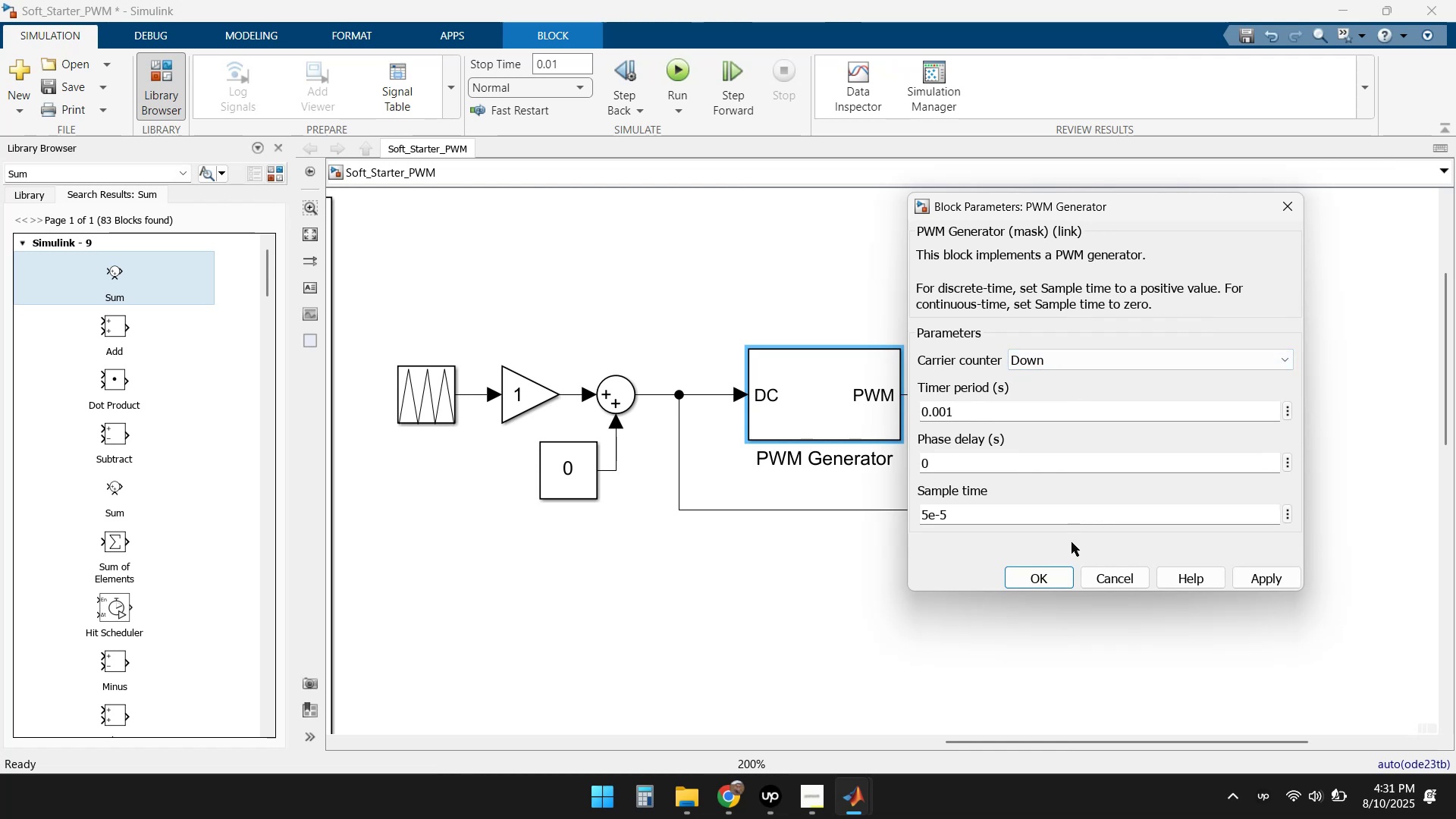 
left_click([1259, 581])
 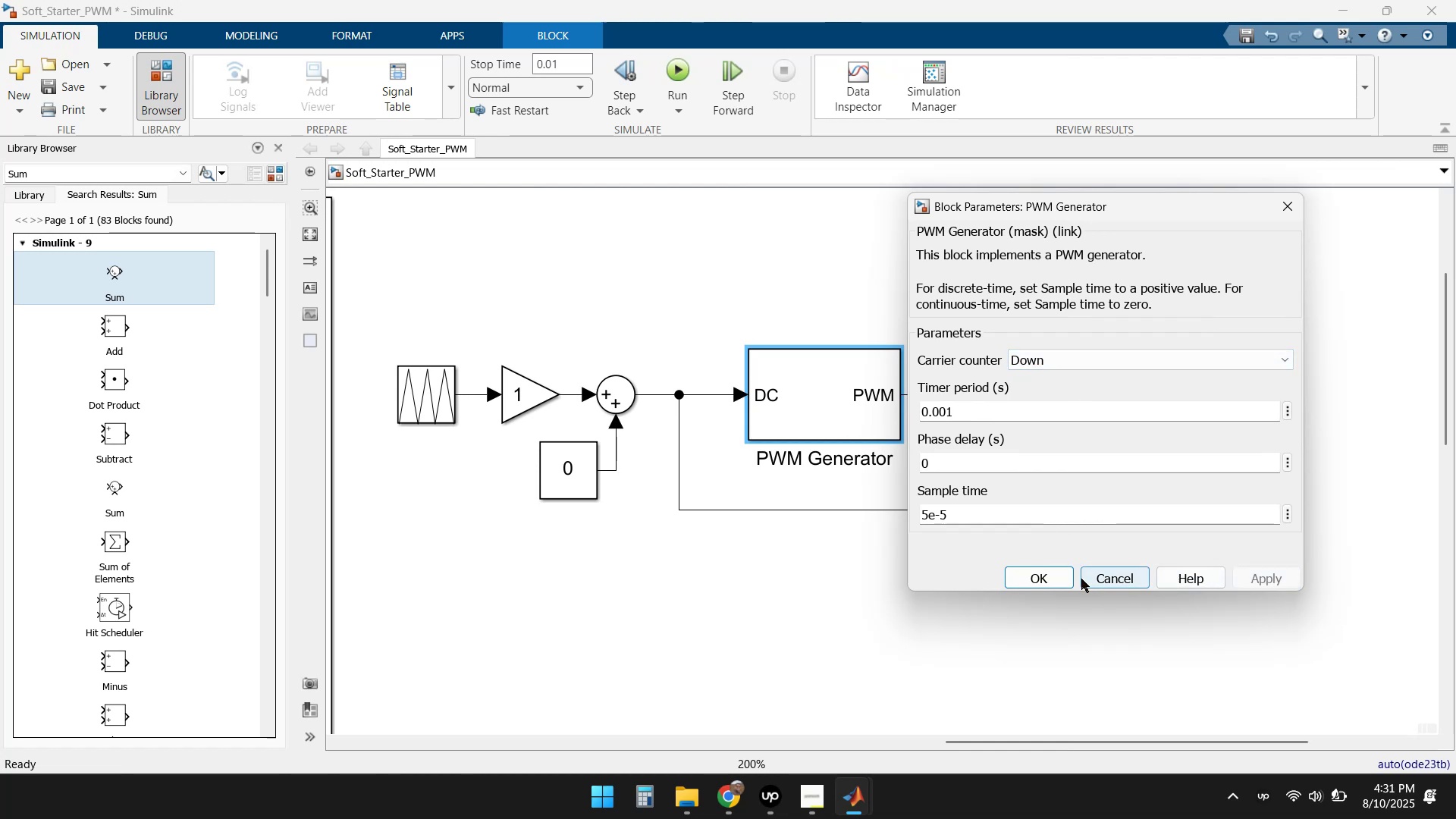 
left_click([1053, 576])
 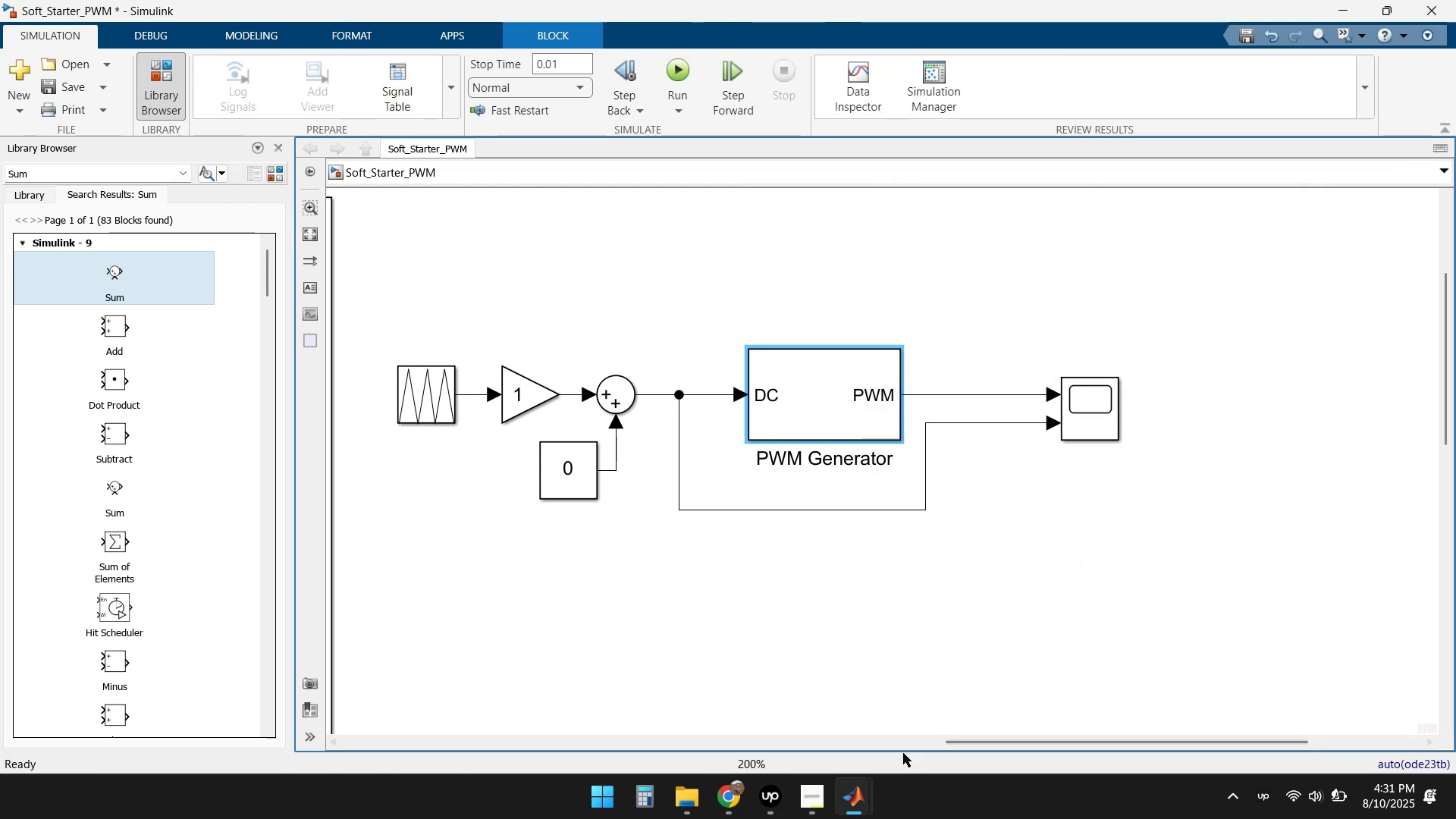 
left_click([852, 794])
 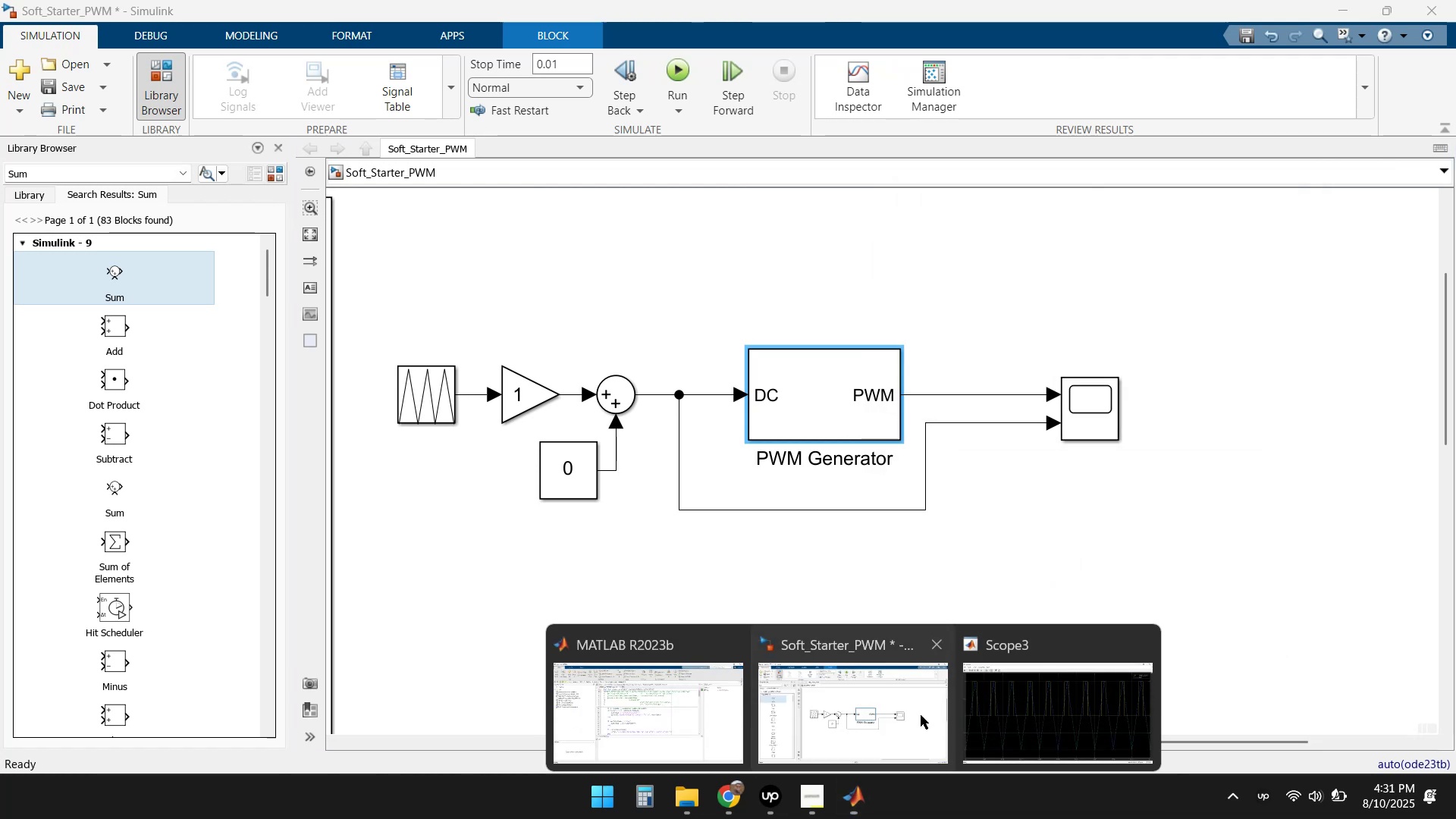 
left_click([1025, 694])
 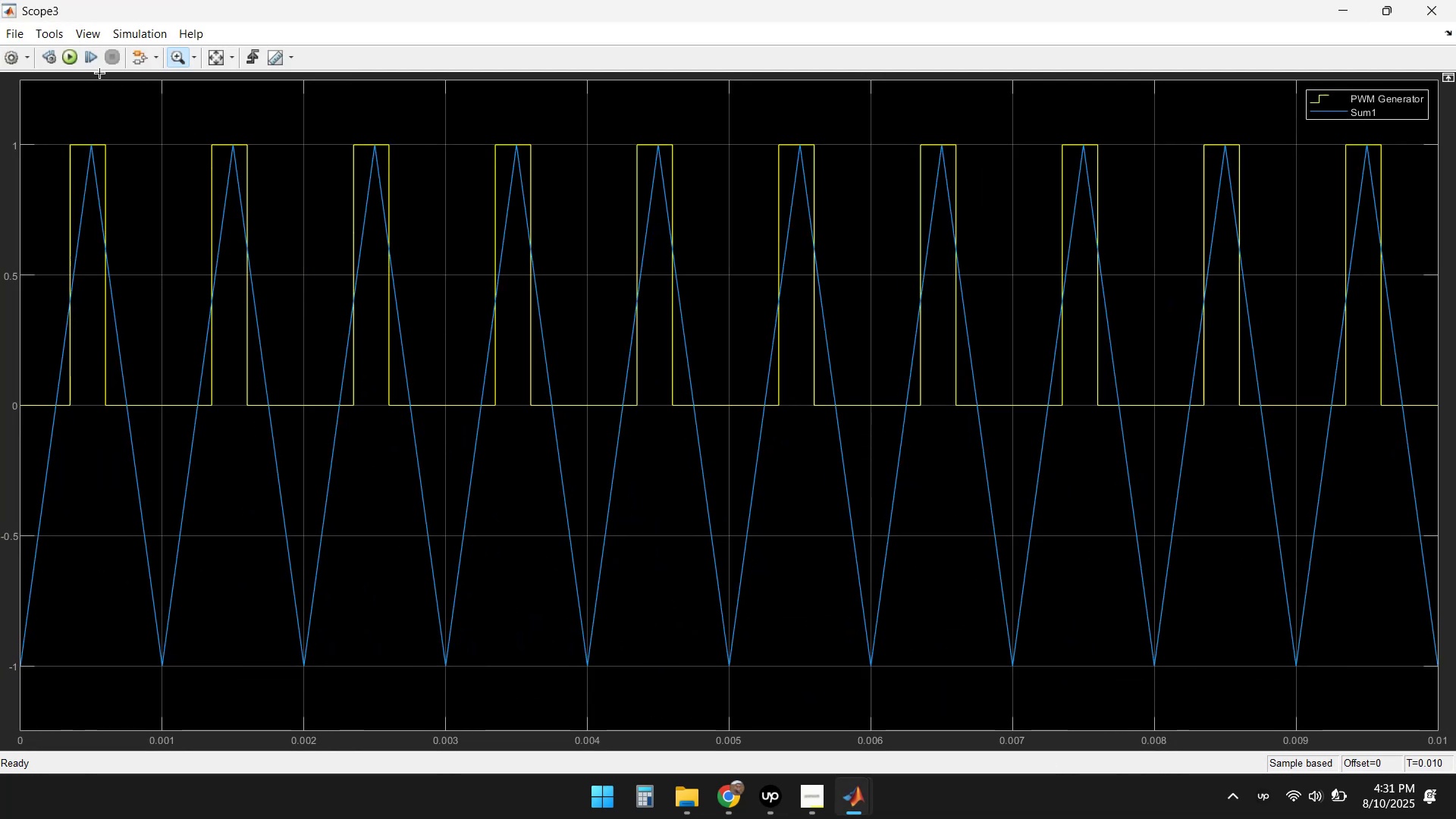 
left_click([74, 57])
 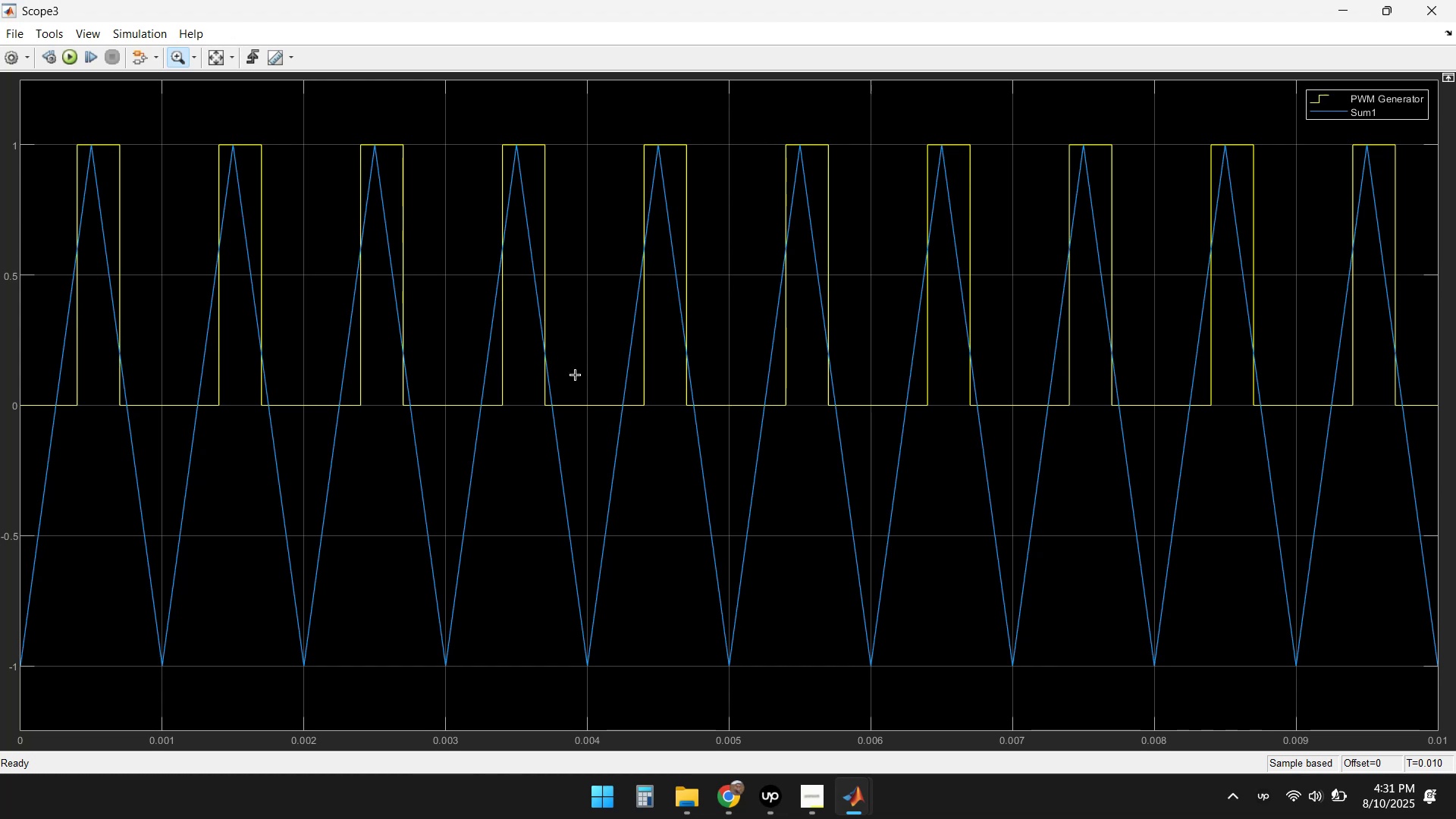 
wait(11.88)
 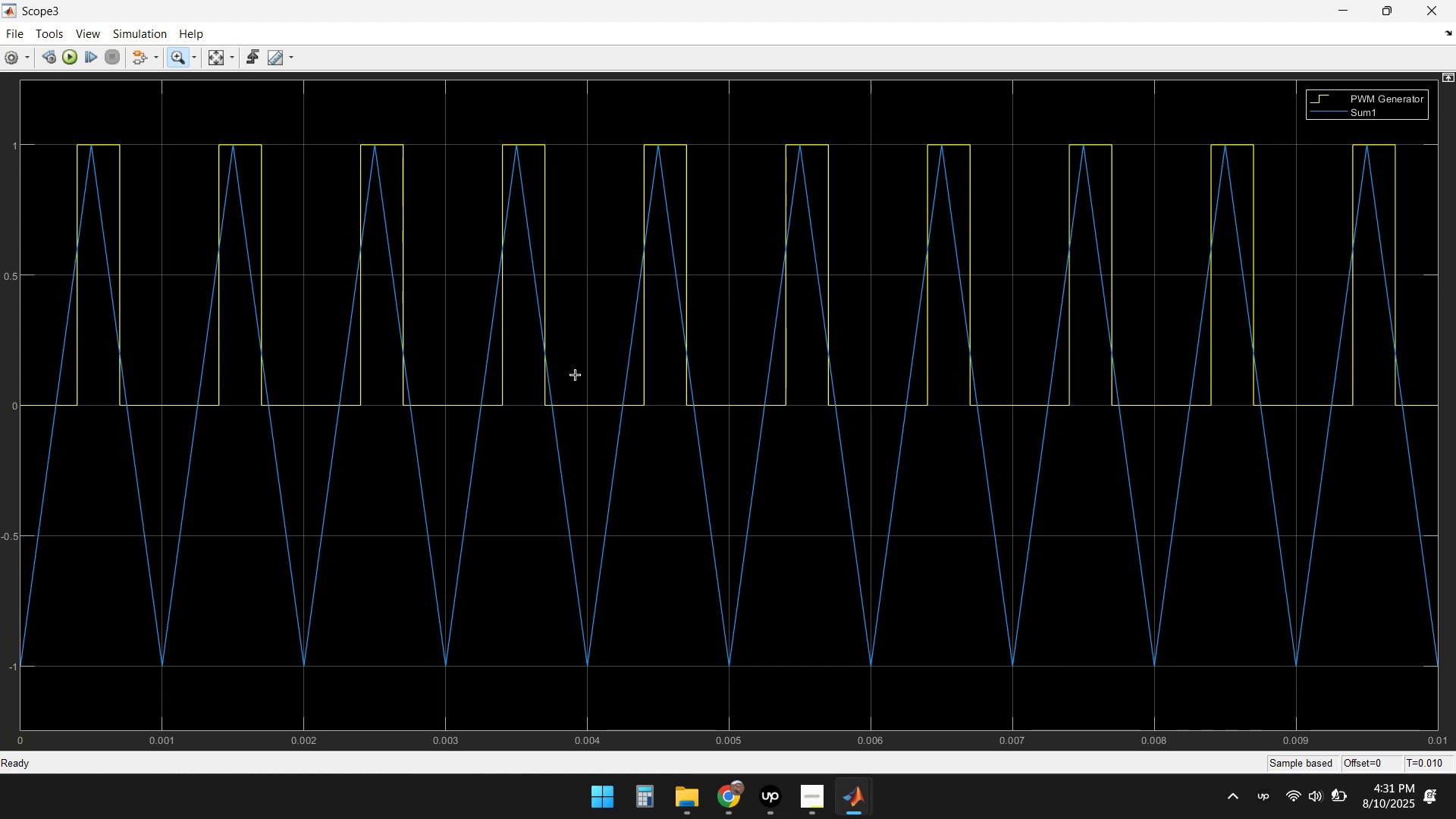 
left_click([1339, 12])
 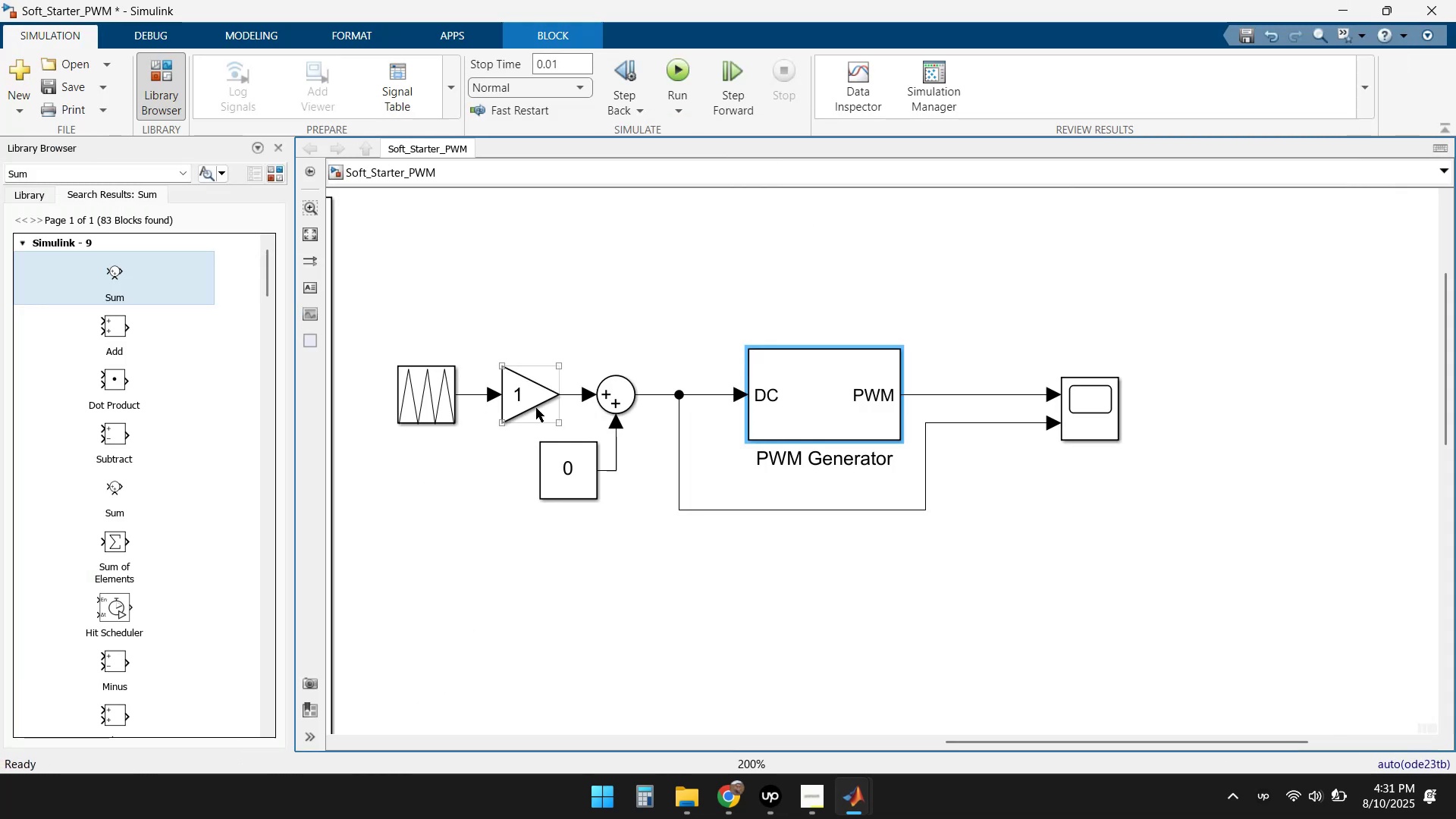 
double_click([517, 399])
 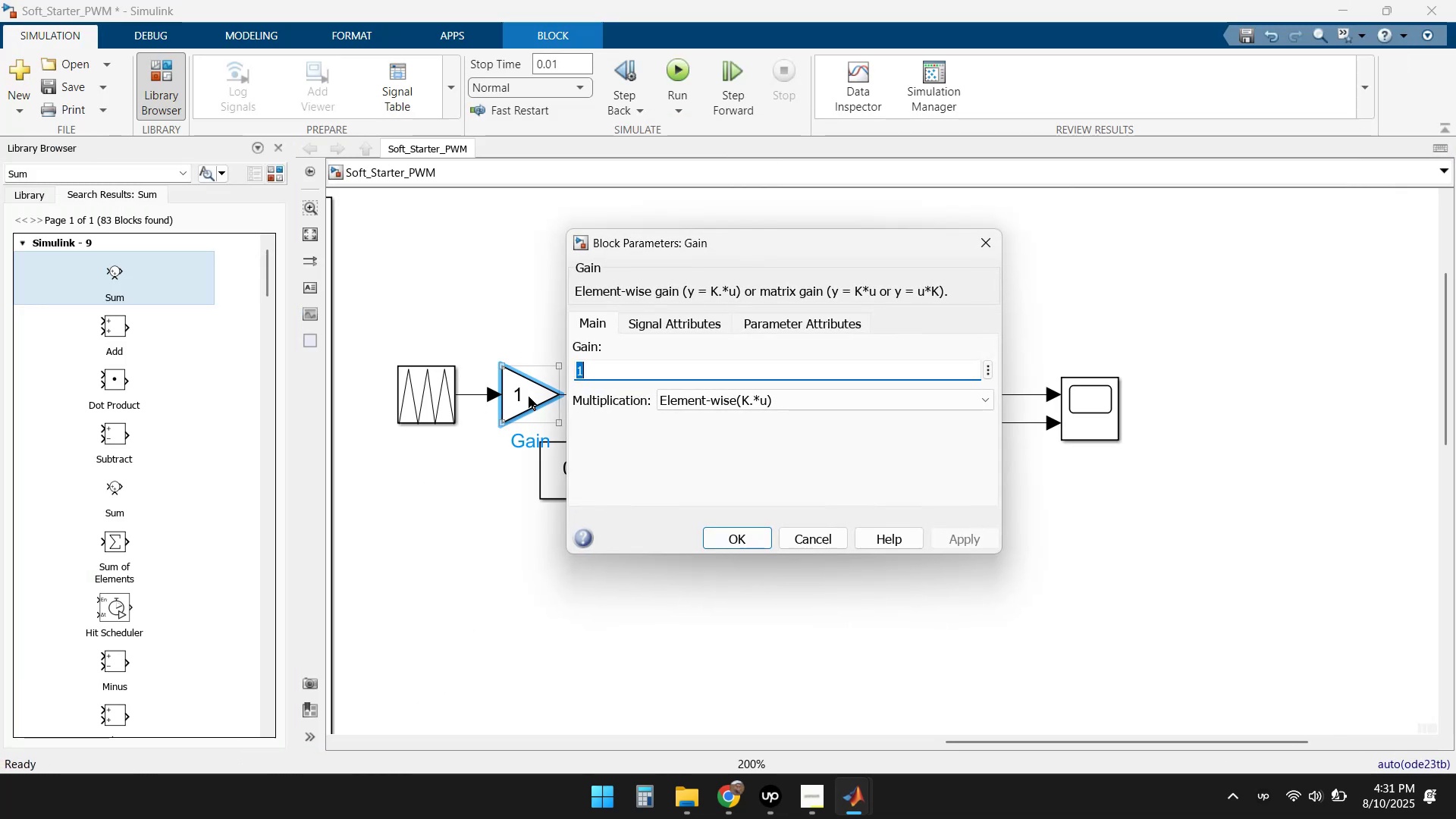 
key(Numpad0)
 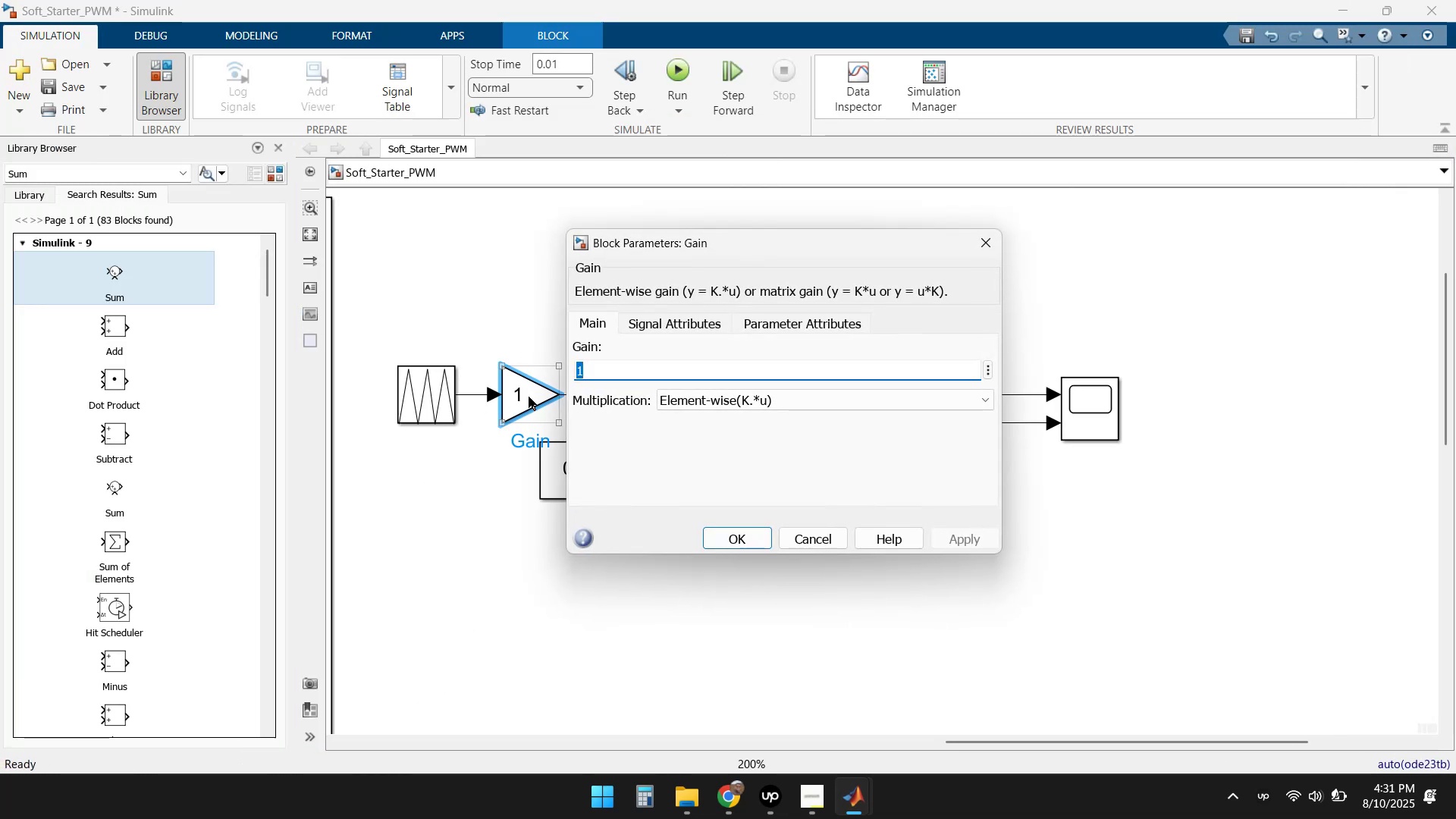 
key(NumpadDecimal)
 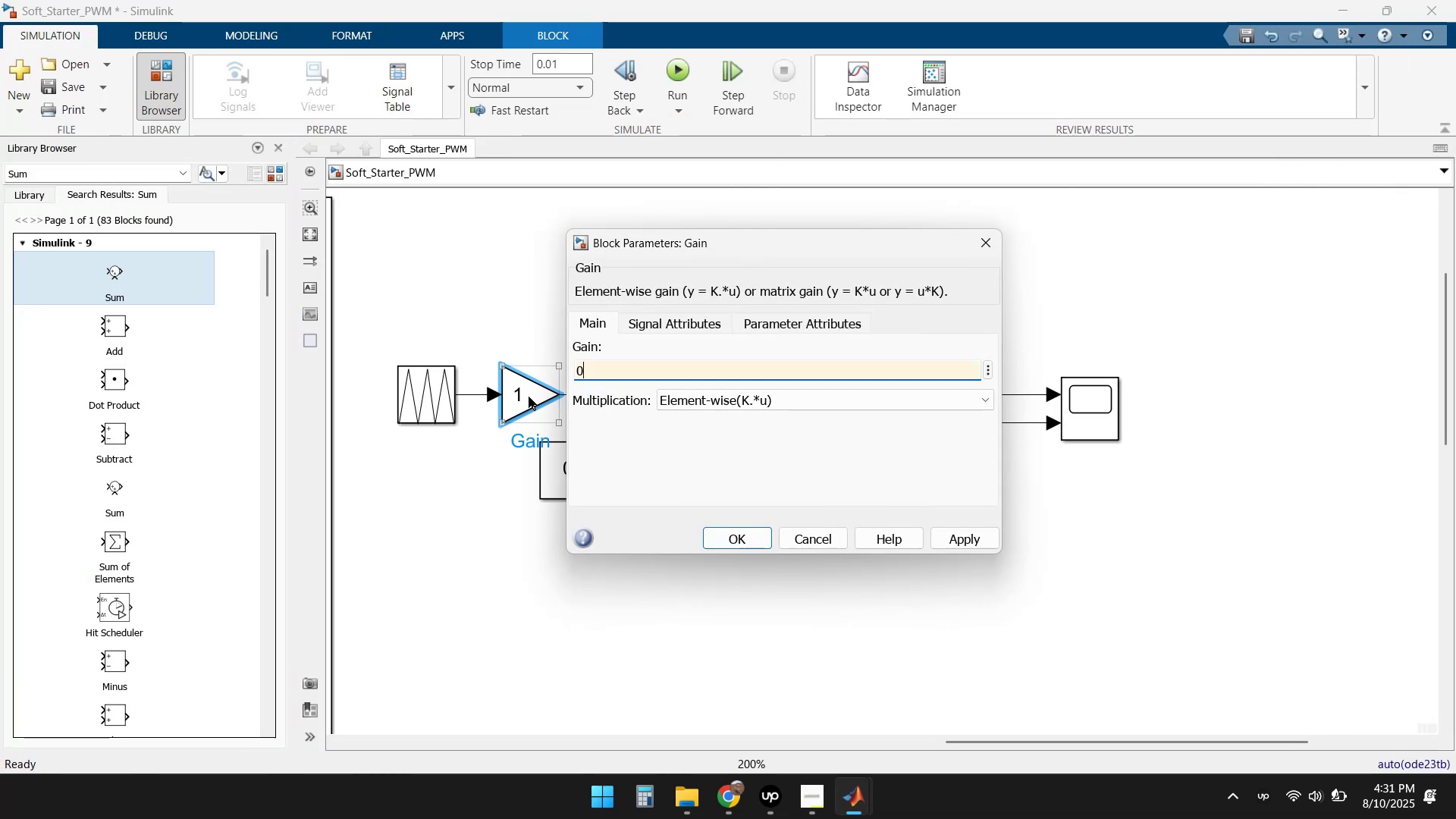 
key(Numpad5)
 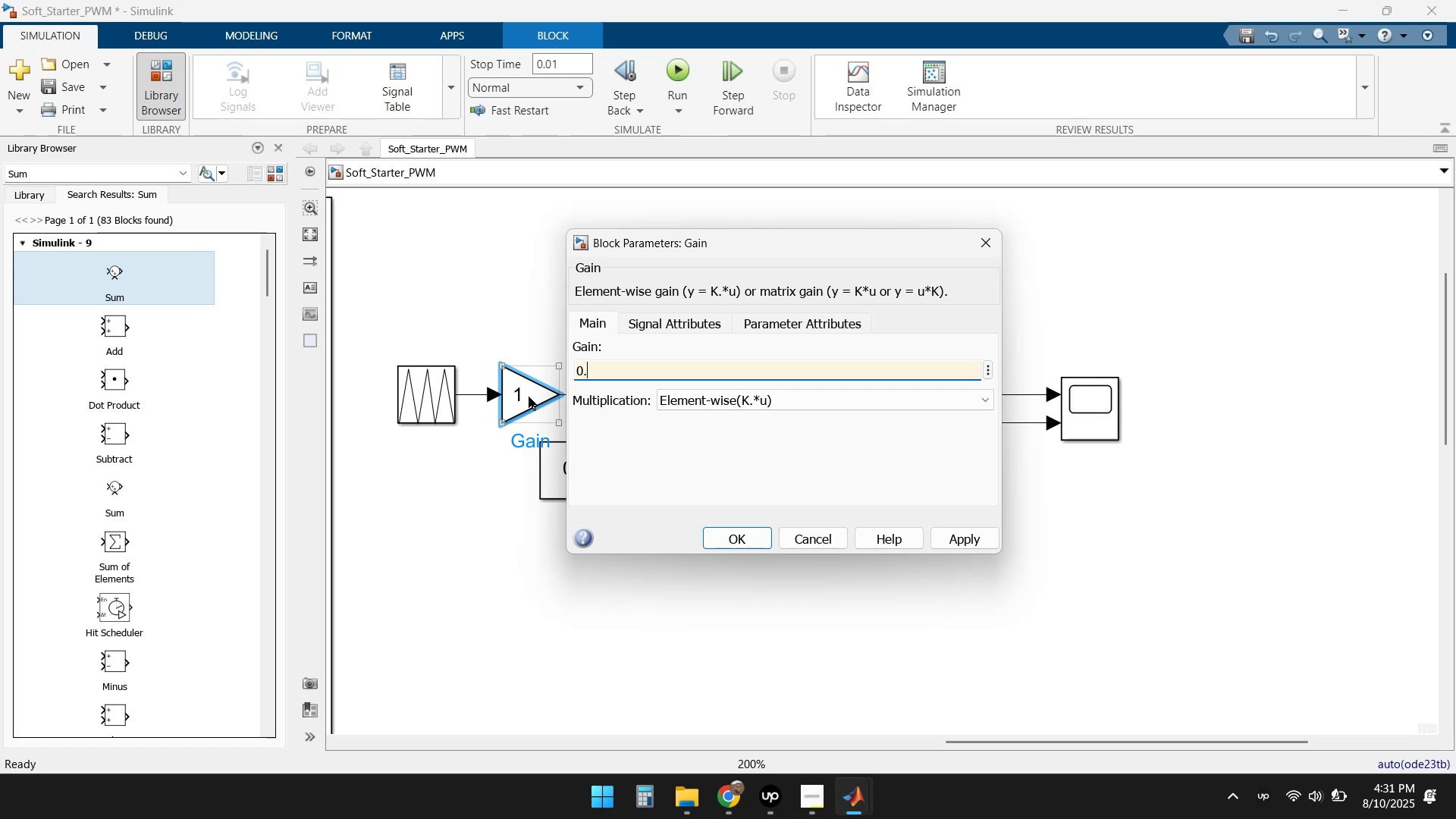 
key(Enter)
 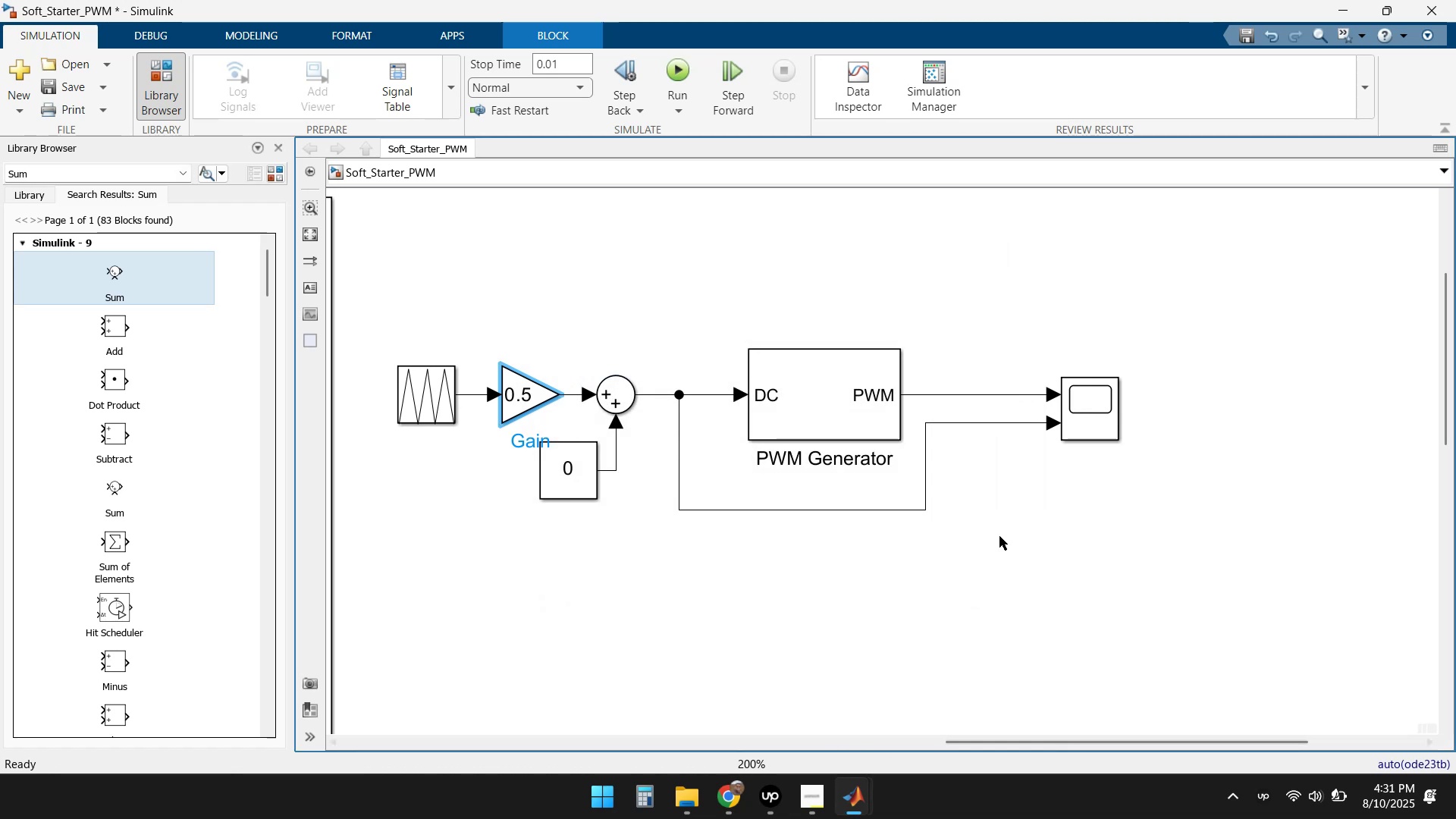 
left_click([674, 68])
 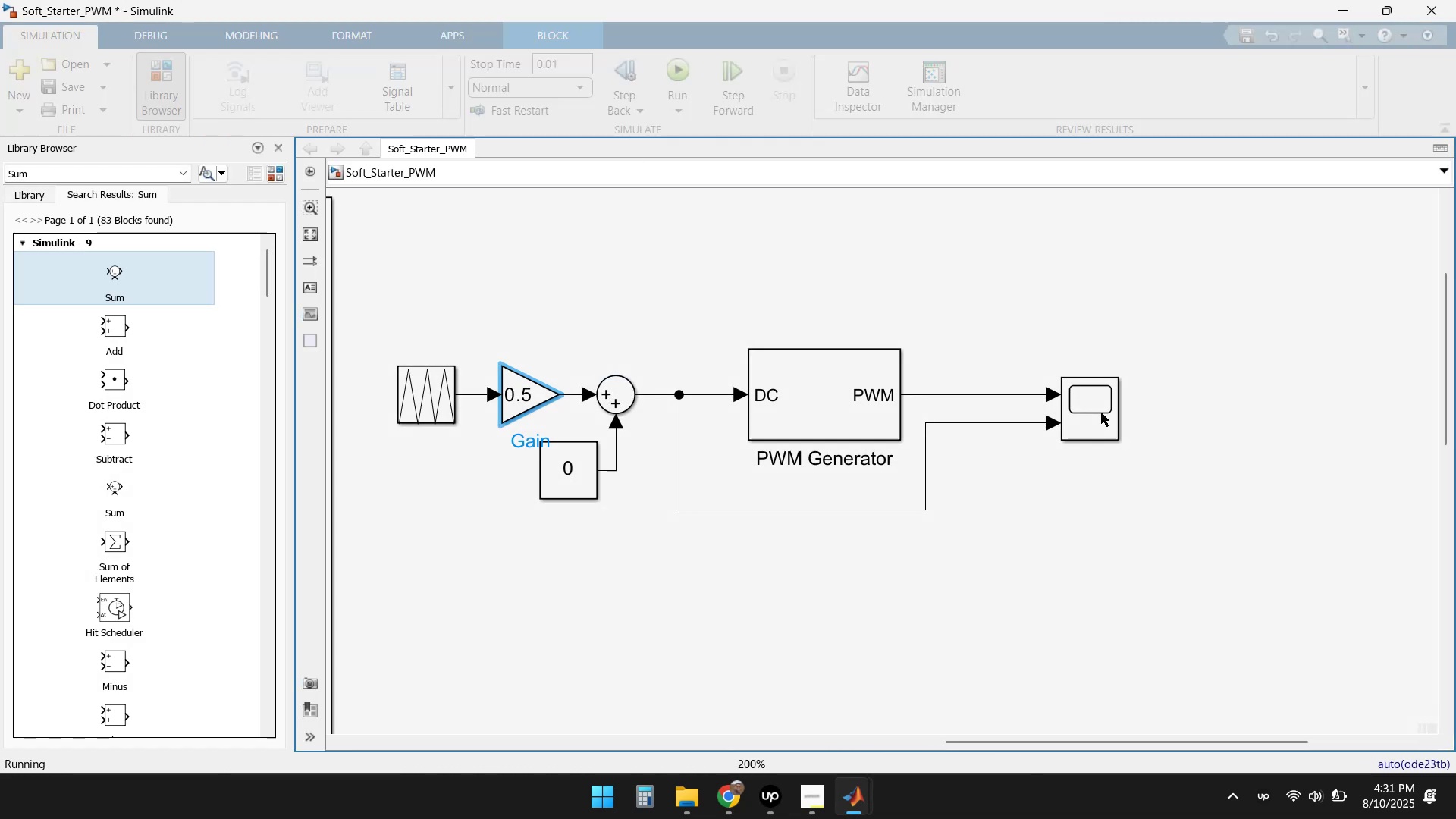 
double_click([1101, 413])
 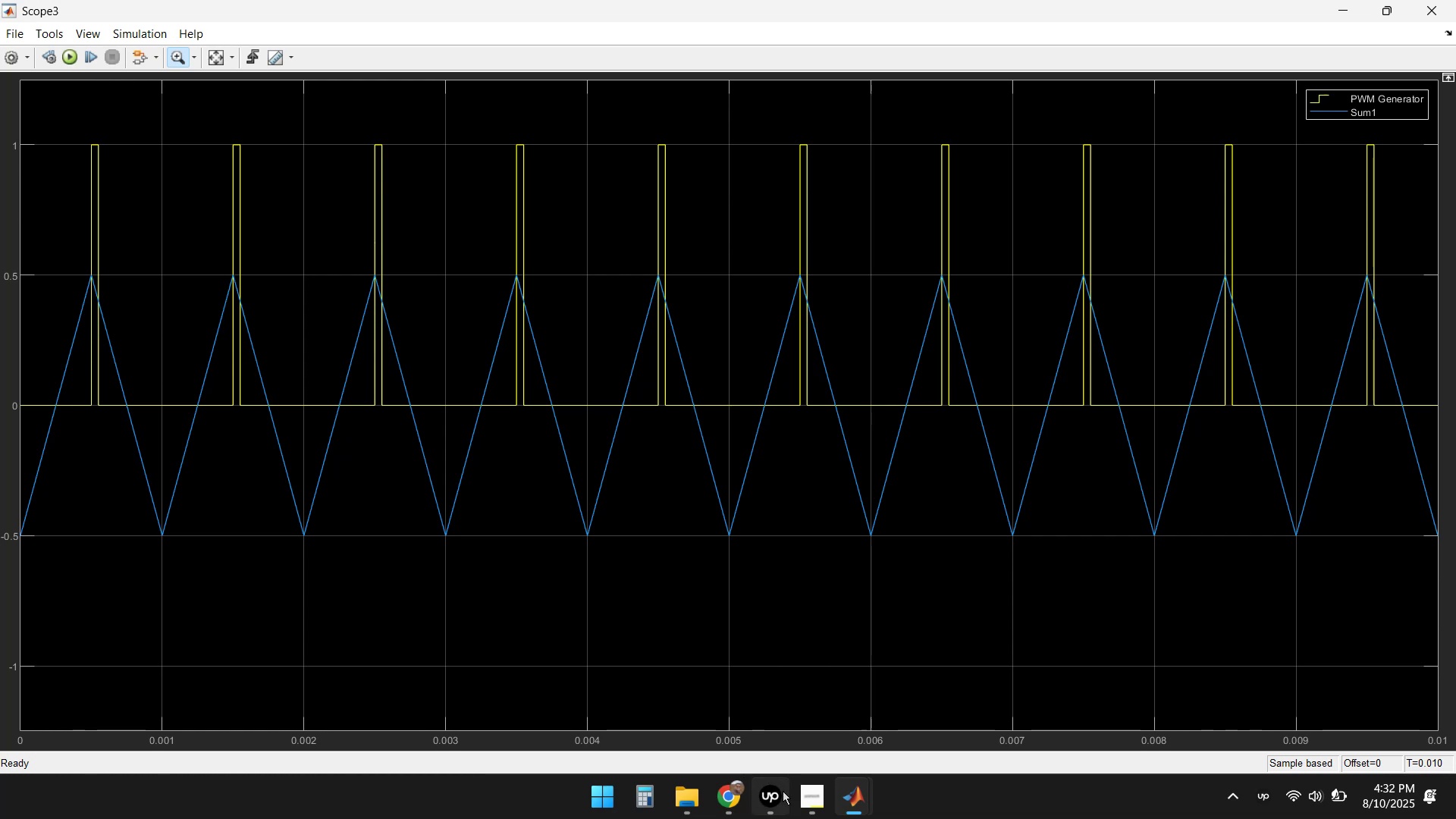 
wait(24.09)
 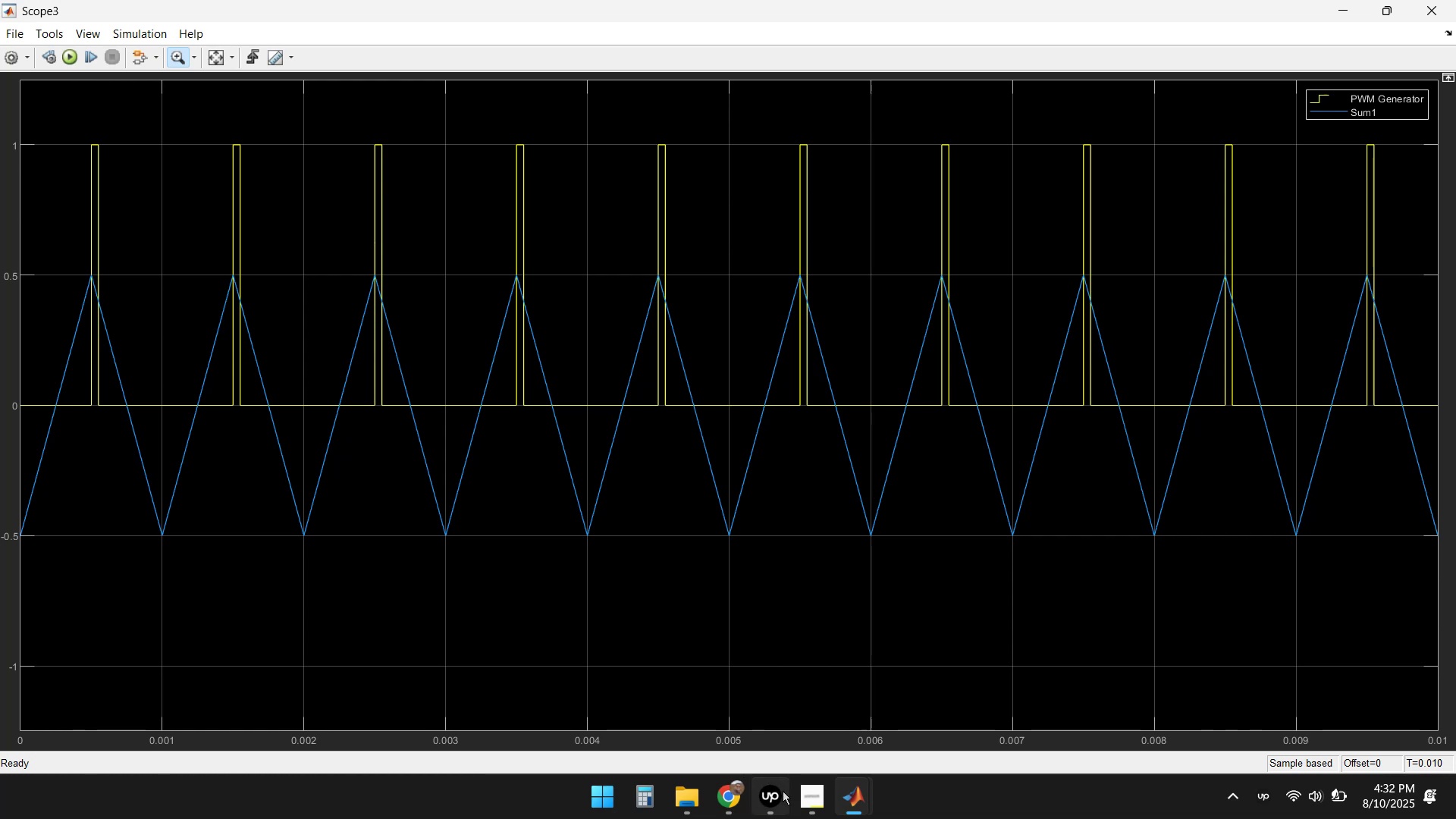 
left_click([849, 794])
 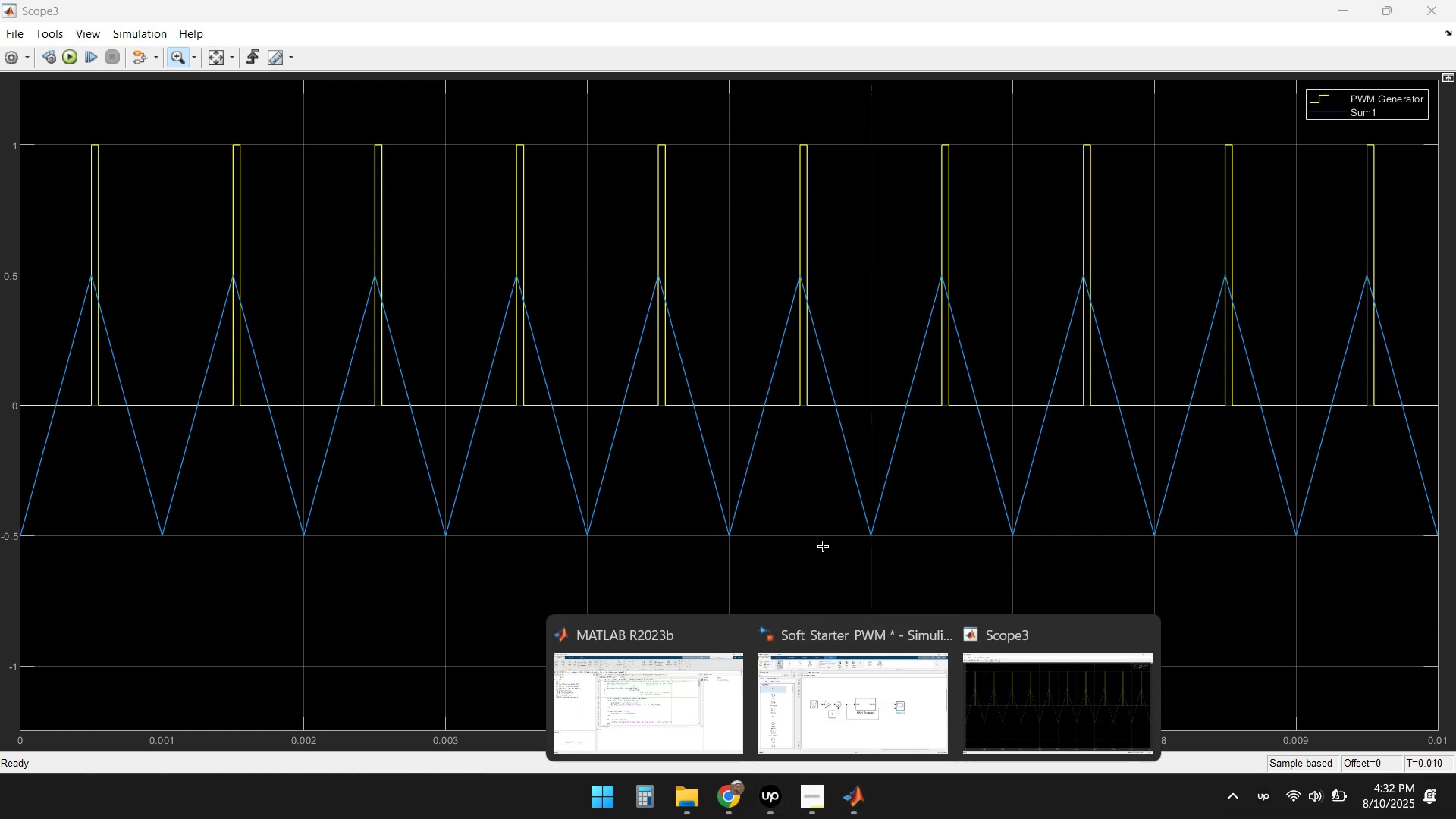 
left_click([876, 694])
 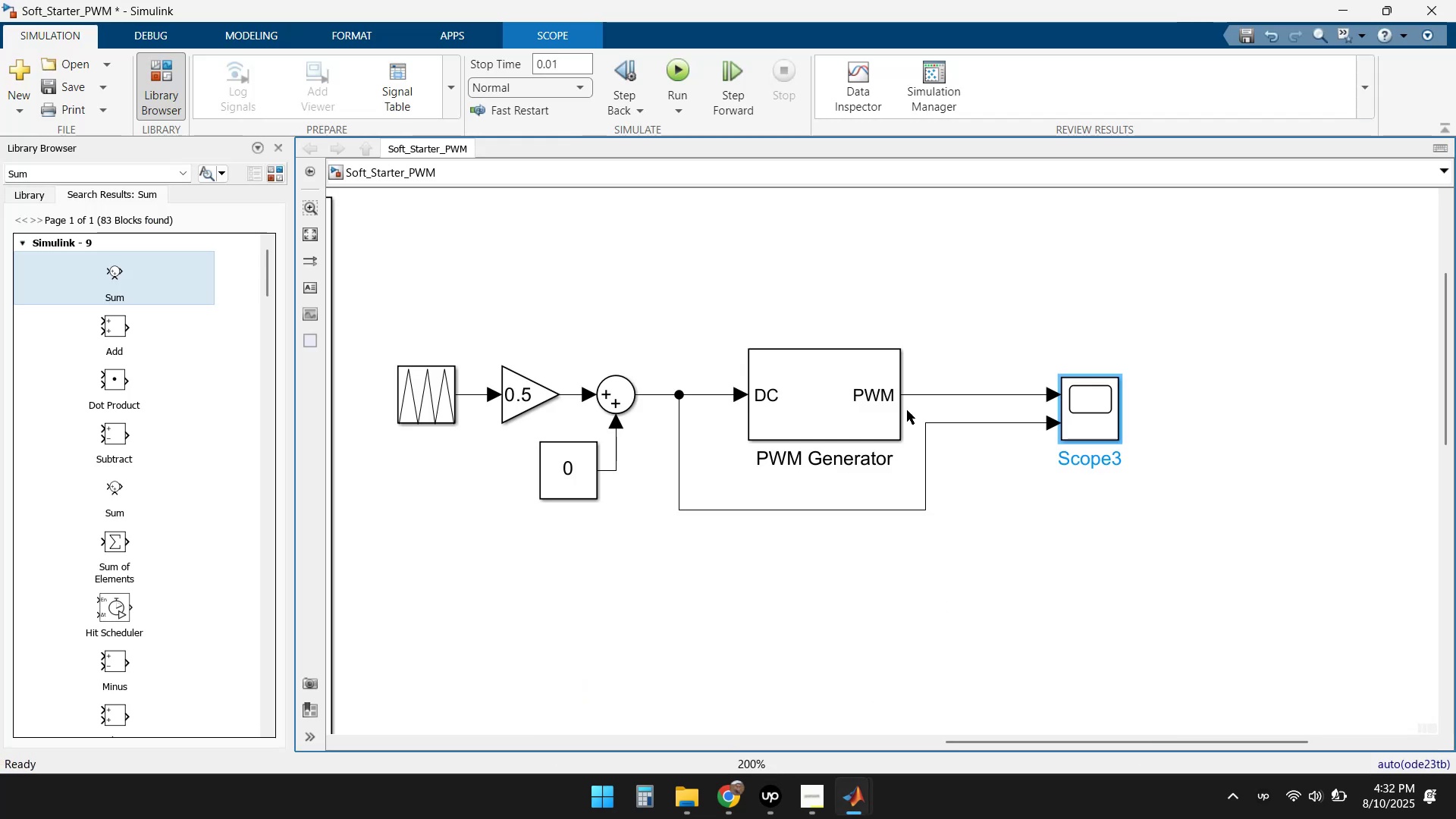 
double_click([851, 394])
 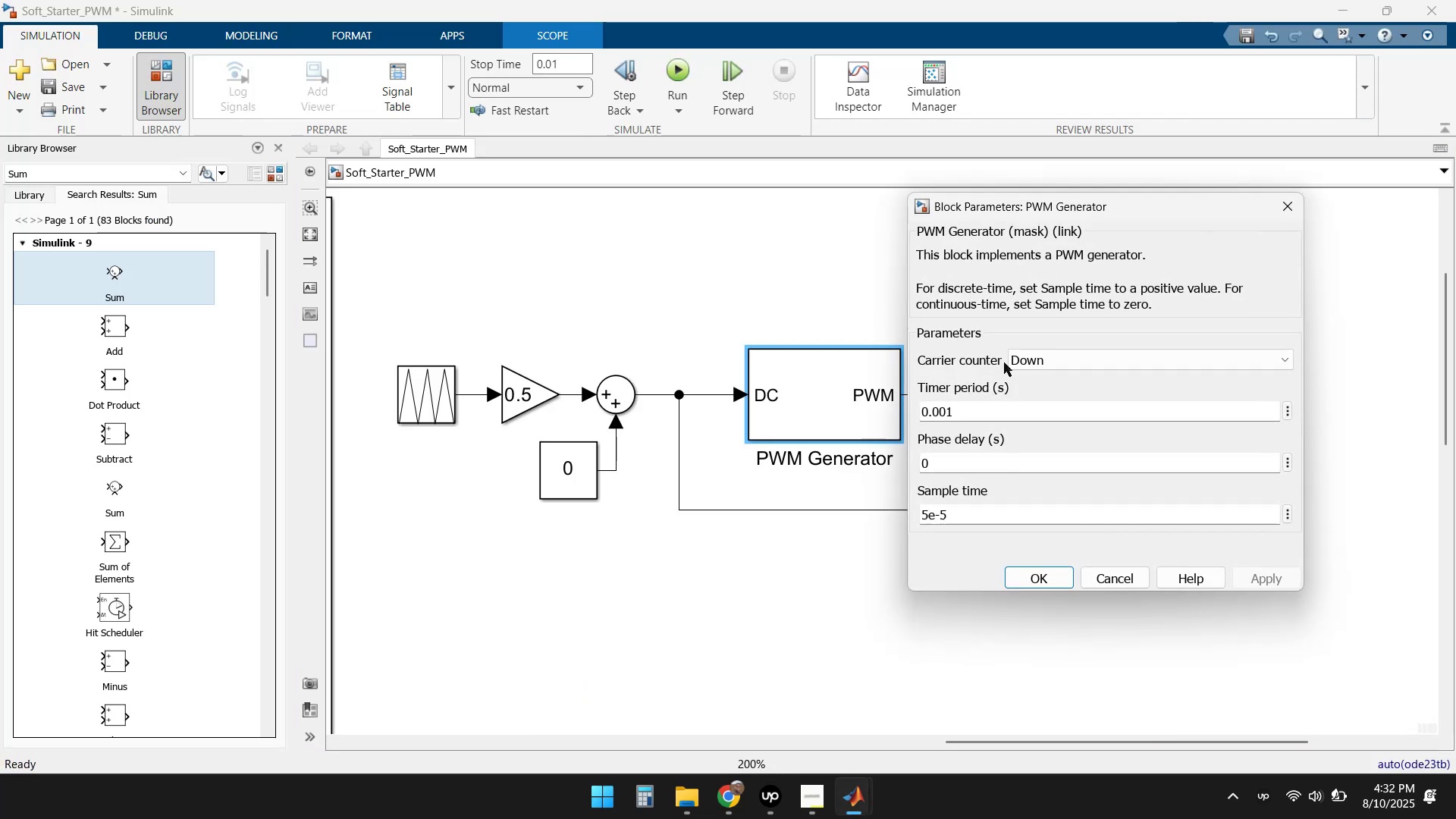 
left_click([1071, 359])
 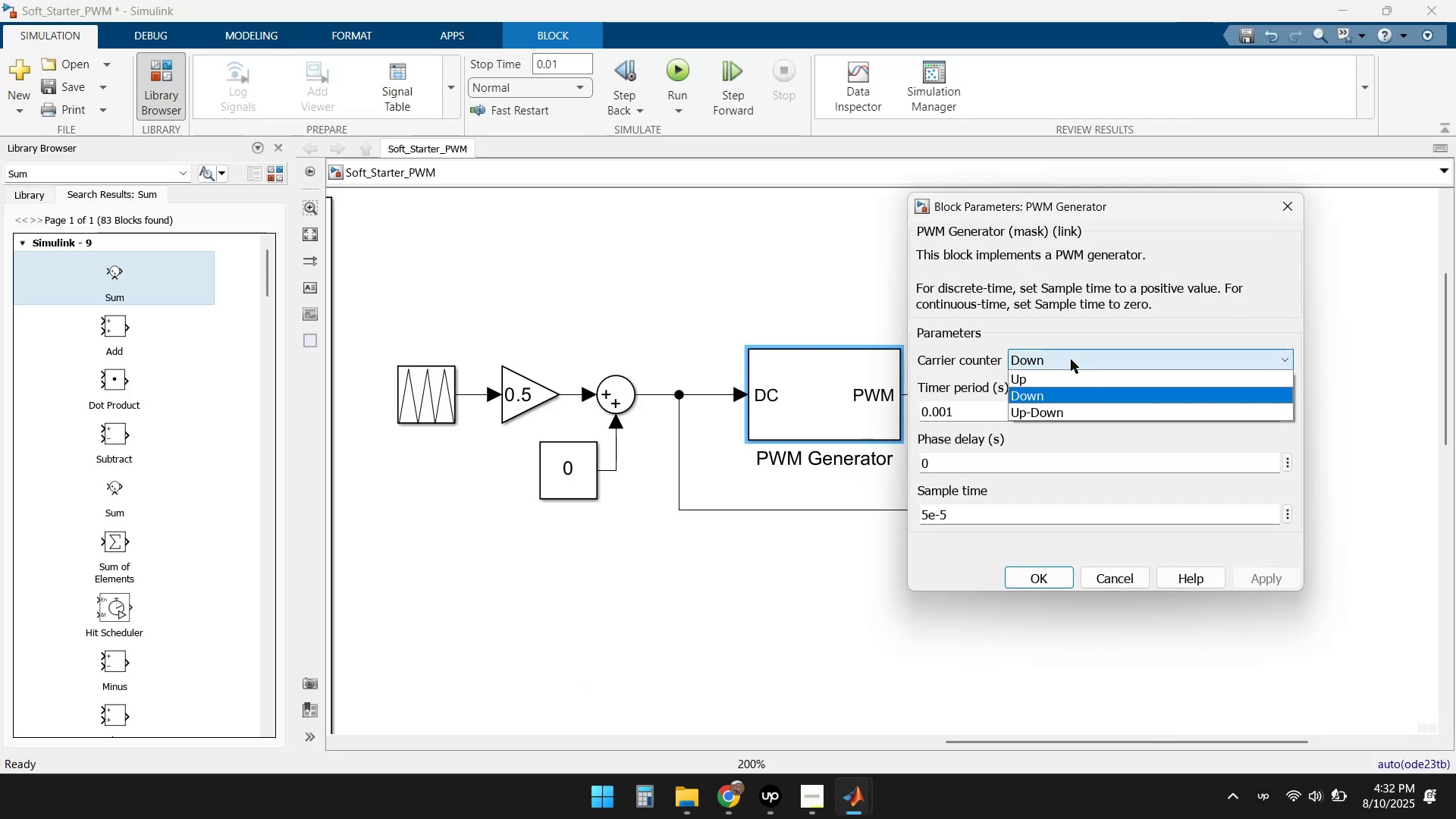 
left_click([1058, 375])
 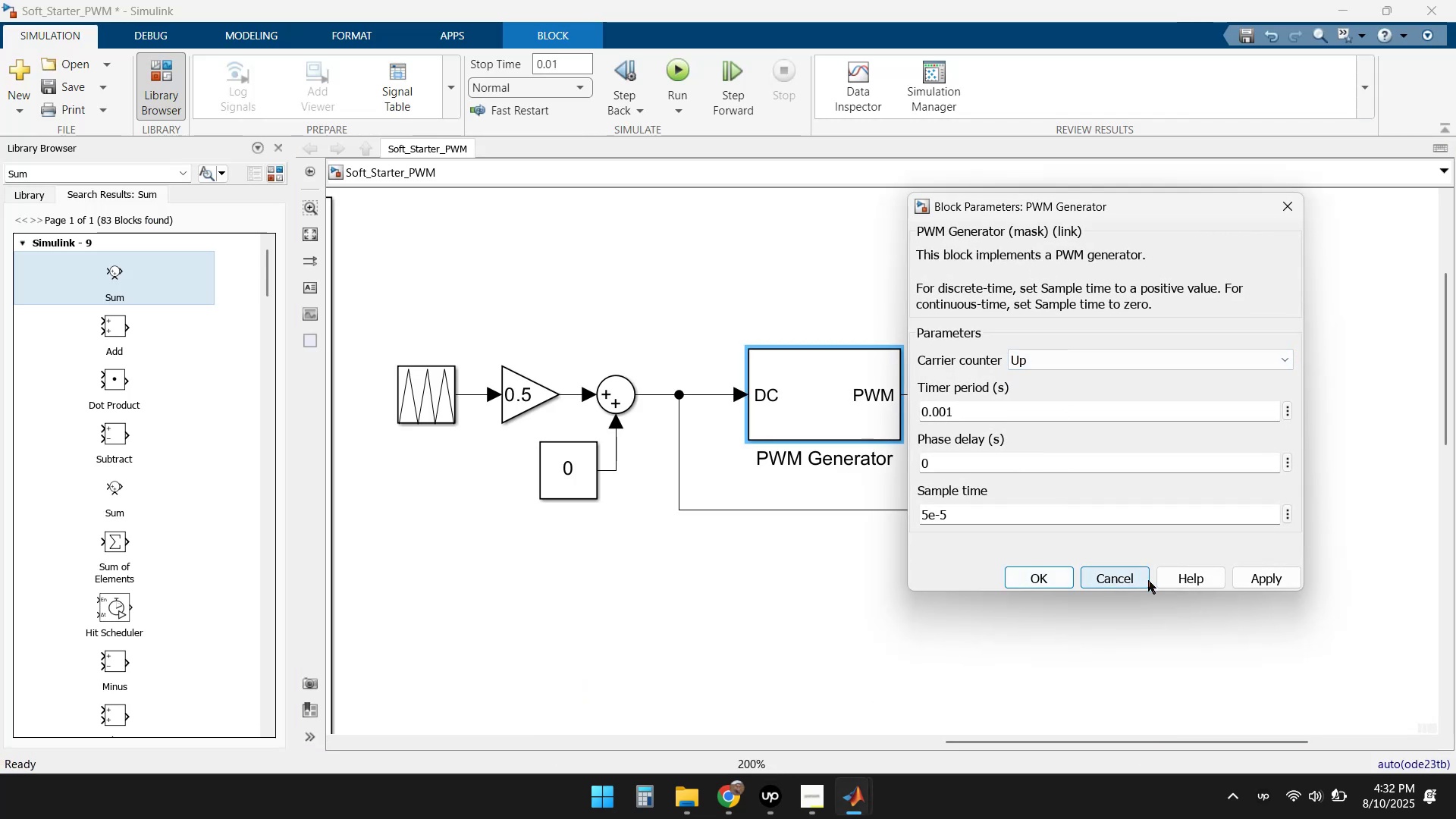 
left_click([1261, 581])
 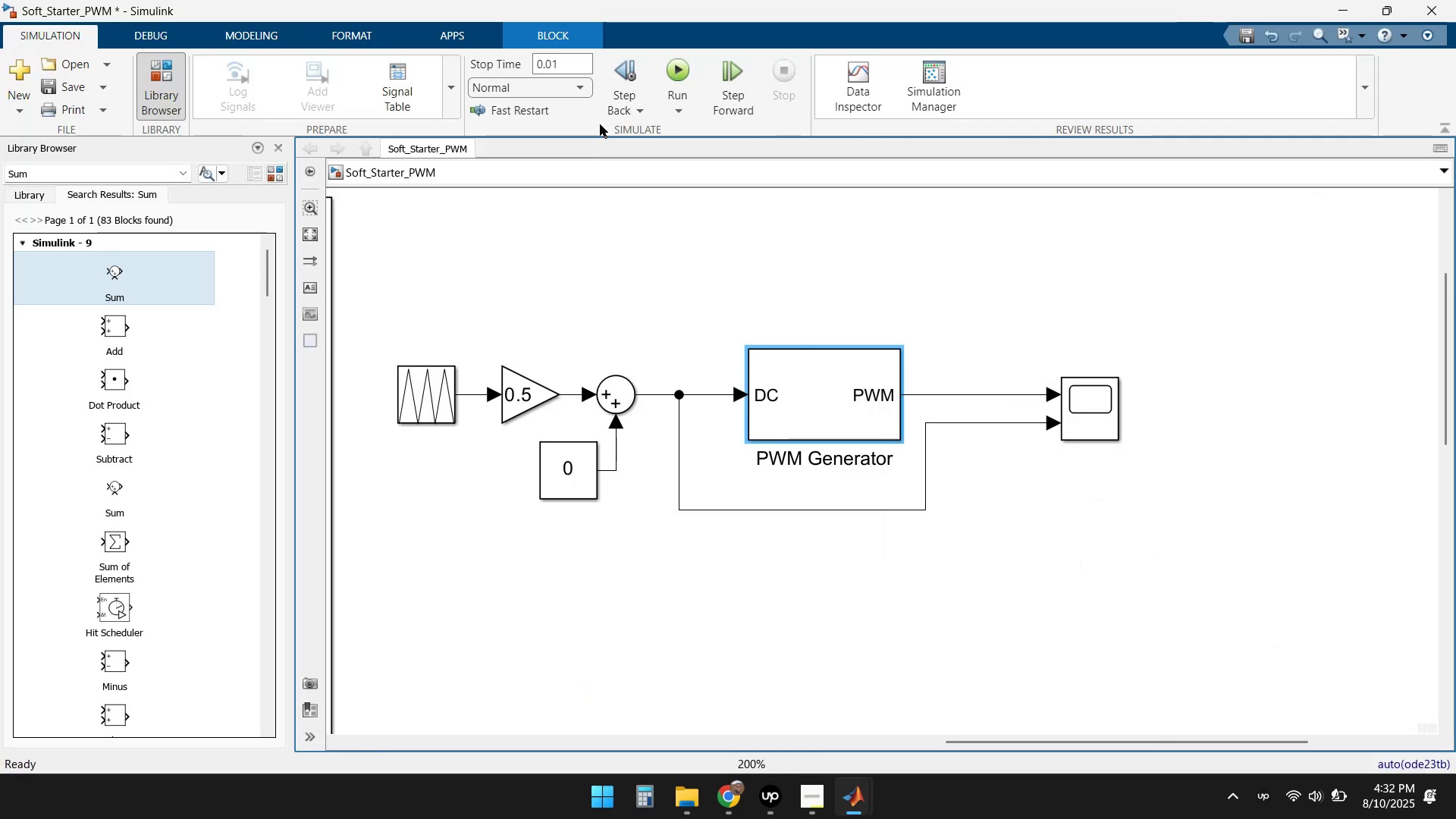 
left_click([850, 797])
 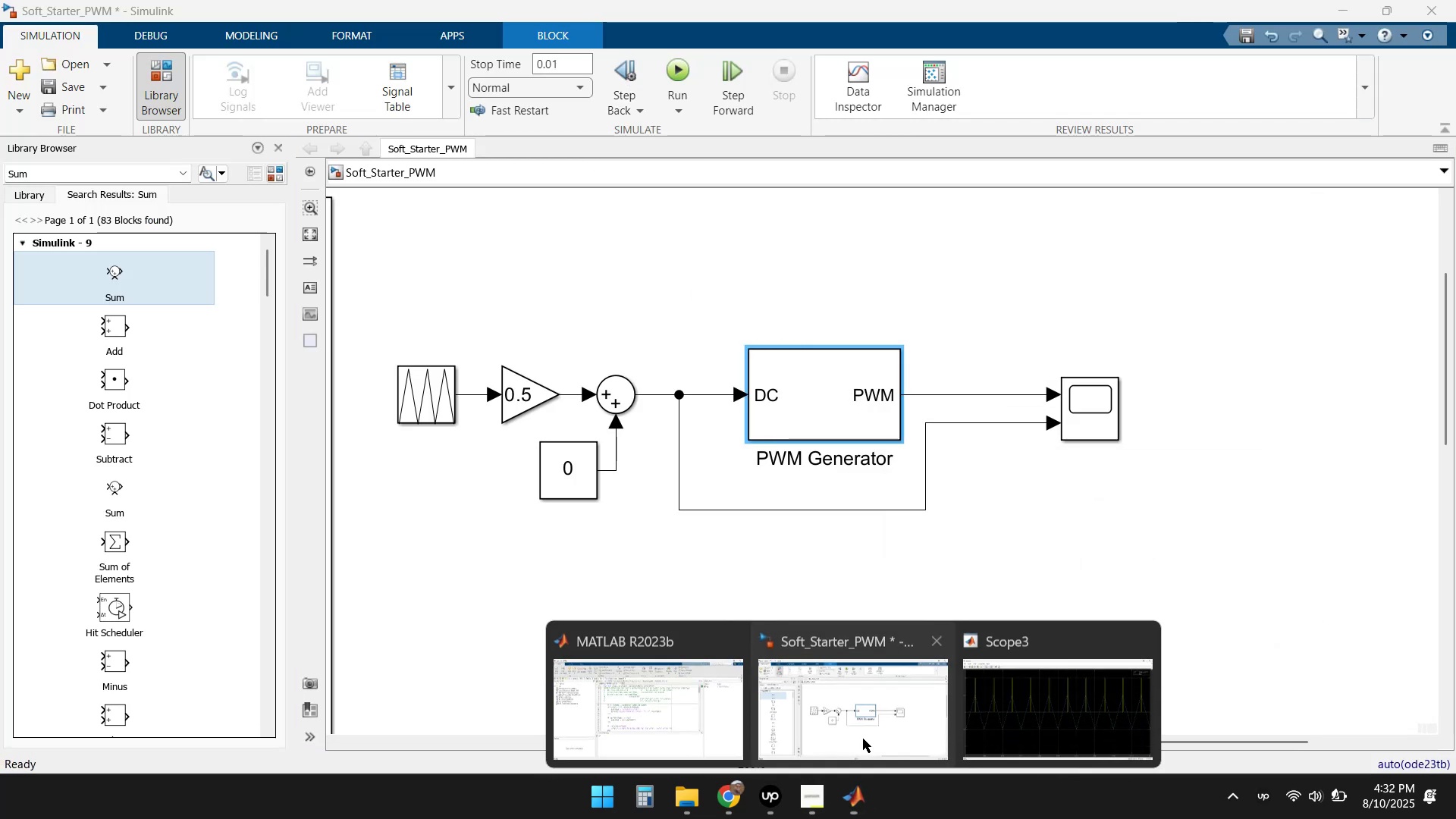 
left_click([1028, 689])
 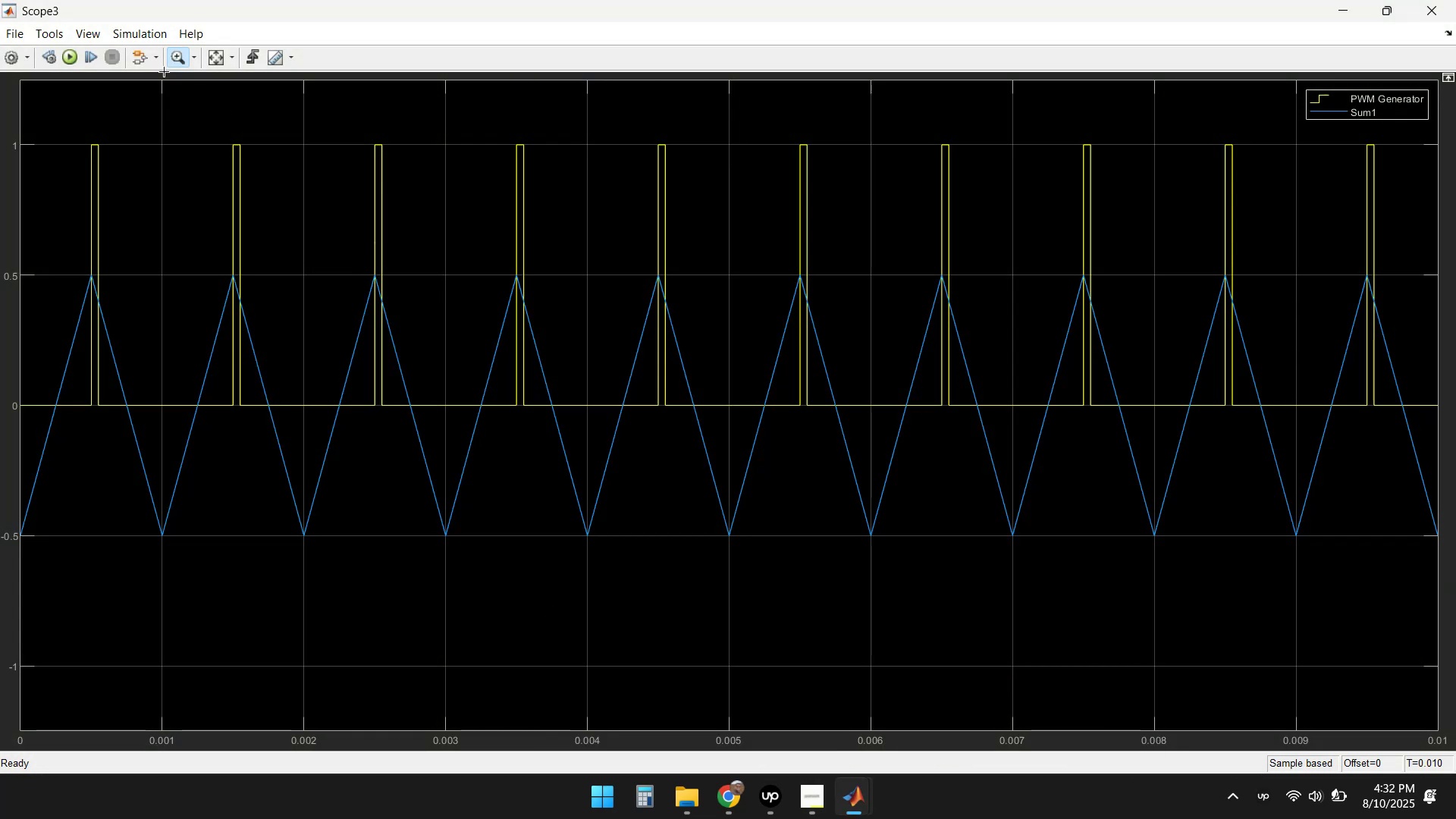 
left_click([61, 52])
 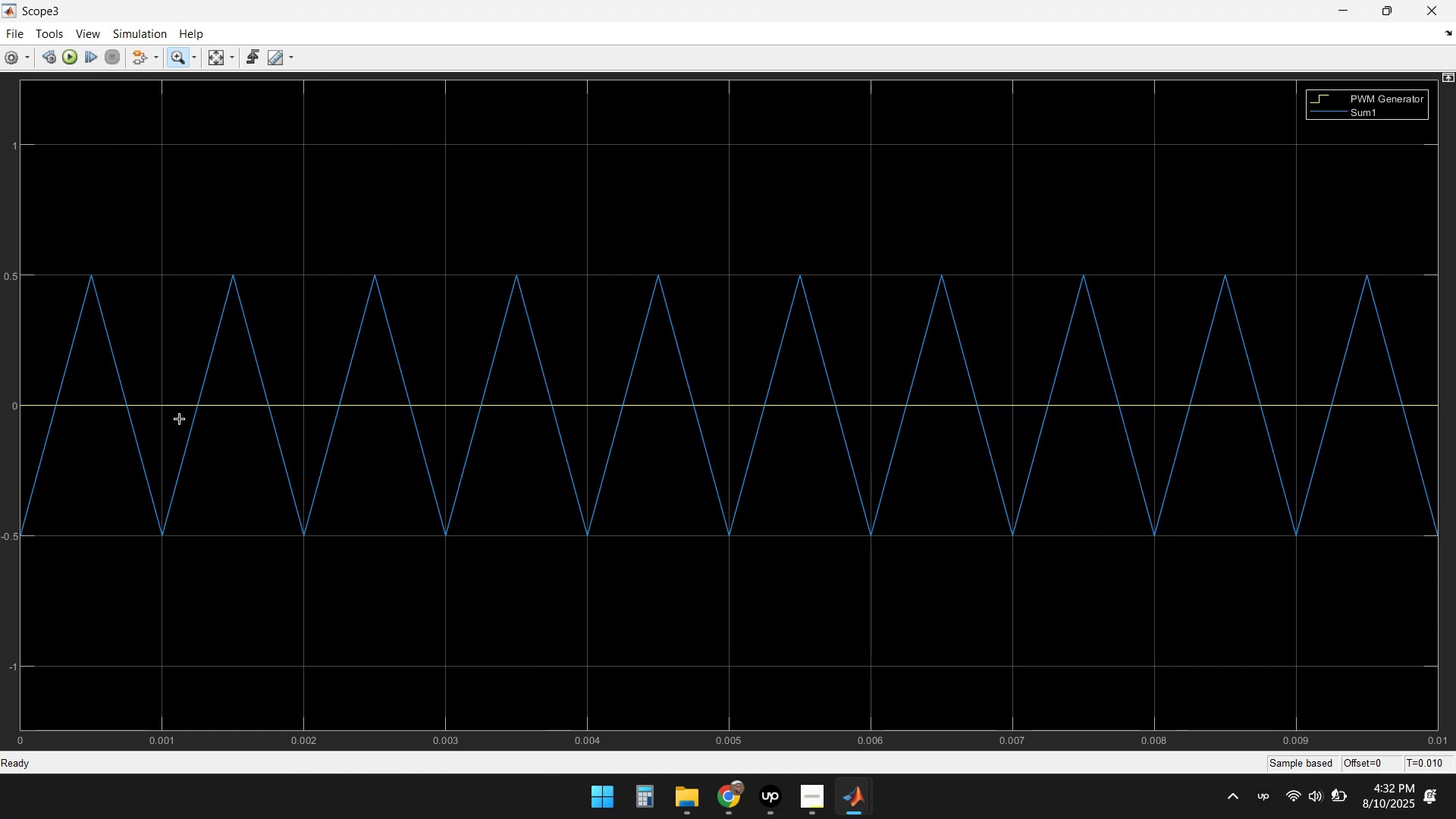 
wait(11.17)
 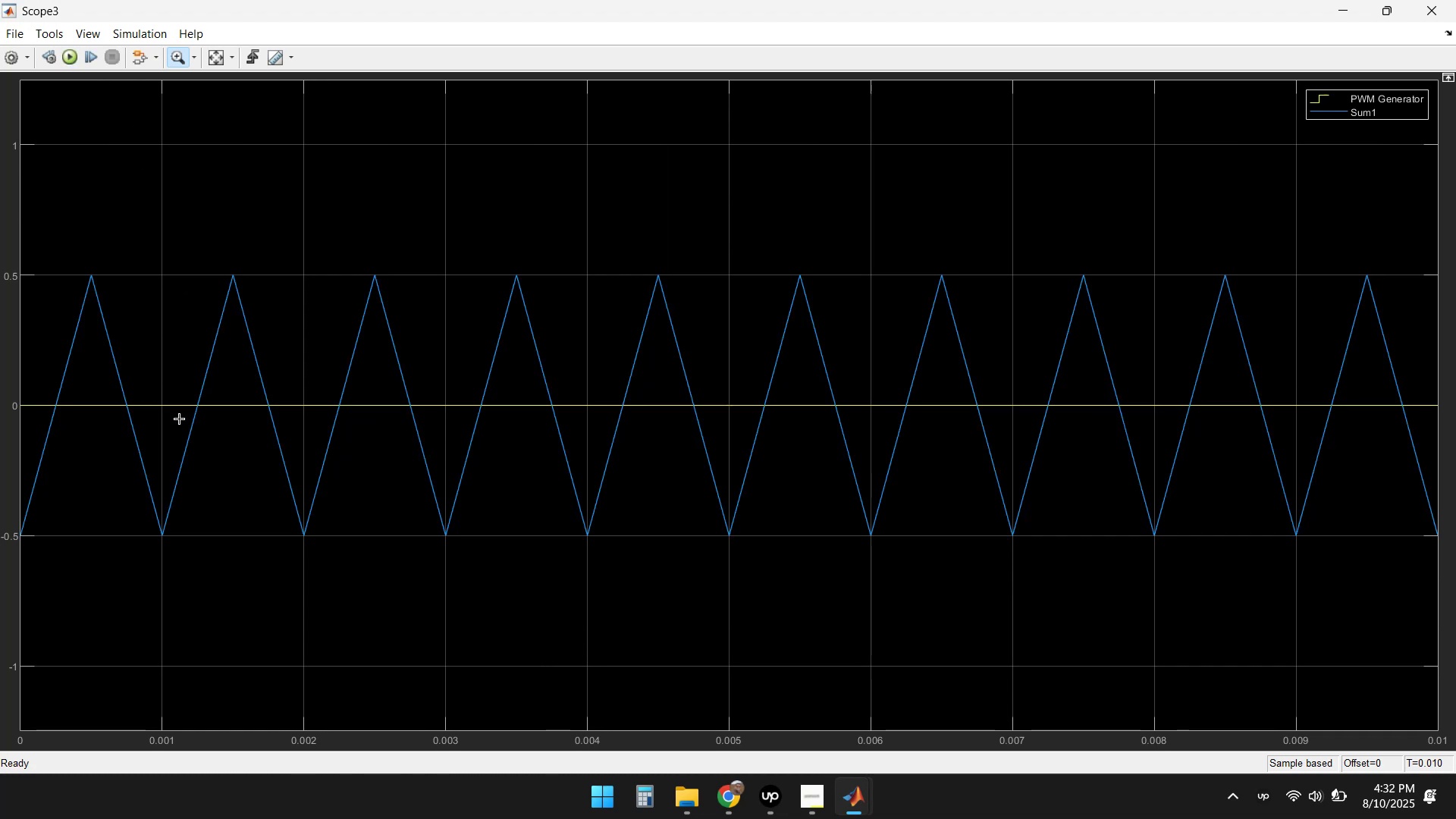 
double_click([850, 721])
 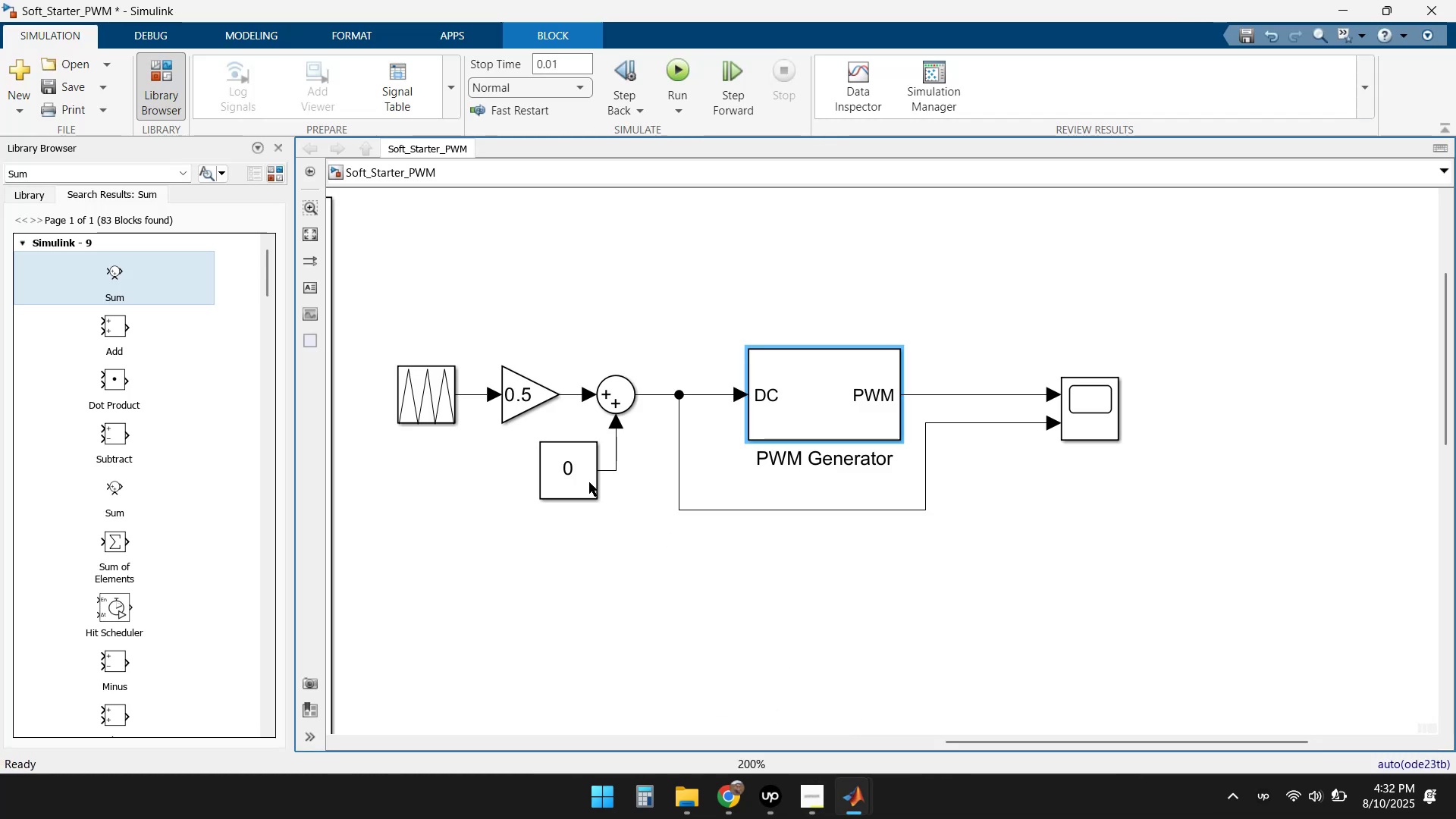 
double_click([580, 469])
 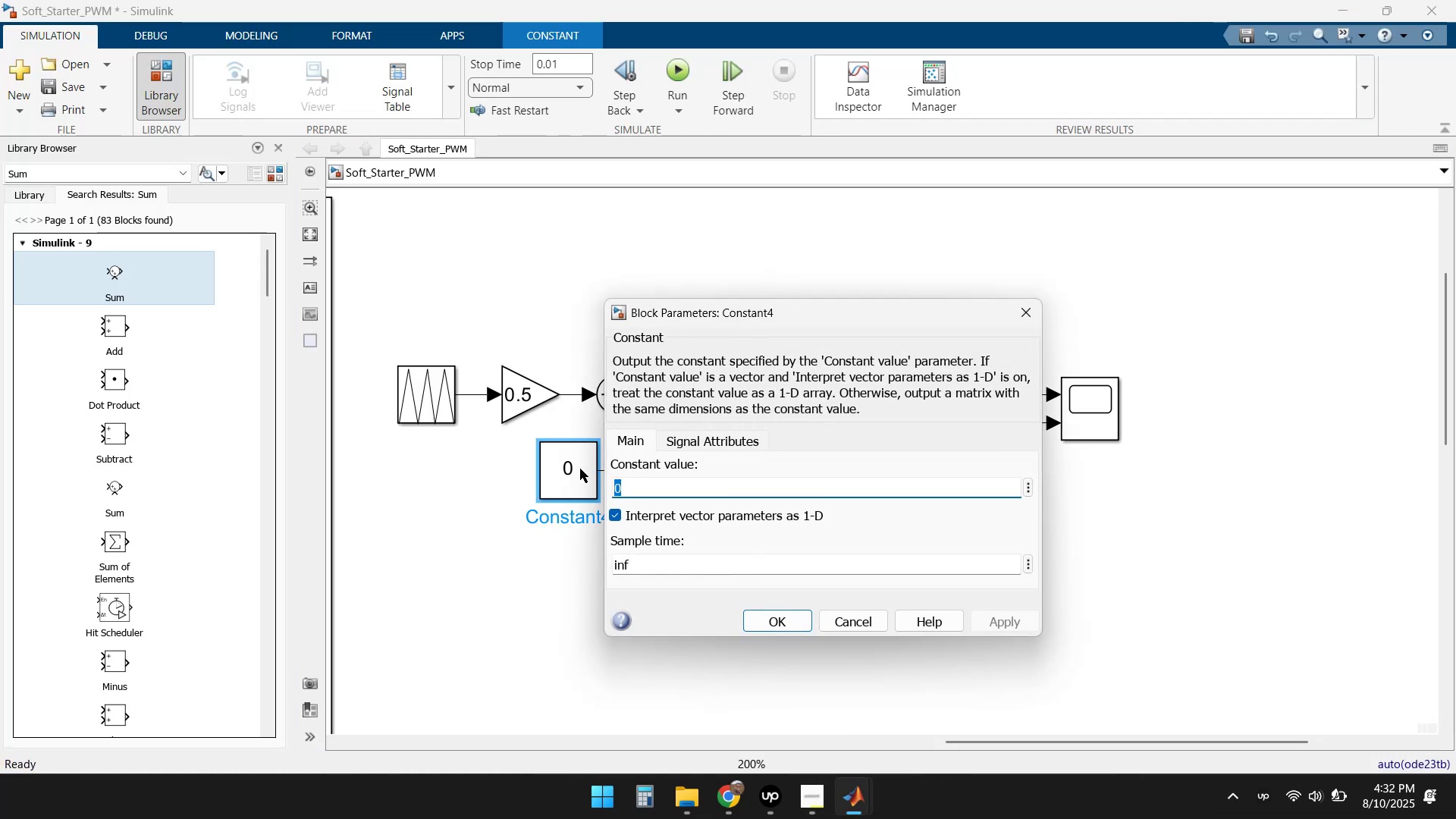 
key(Numpad0)
 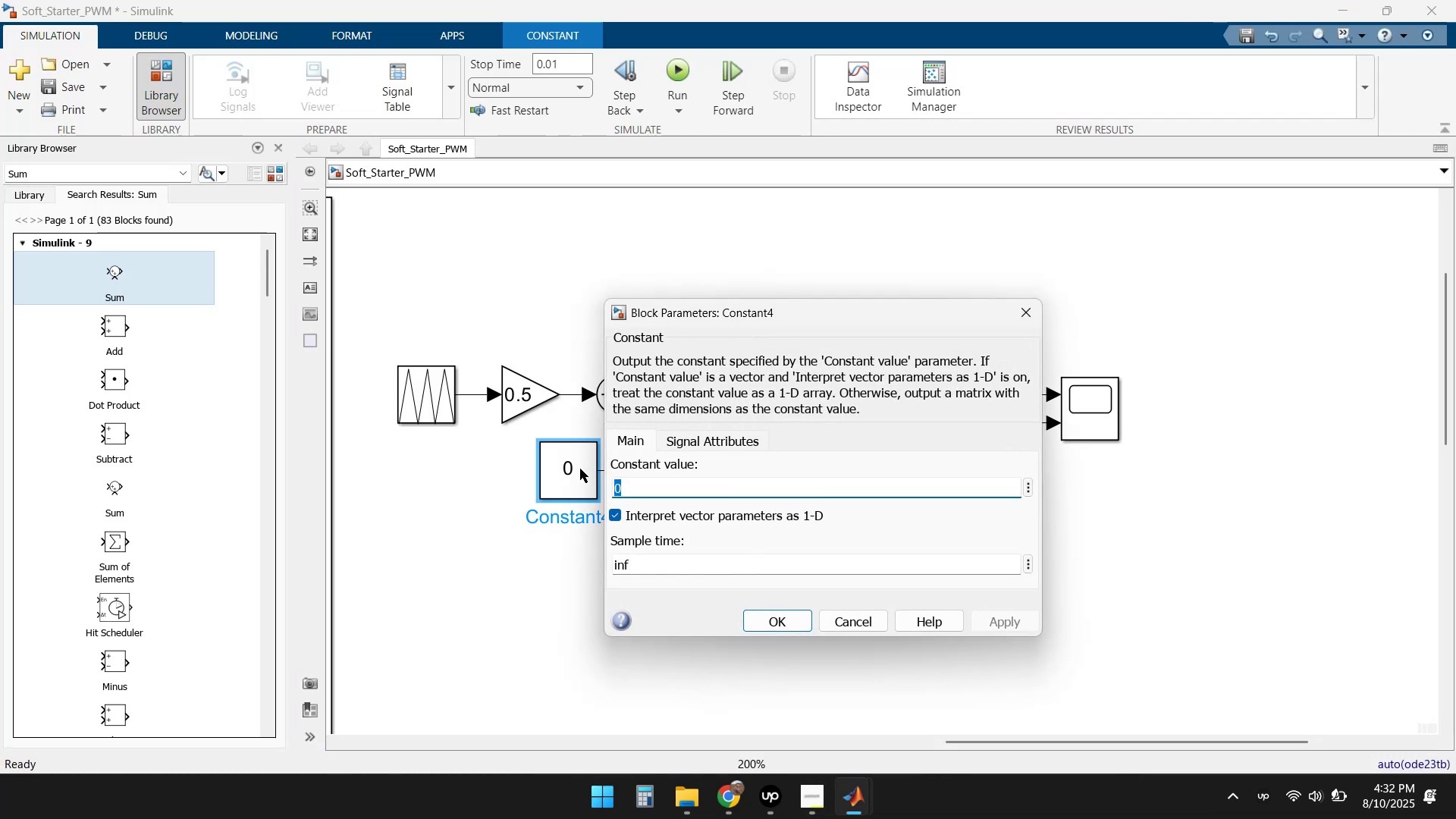 
key(NumpadDecimal)
 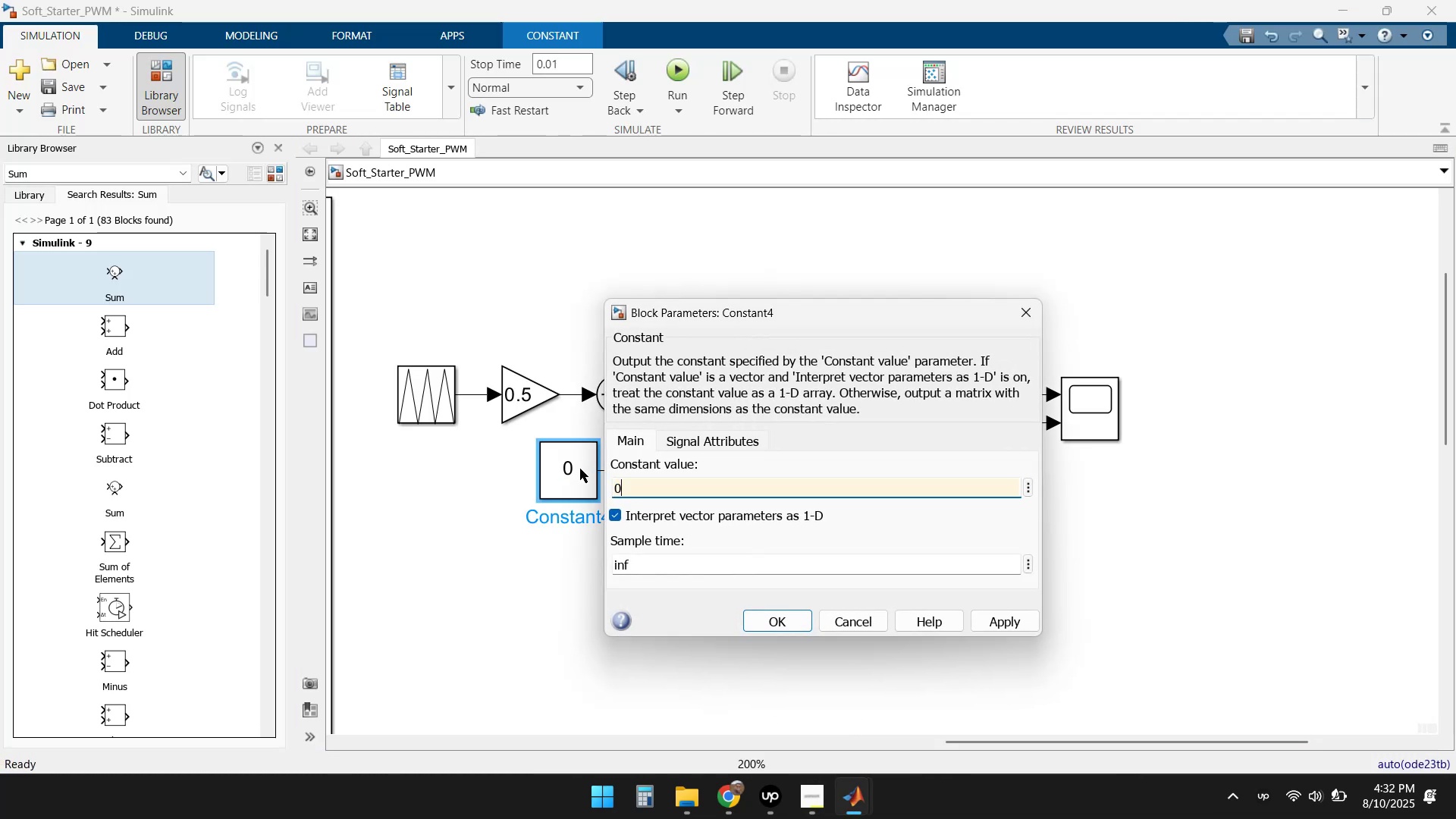 
key(Numpad5)
 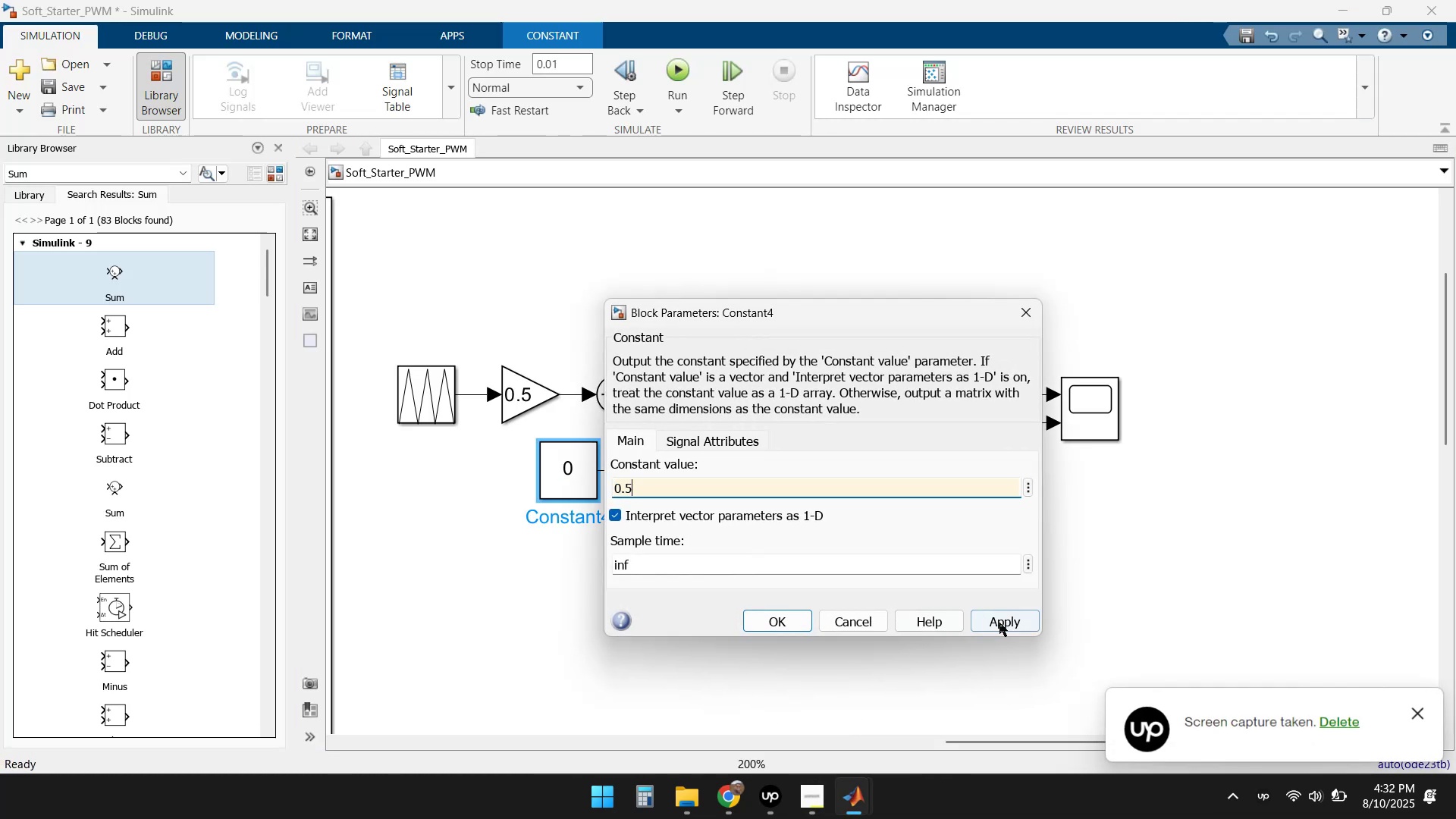 
left_click([797, 627])
 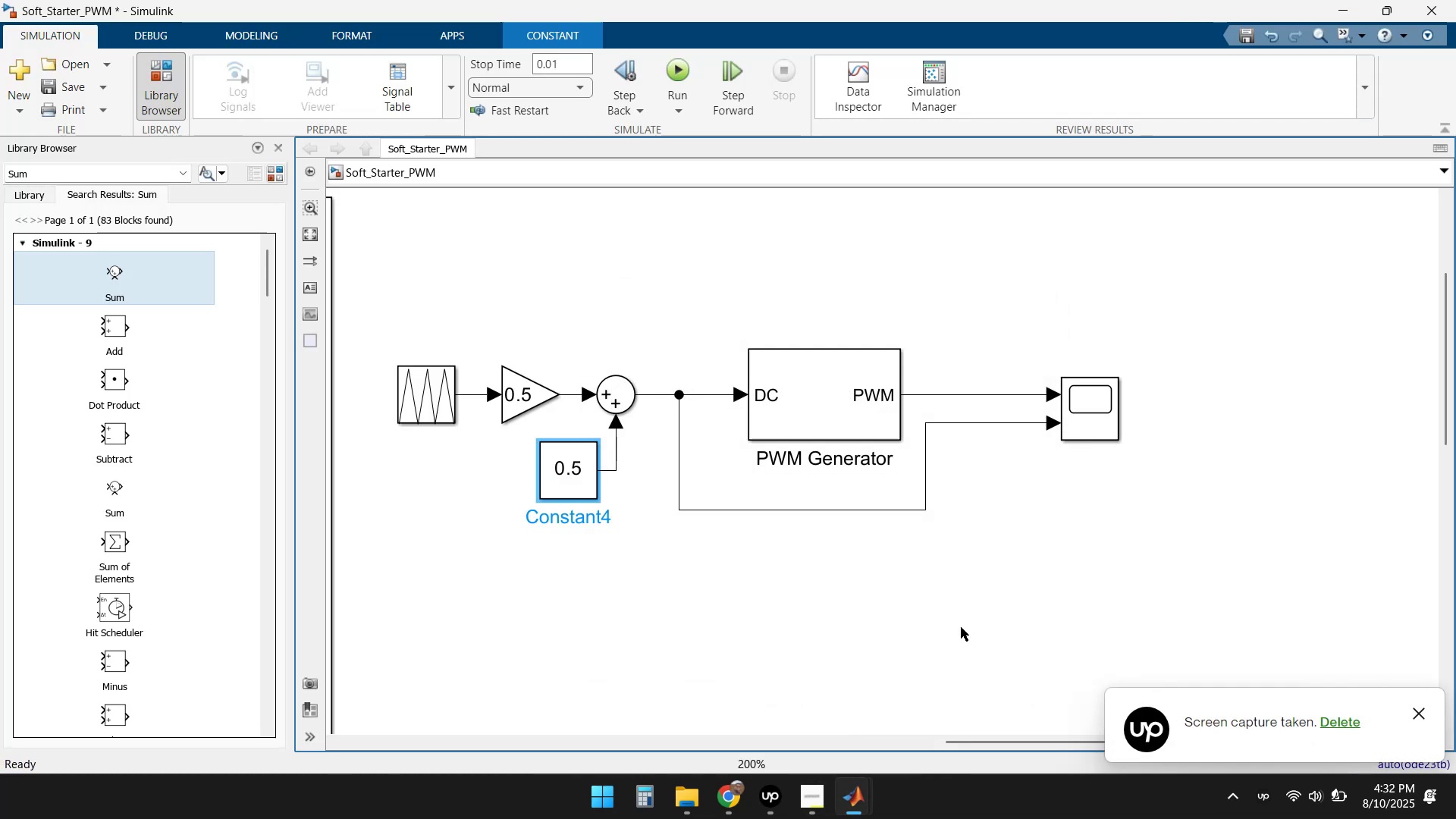 
left_click([855, 802])
 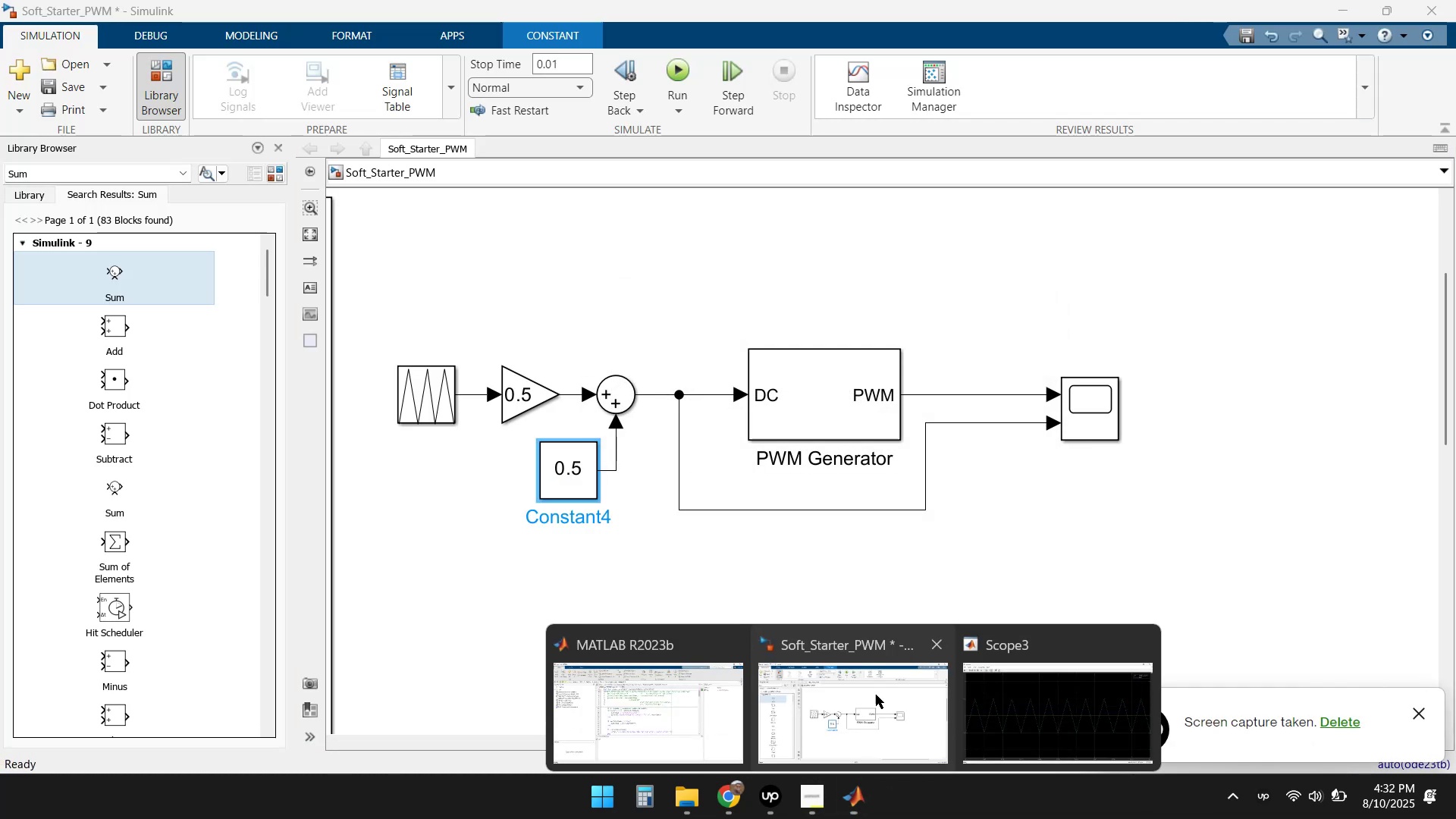 
left_click([1052, 672])
 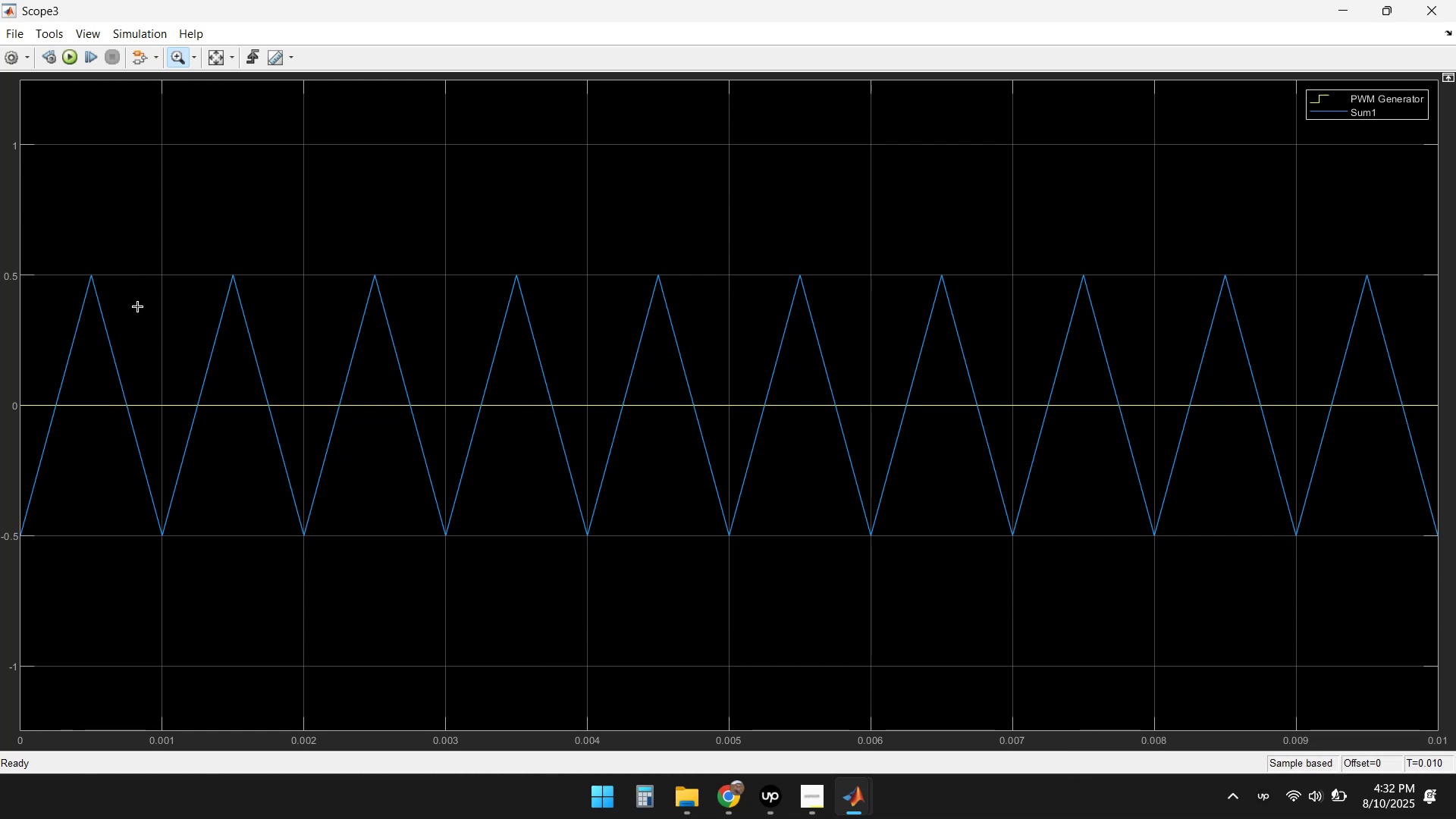 
wait(5.87)
 